 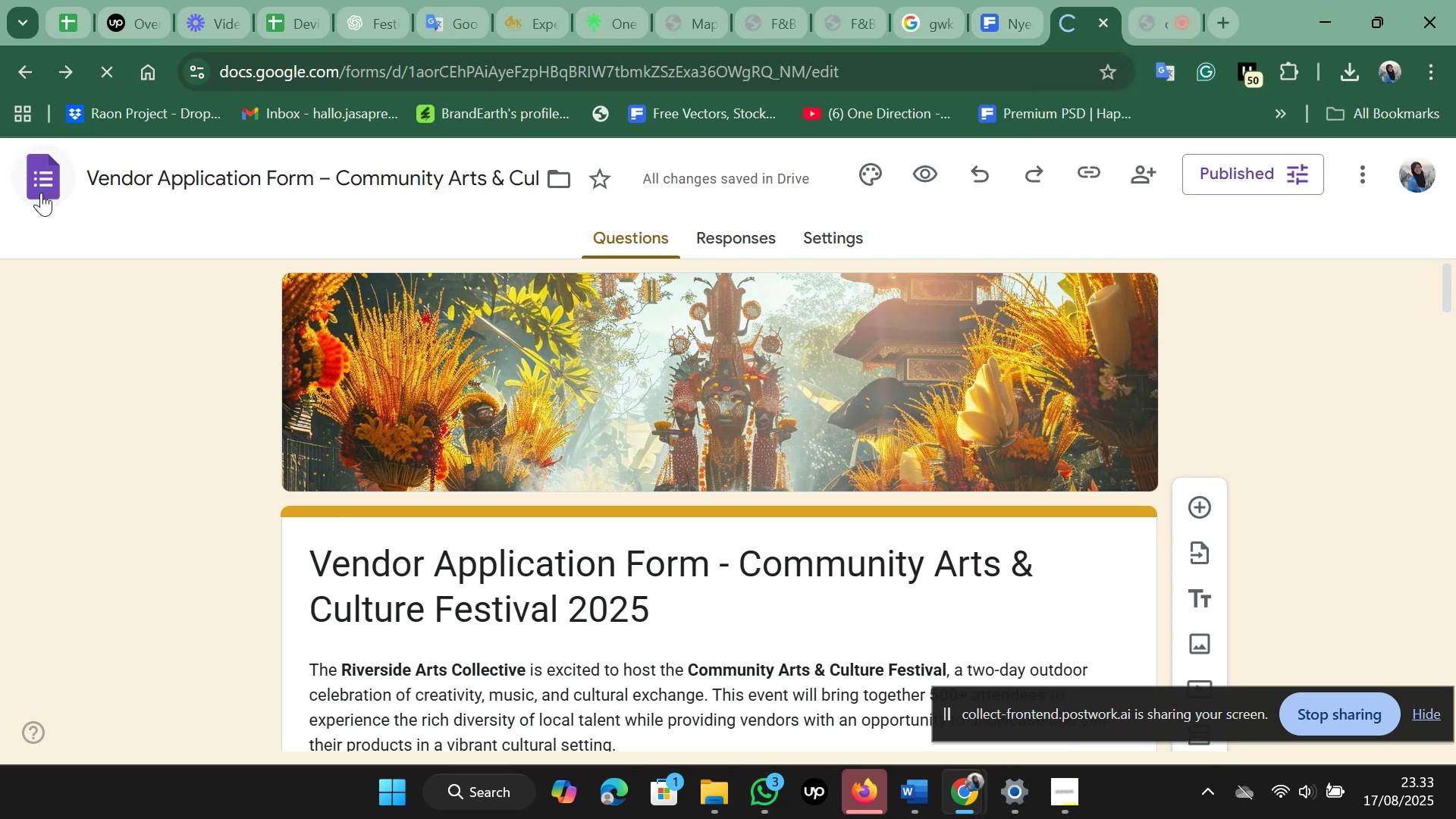 
scroll: coordinate [296, 419], scroll_direction: down, amount: 1.0
 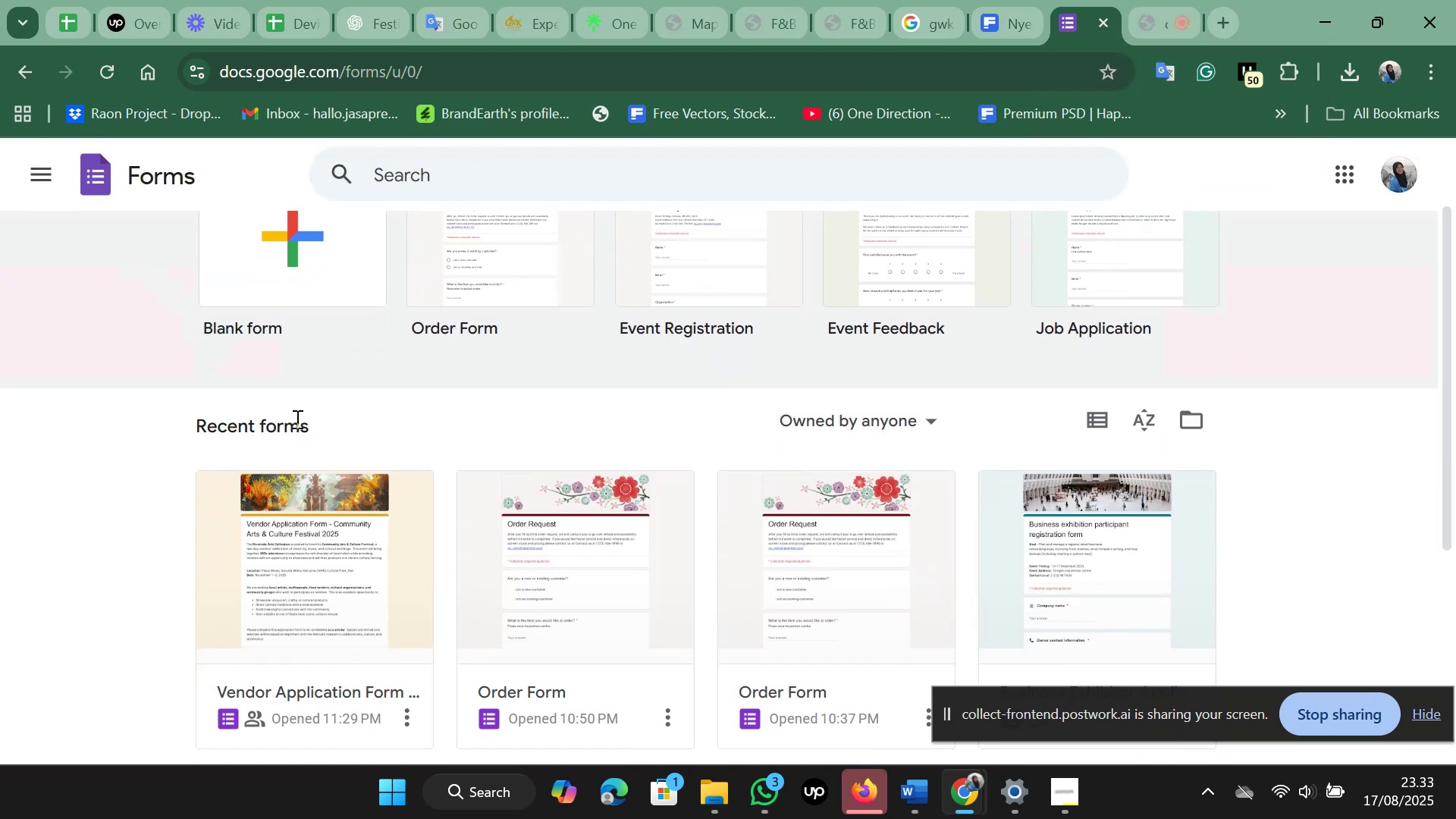 
scroll: coordinate [296, 419], scroll_direction: none, amount: 0.0
 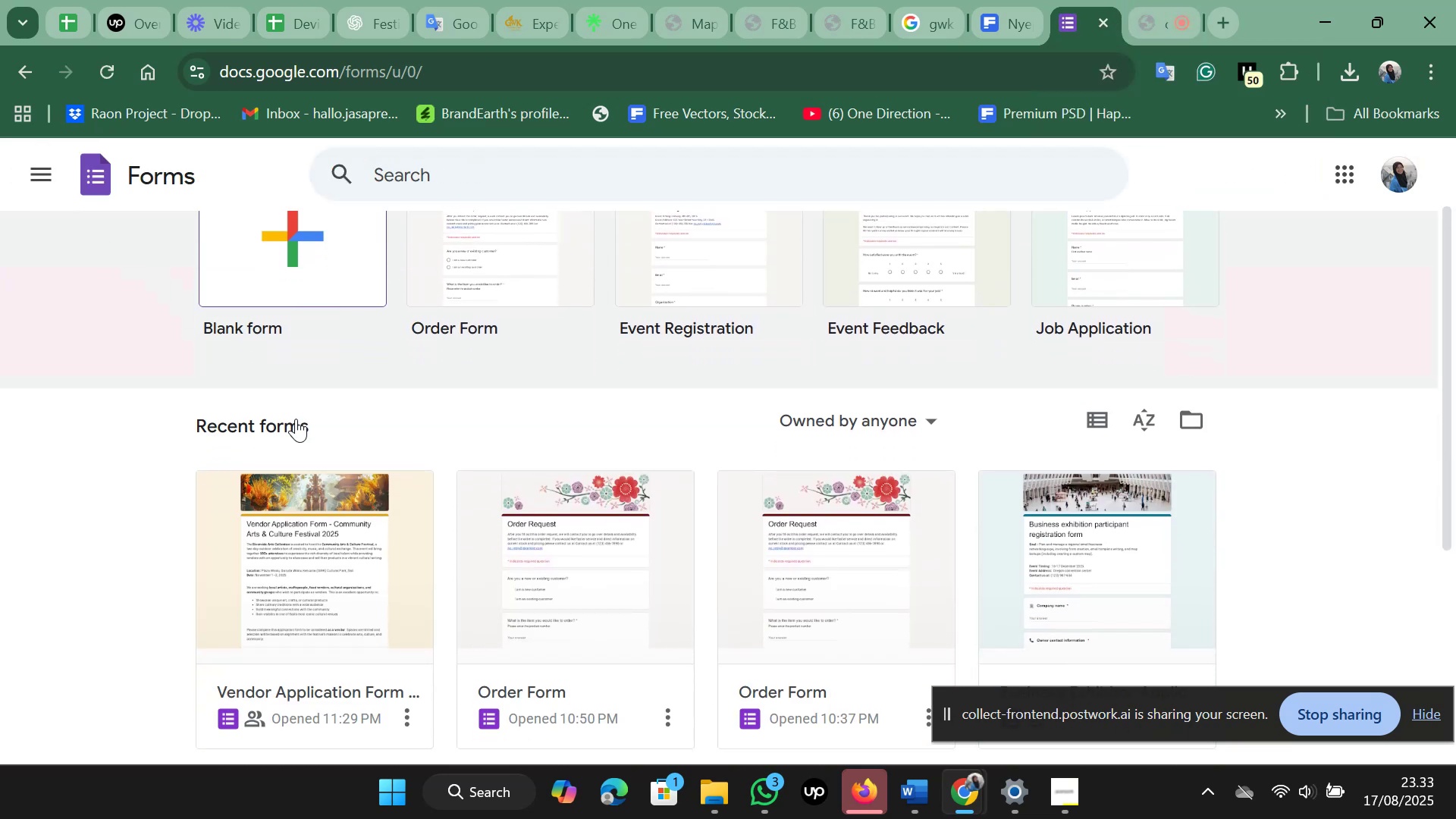 
scroll: coordinate [296, 419], scroll_direction: down, amount: 3.0
 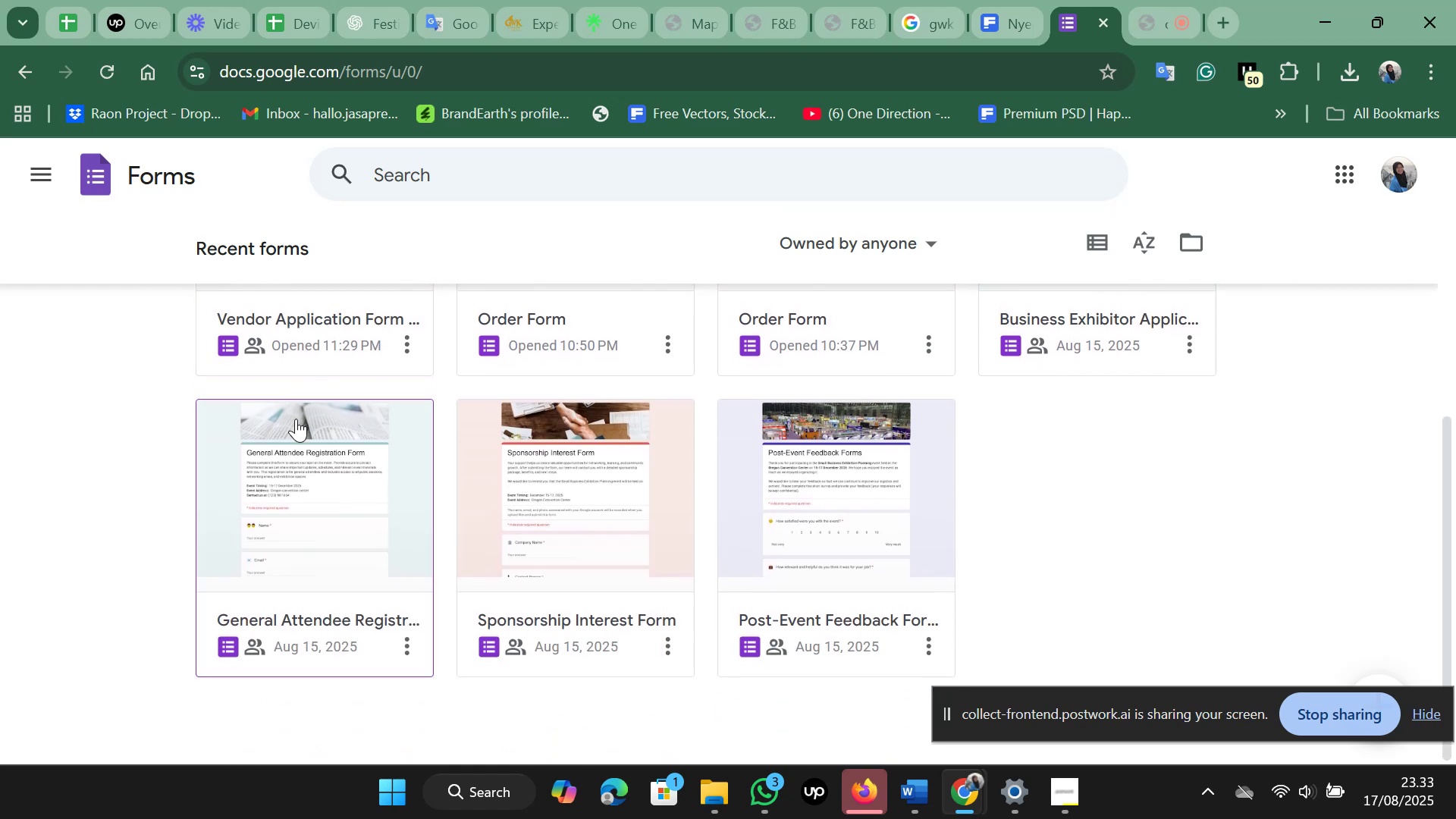 
scroll: coordinate [296, 419], scroll_direction: up, amount: 2.0
 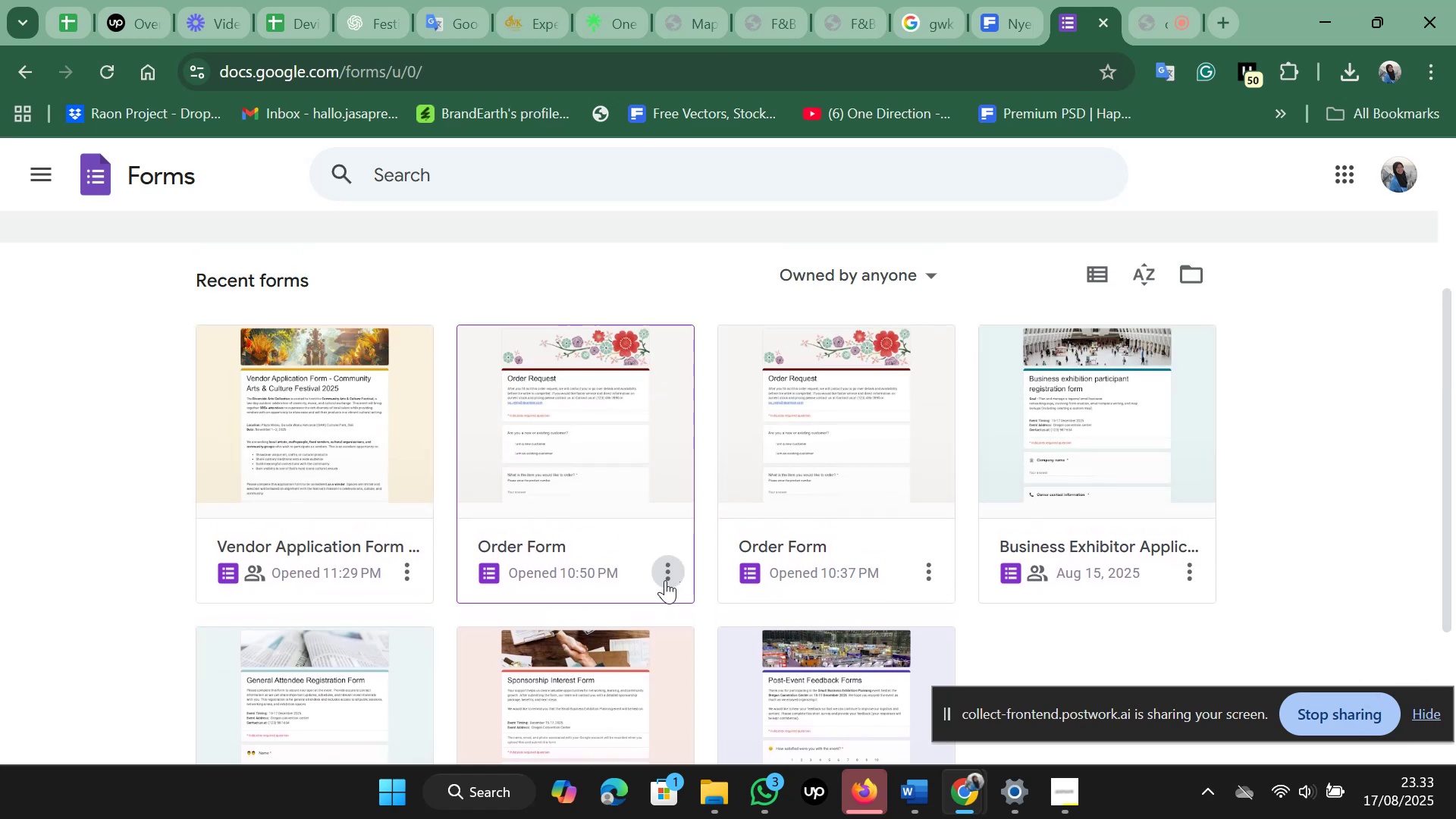 
left_click([665, 580])
 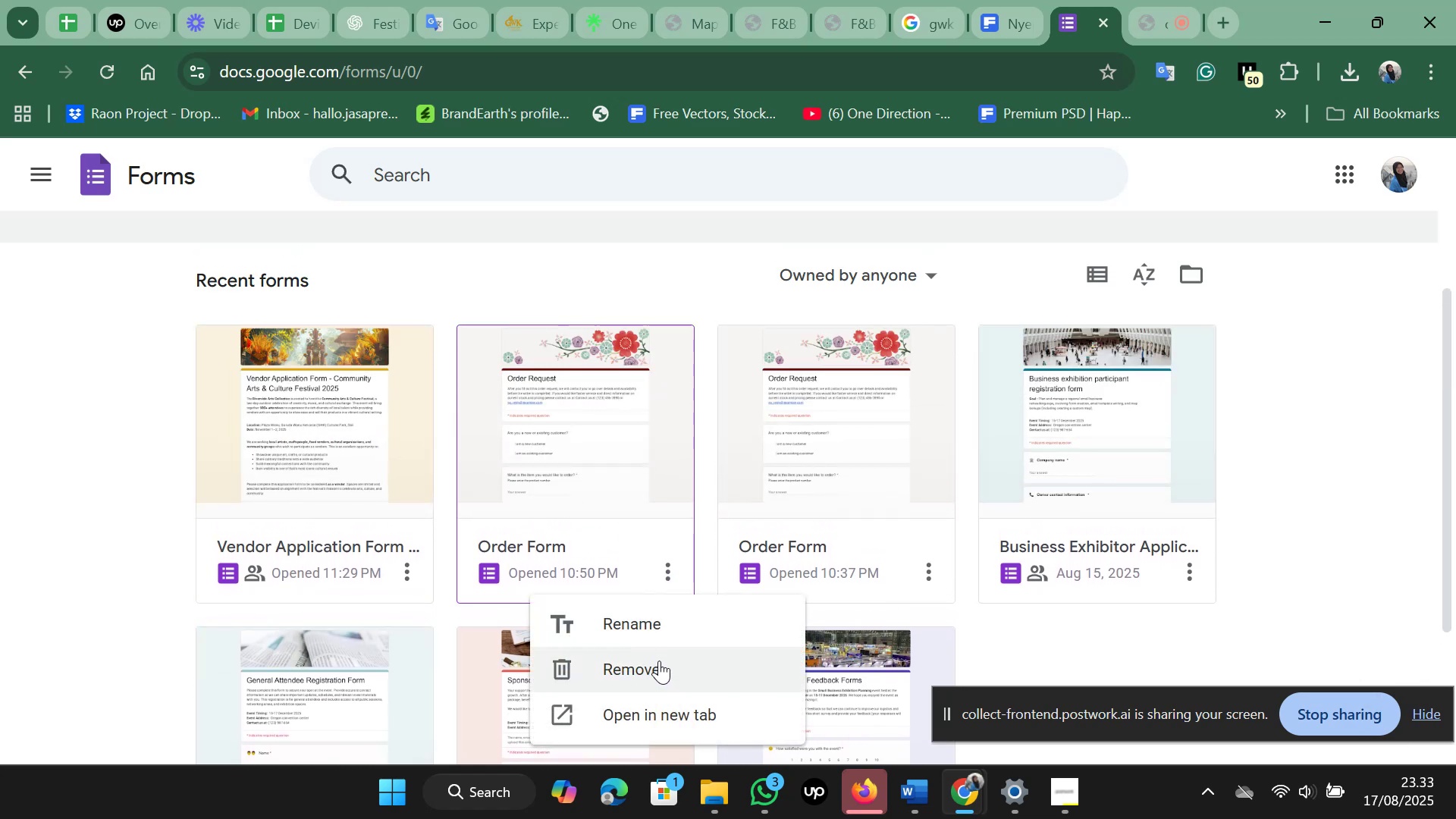 
left_click([659, 661])
 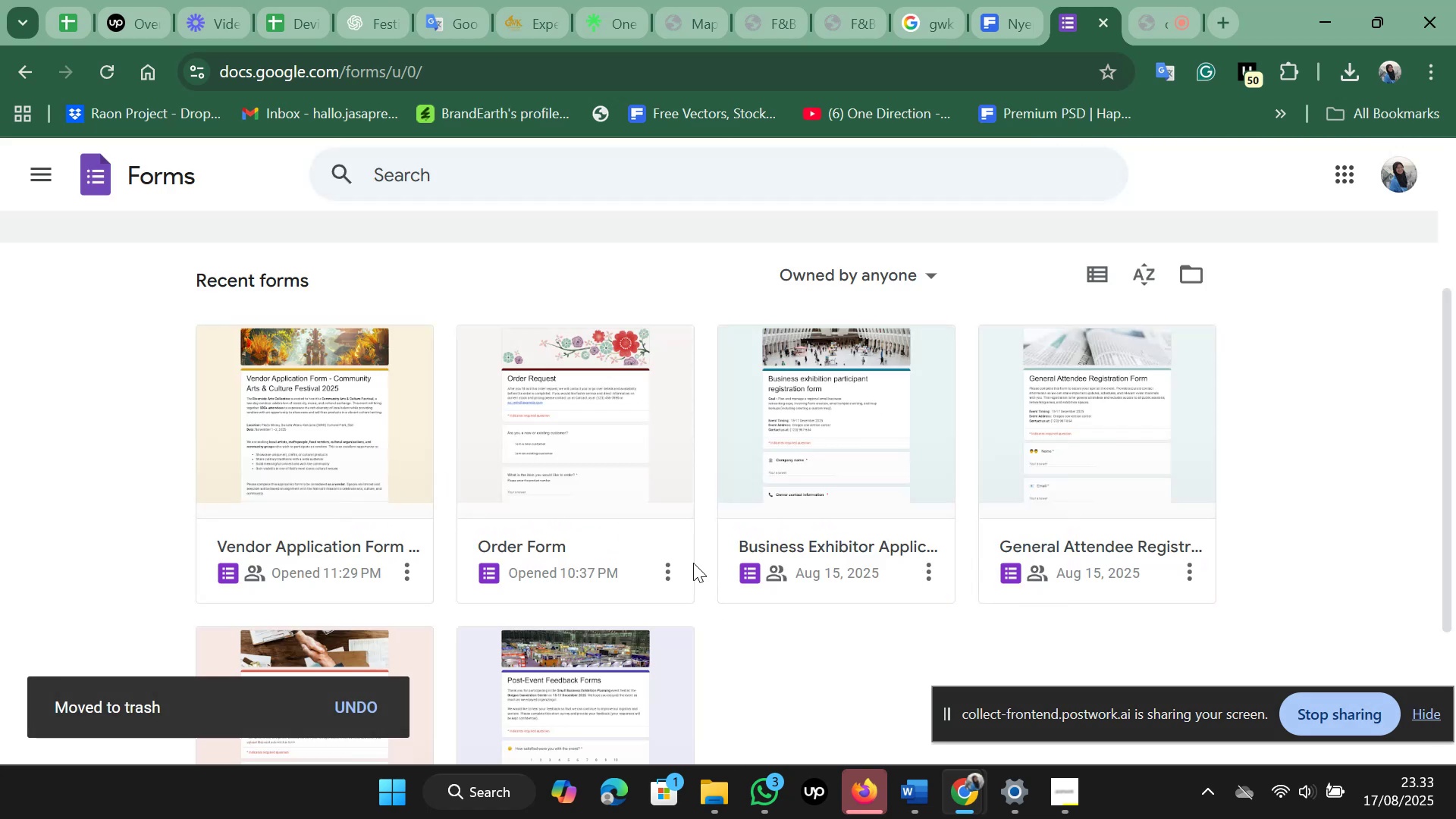 
left_click([662, 563])
 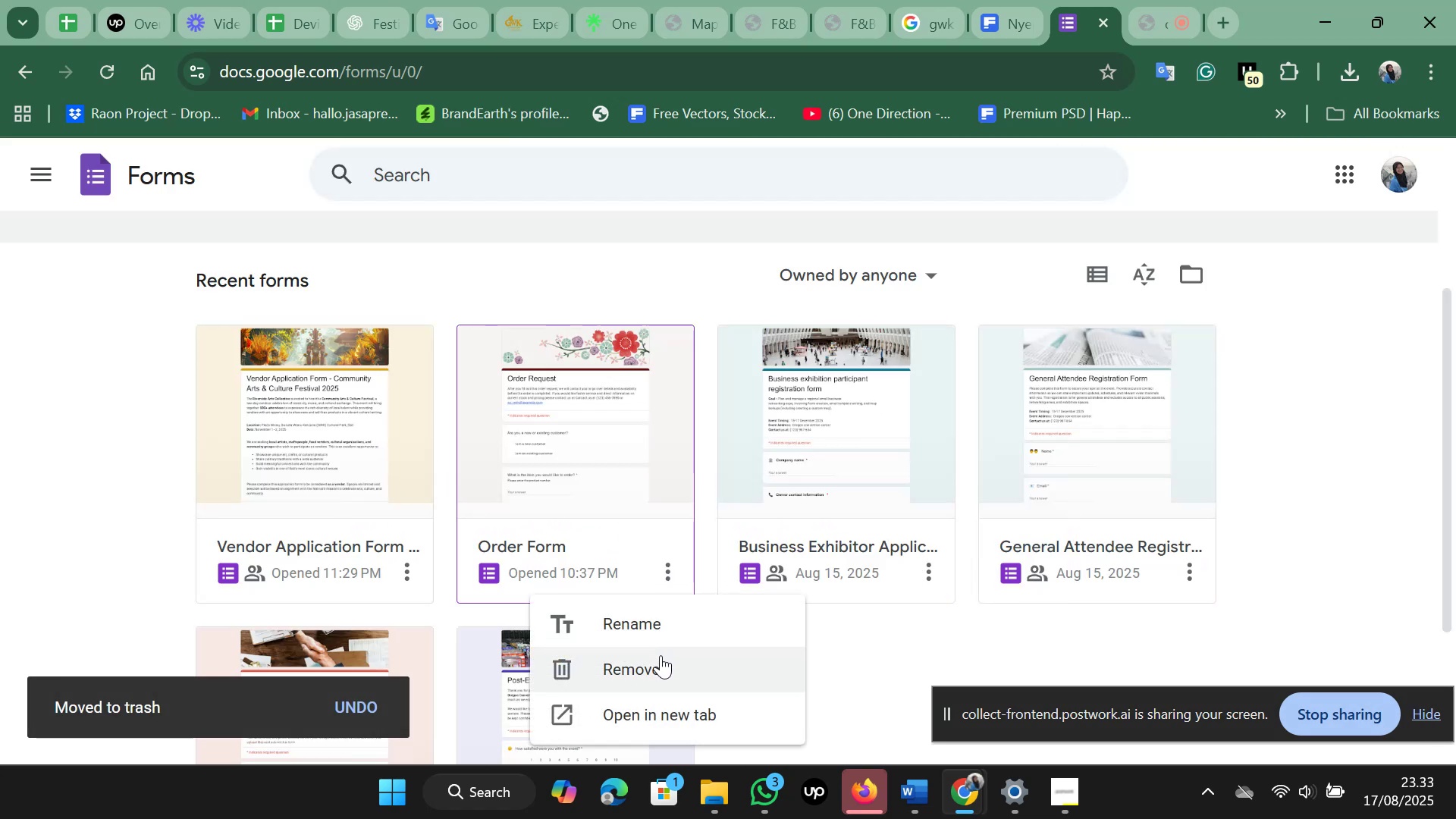 
left_click([661, 655])
 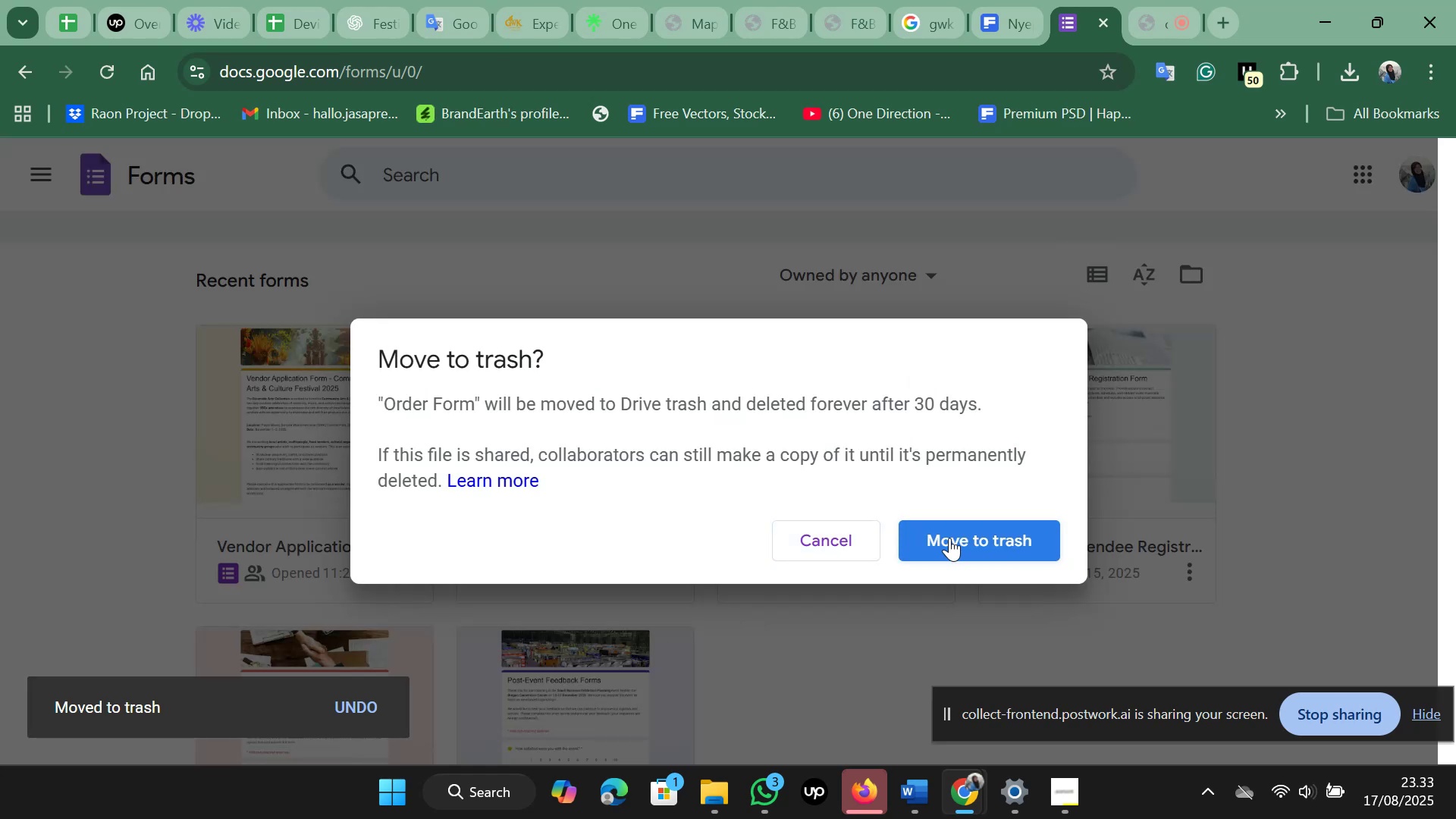 
left_click([952, 538])
 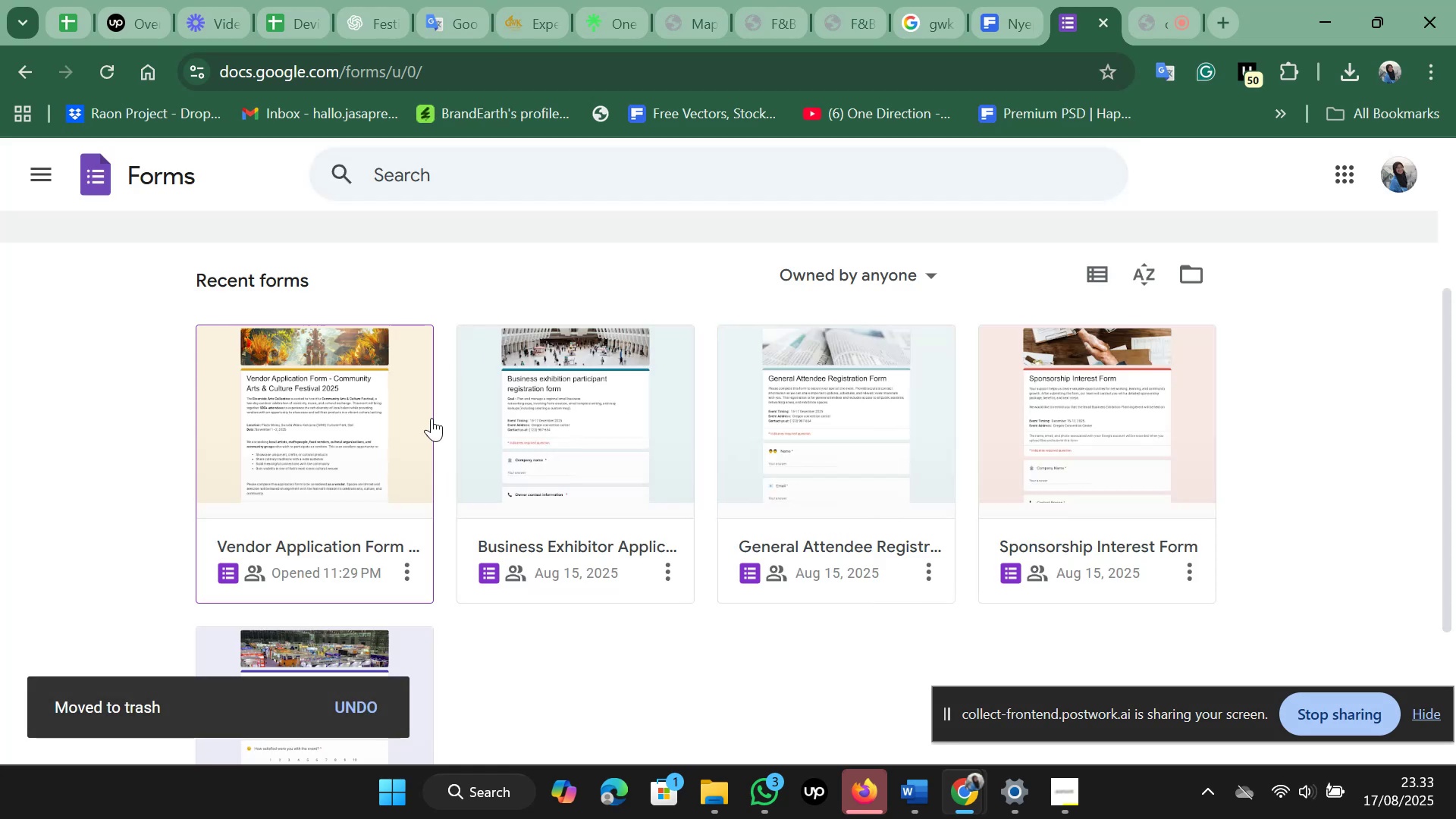 
scroll: coordinate [419, 378], scroll_direction: up, amount: 2.0
 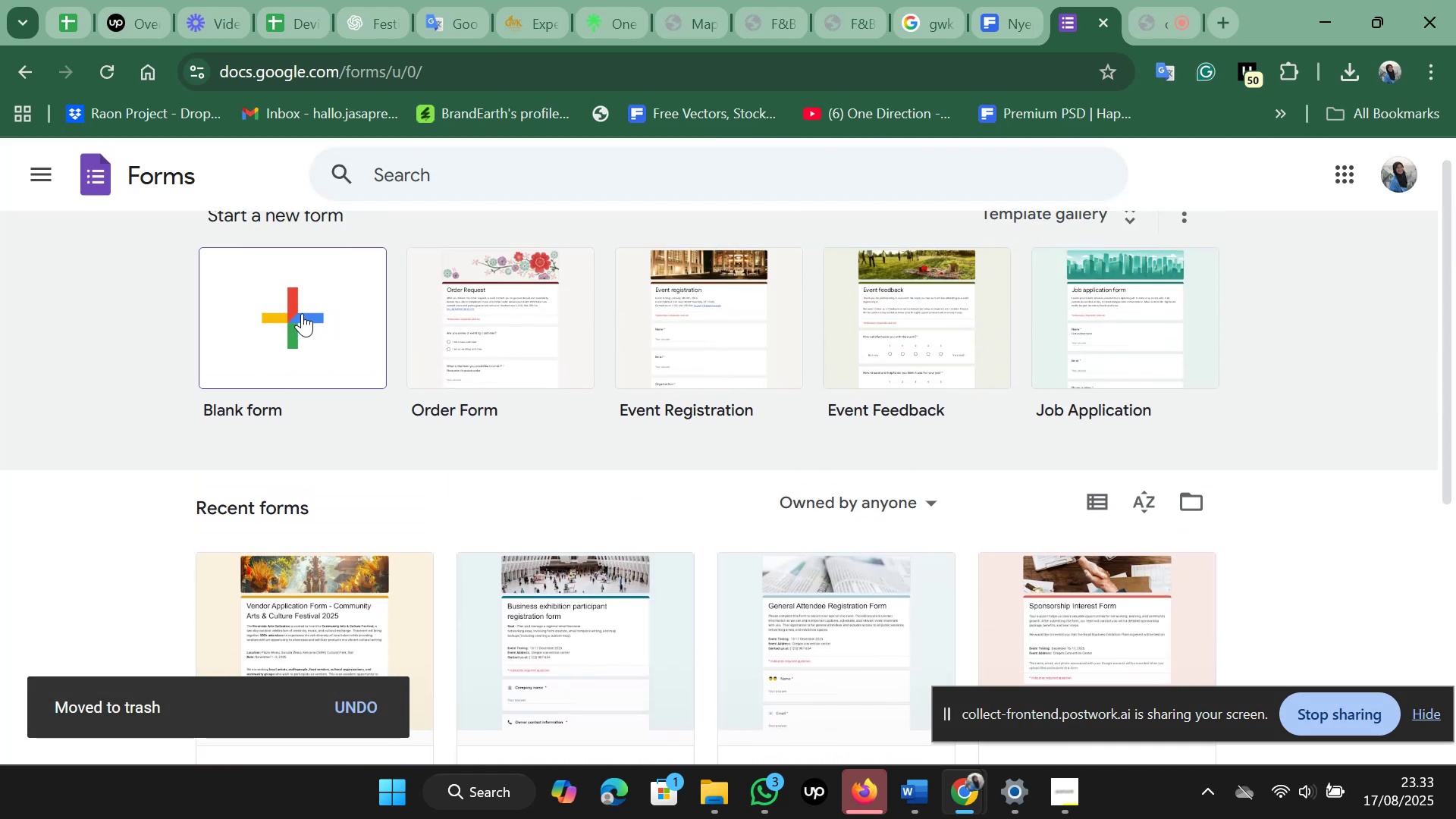 
left_click([302, 313])
 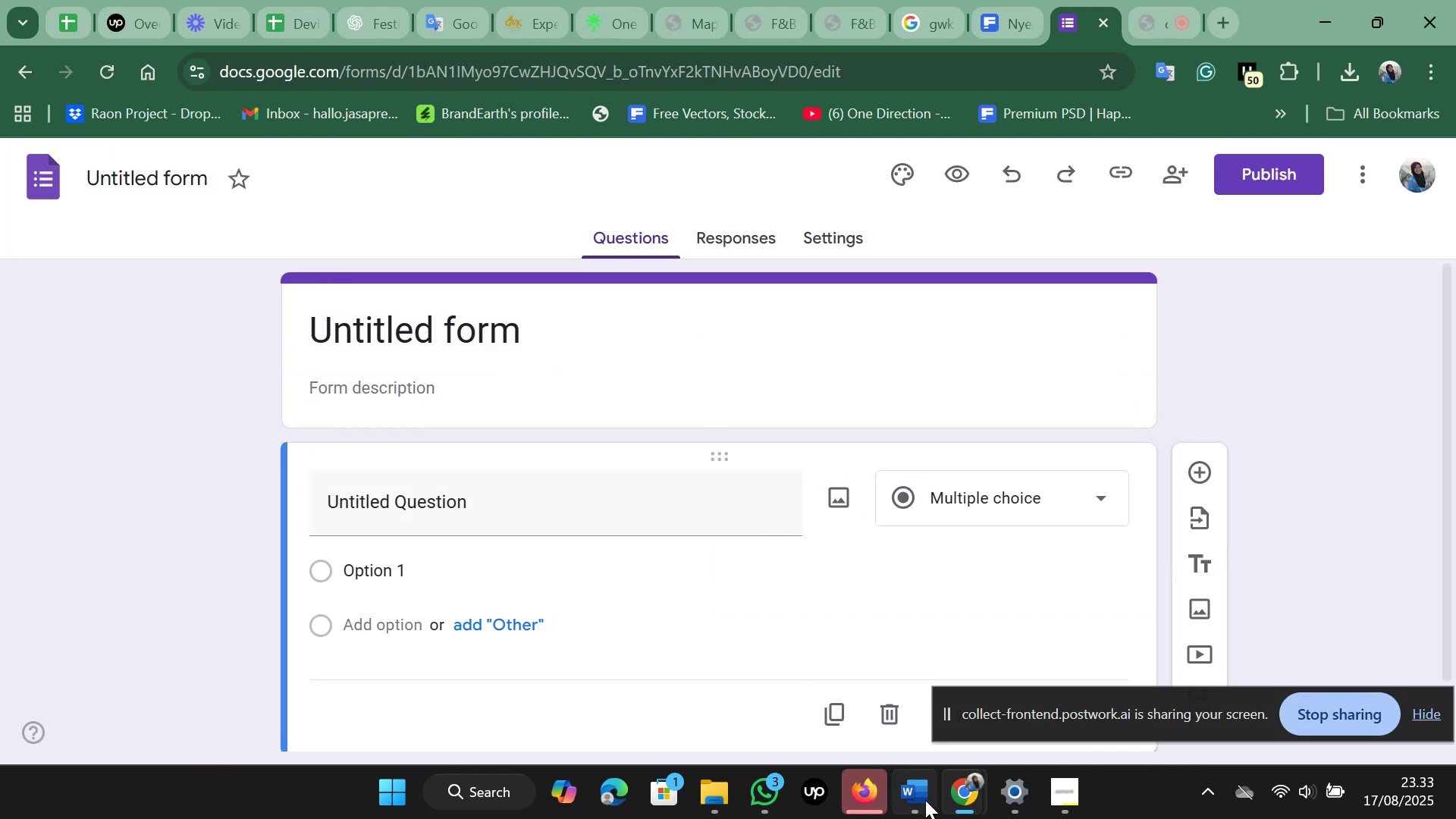 
wait(6.2)
 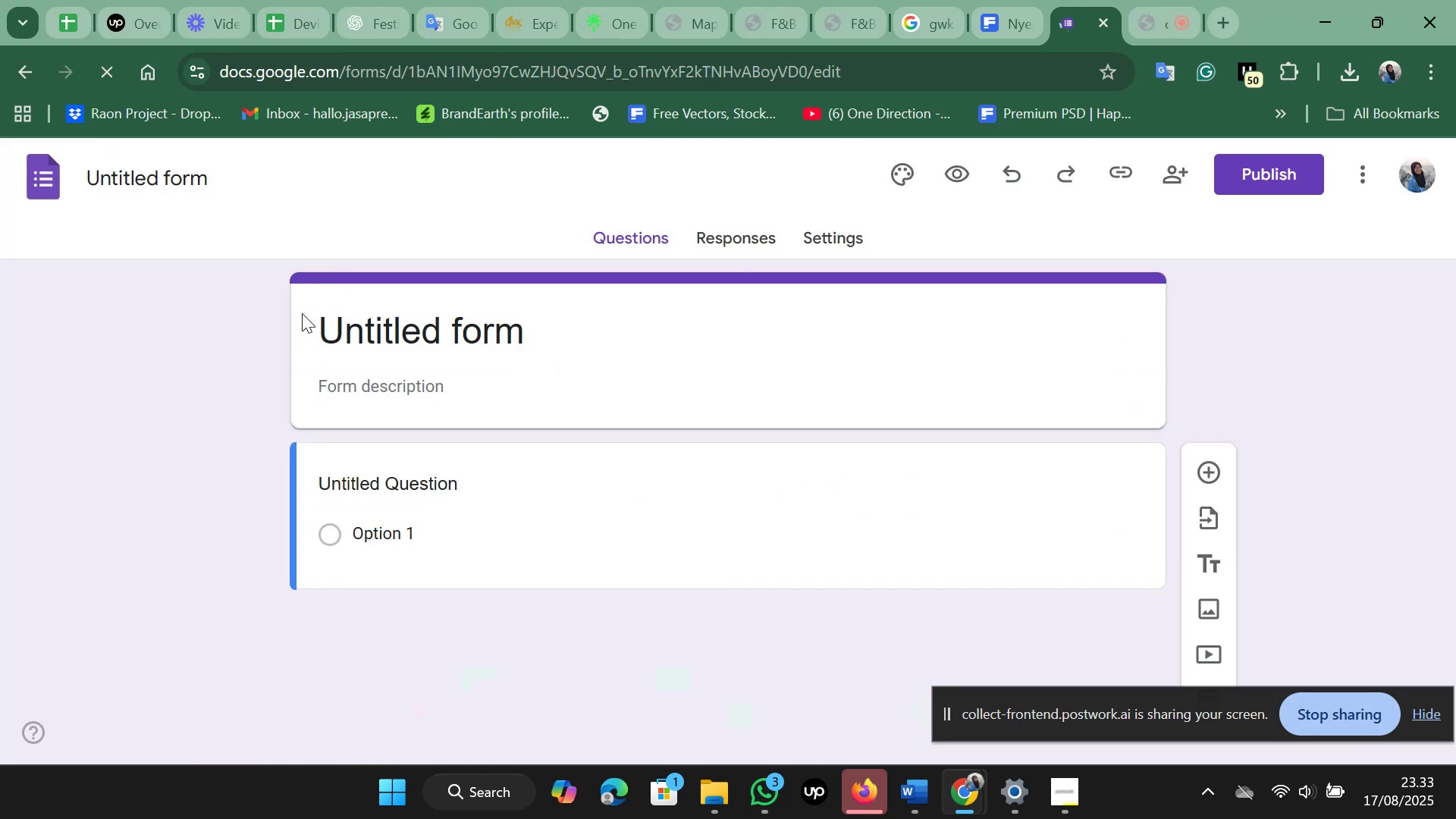 
left_click([889, 691])
 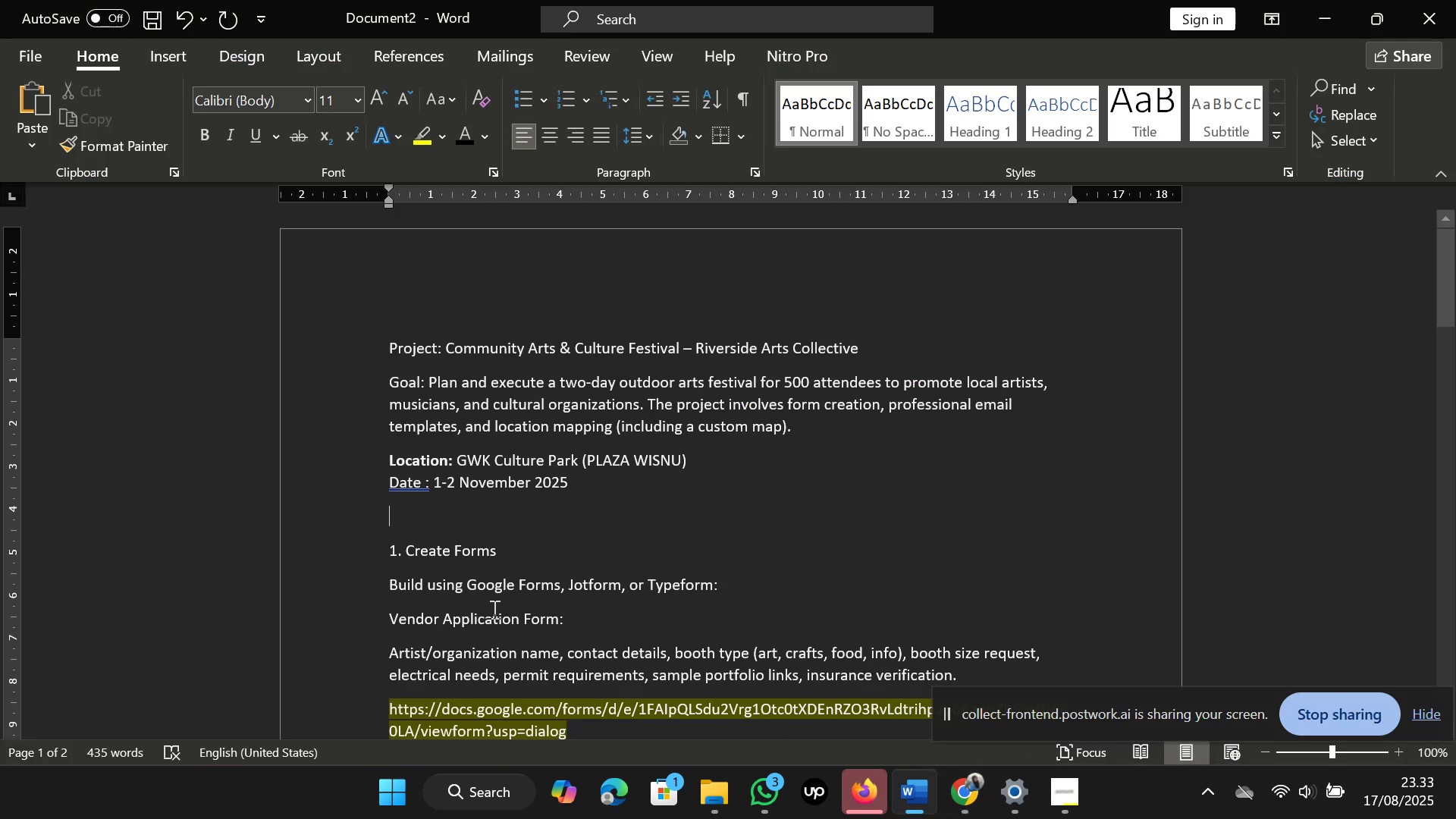 
scroll: coordinate [493, 609], scroll_direction: down, amount: 4.0
 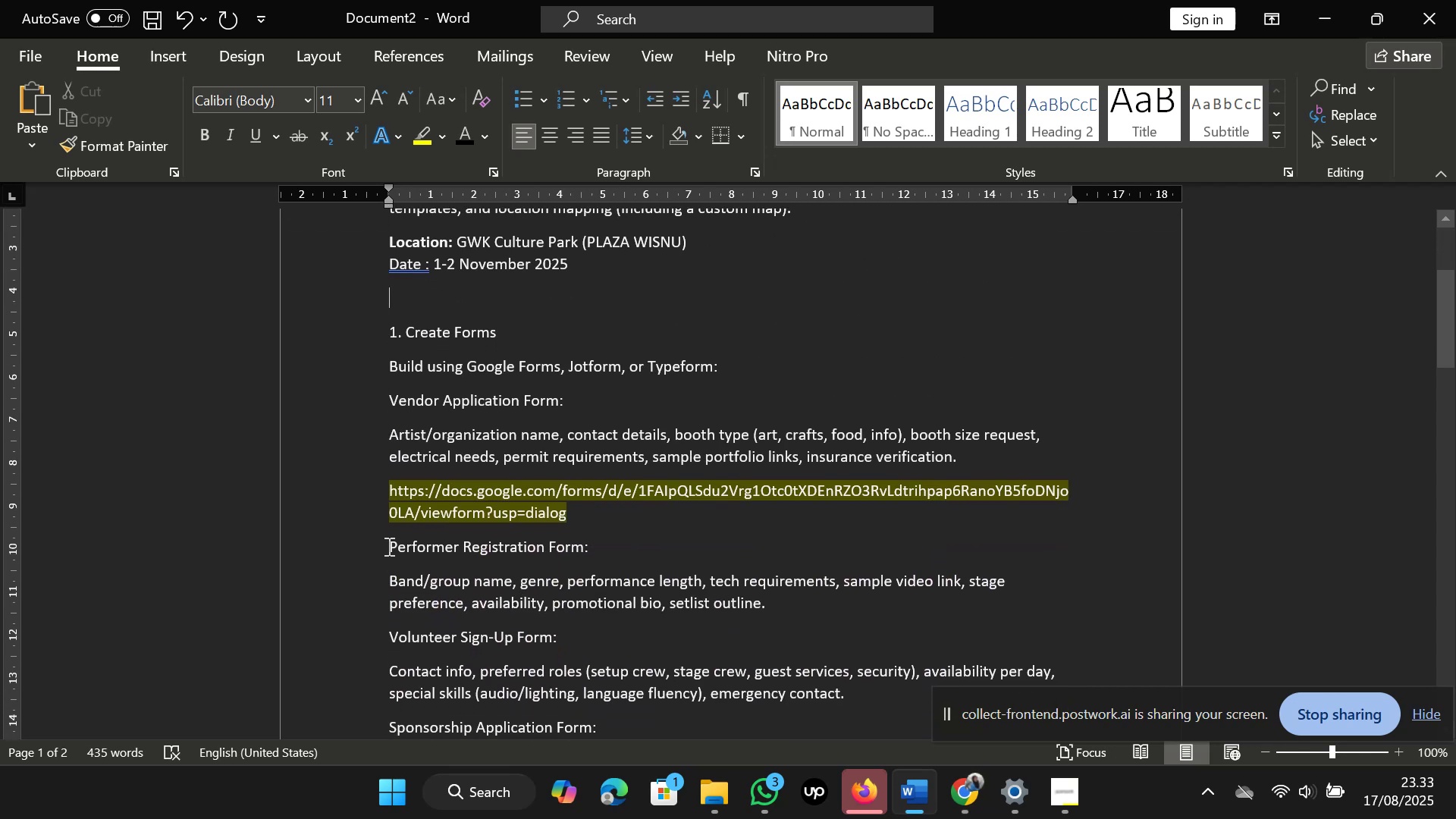 
left_click_drag(start_coordinate=[388, 546], to_coordinate=[821, 609])
 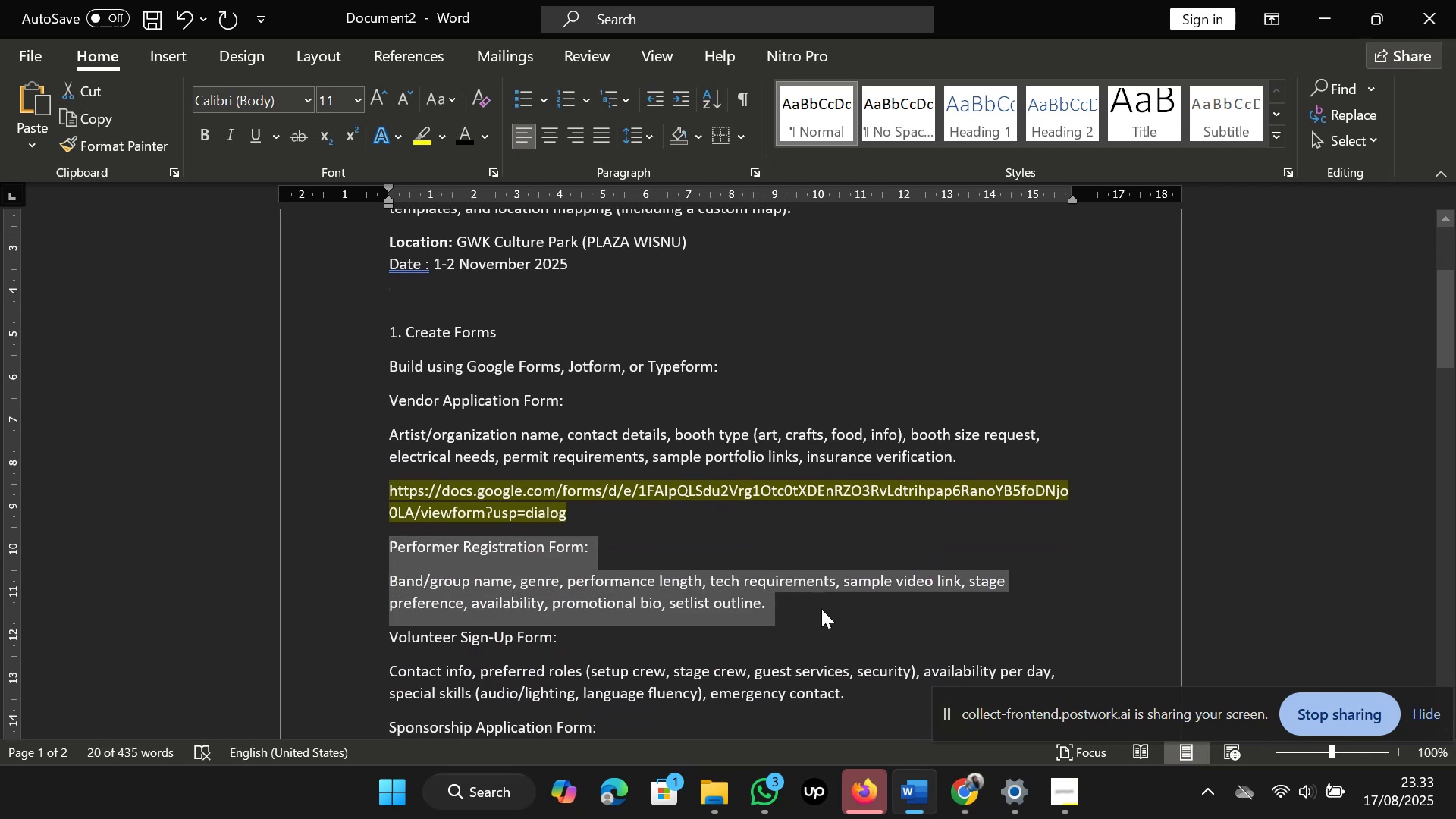 
key(Control+C)
 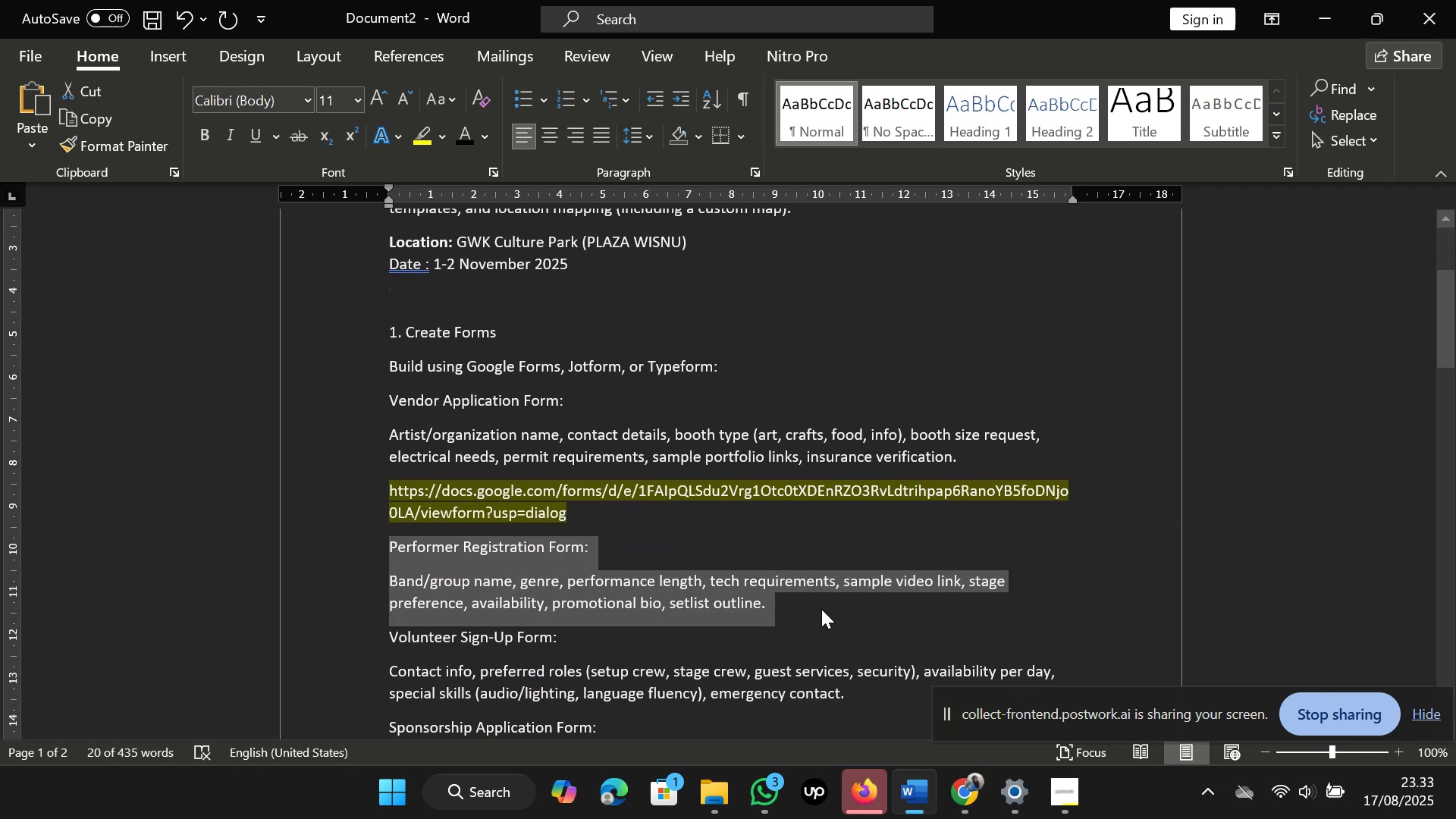 
left_click([821, 609])
 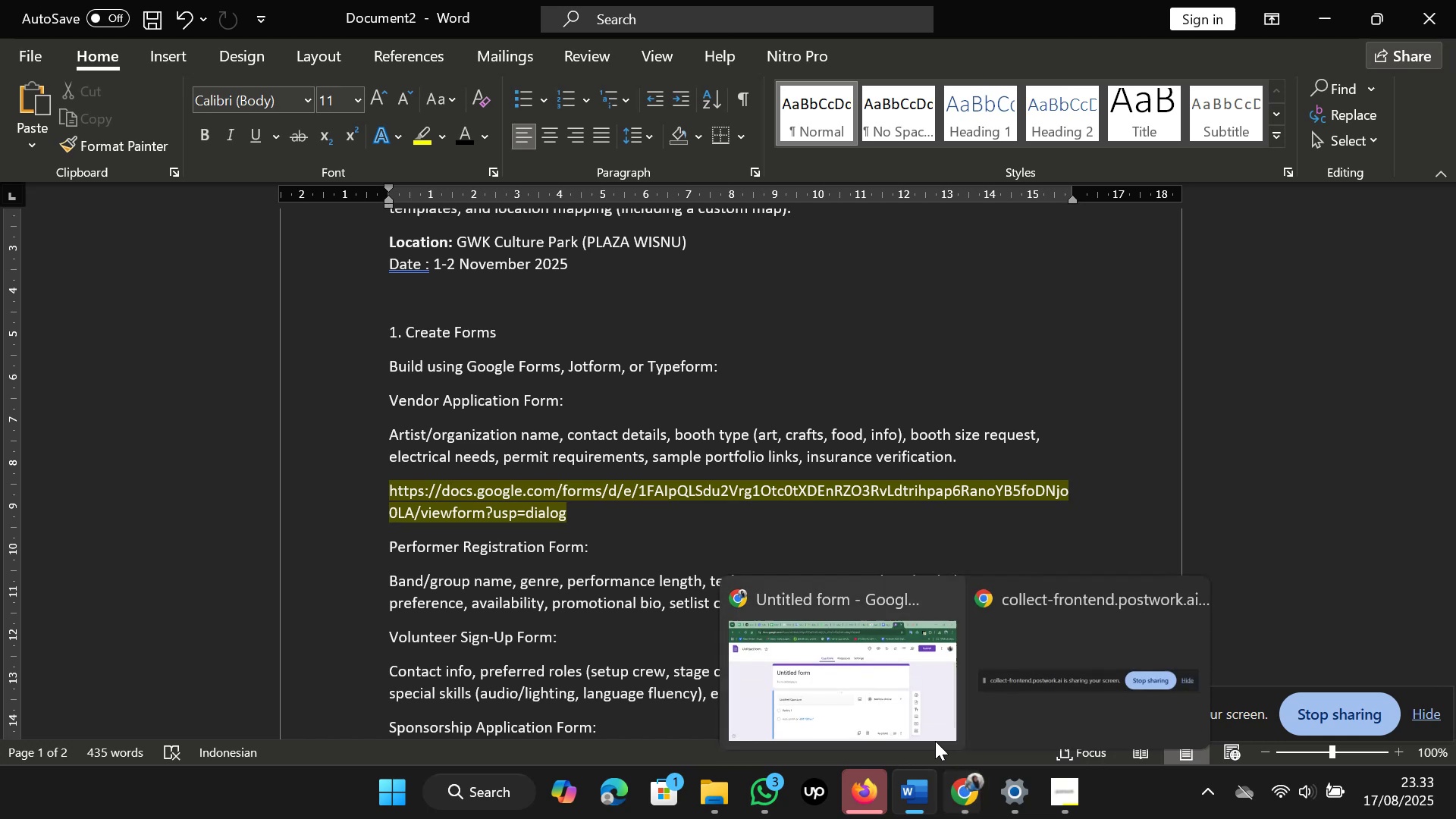 
left_click([892, 682])
 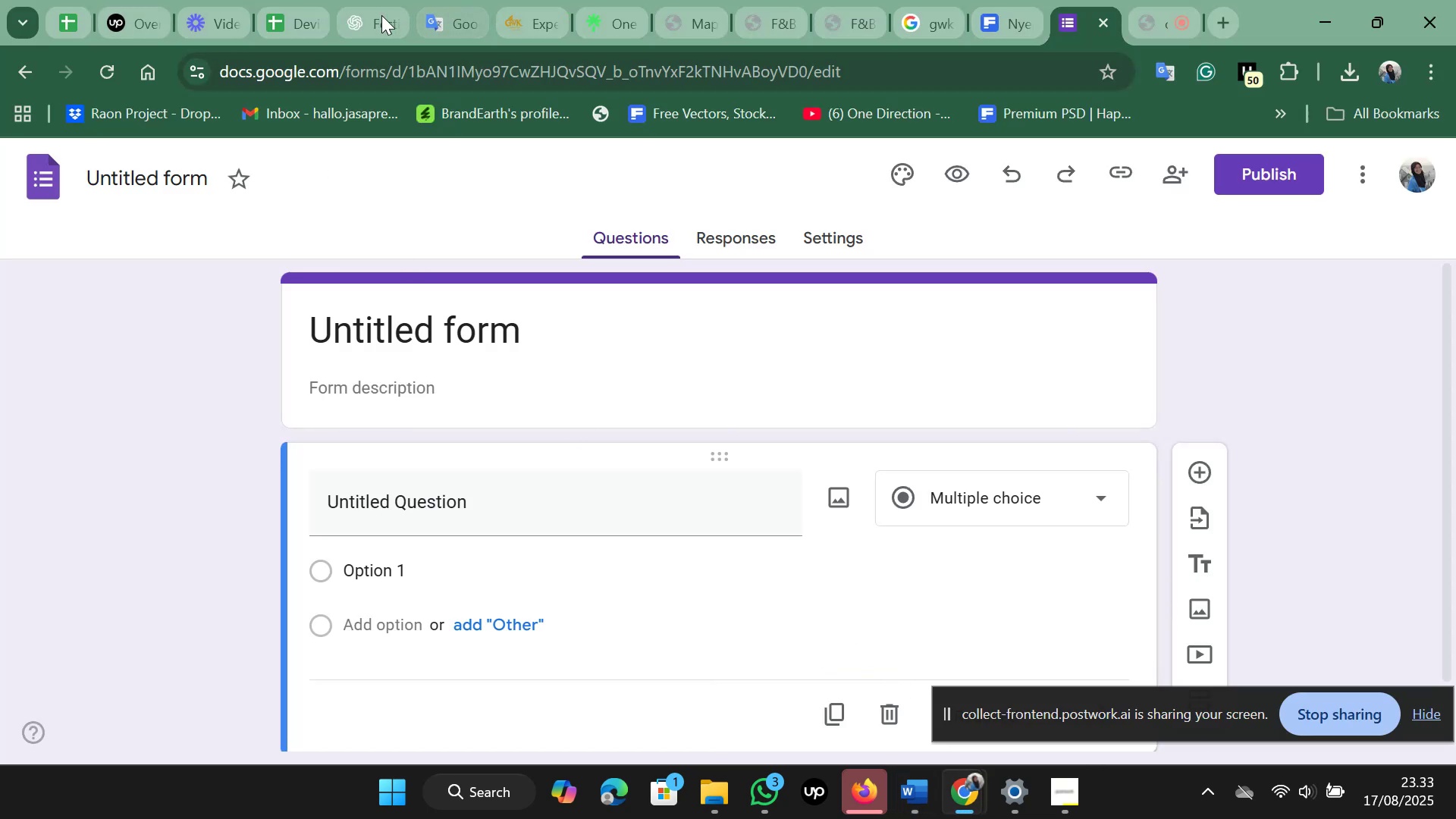 
left_click([355, 17])
 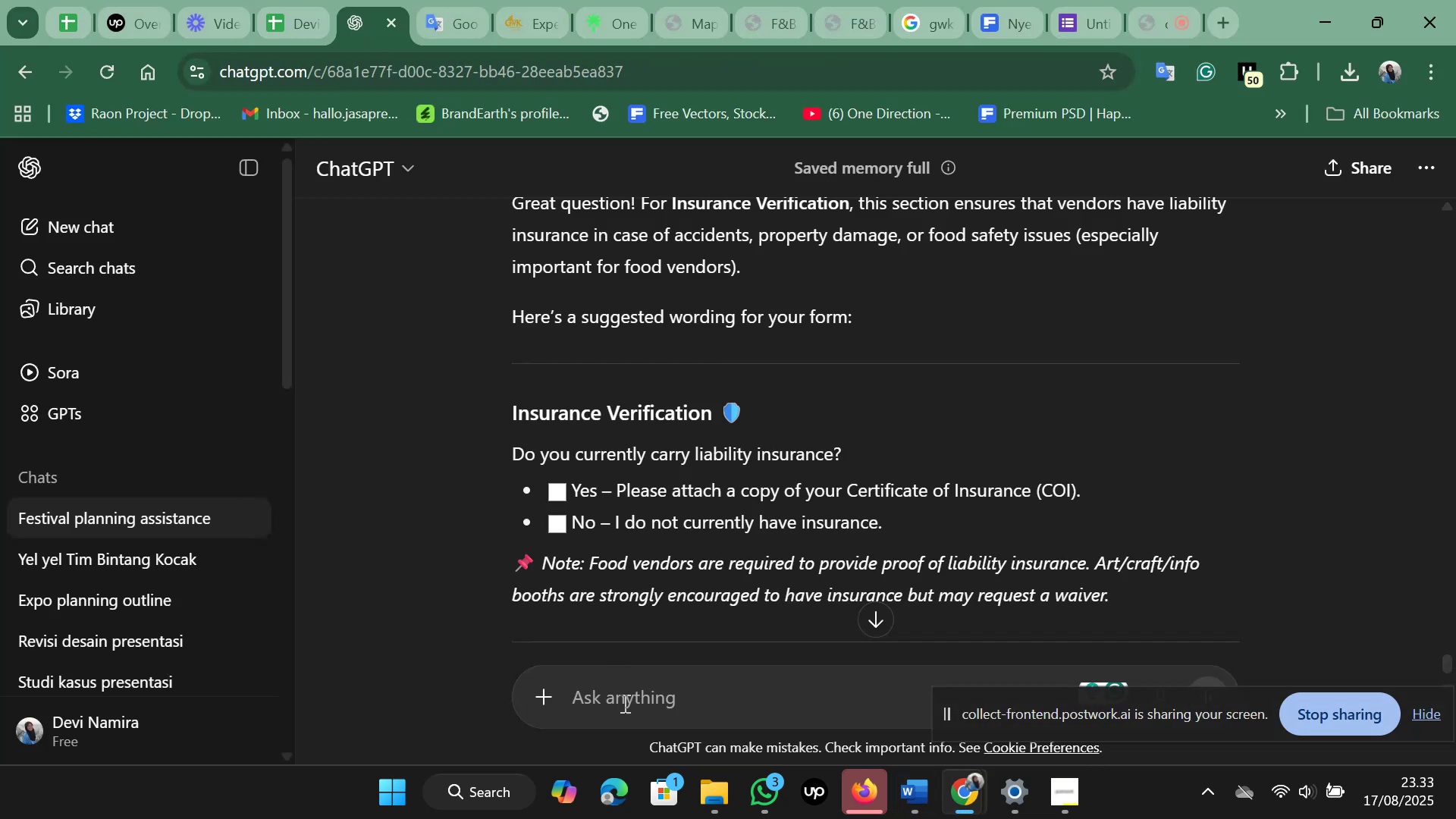 
left_click([623, 703])
 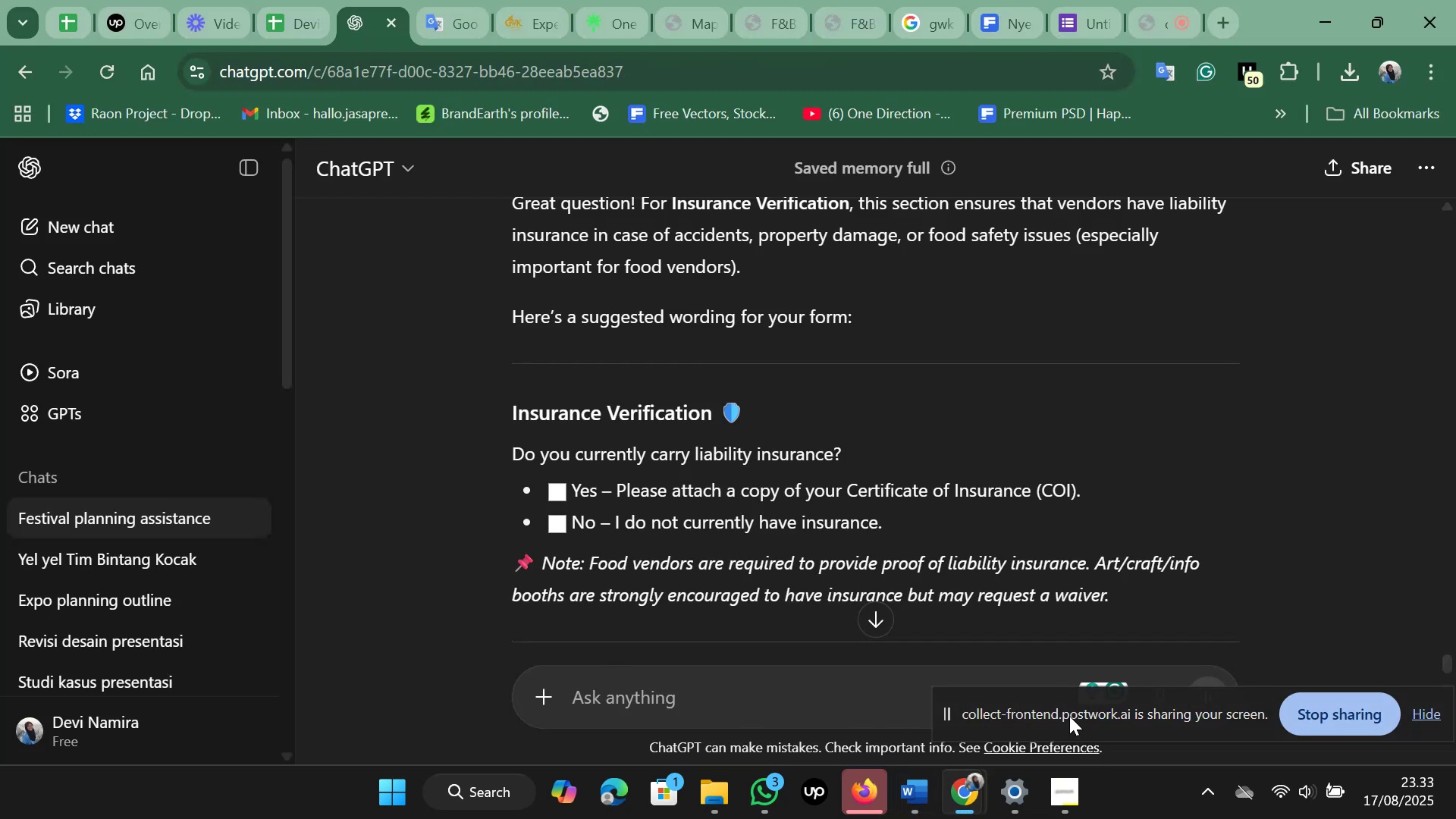 
left_click_drag(start_coordinate=[1070, 712], to_coordinate=[119, 713])
 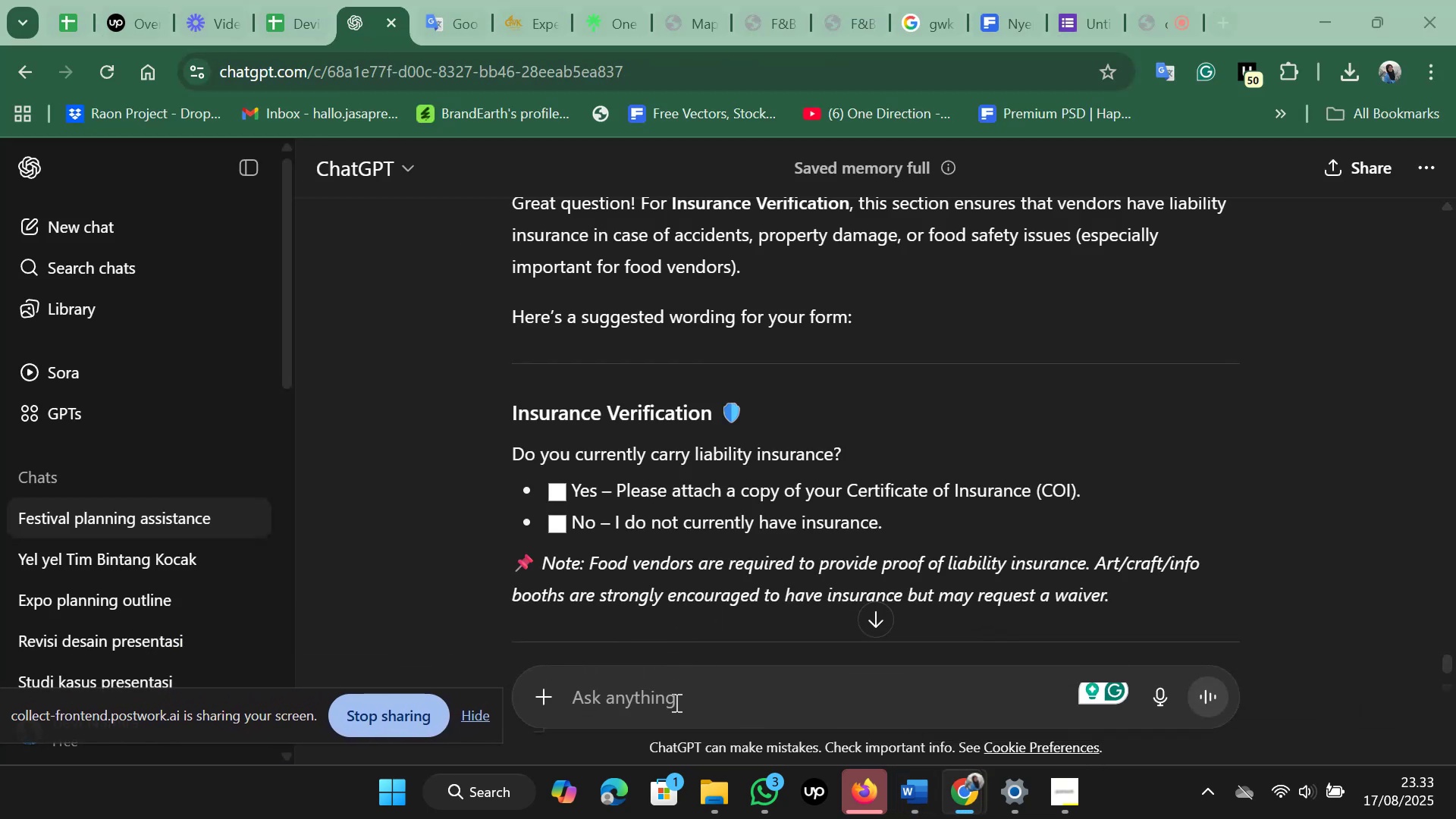 
left_click([675, 702])
 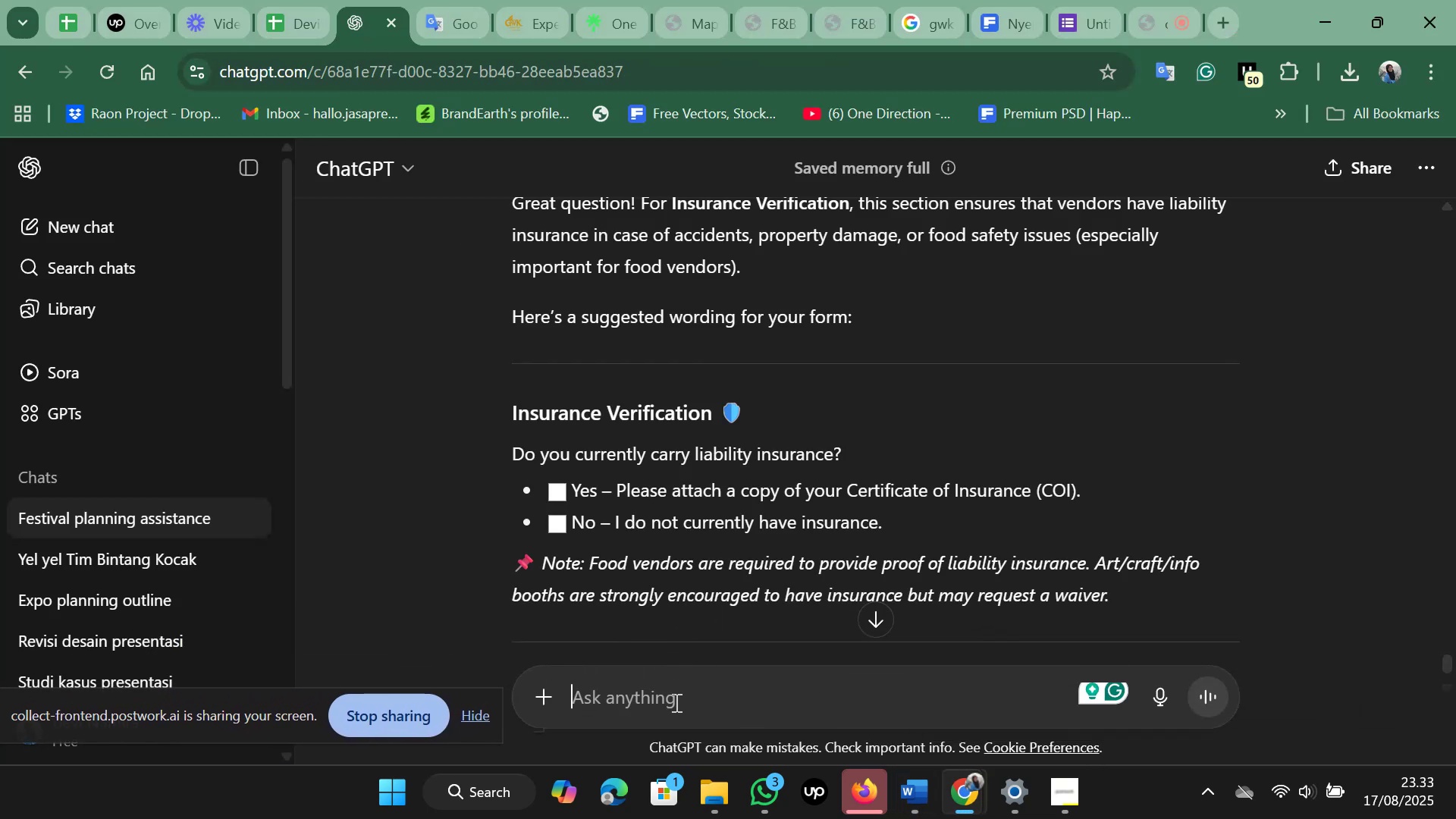 
key(Control+V)
 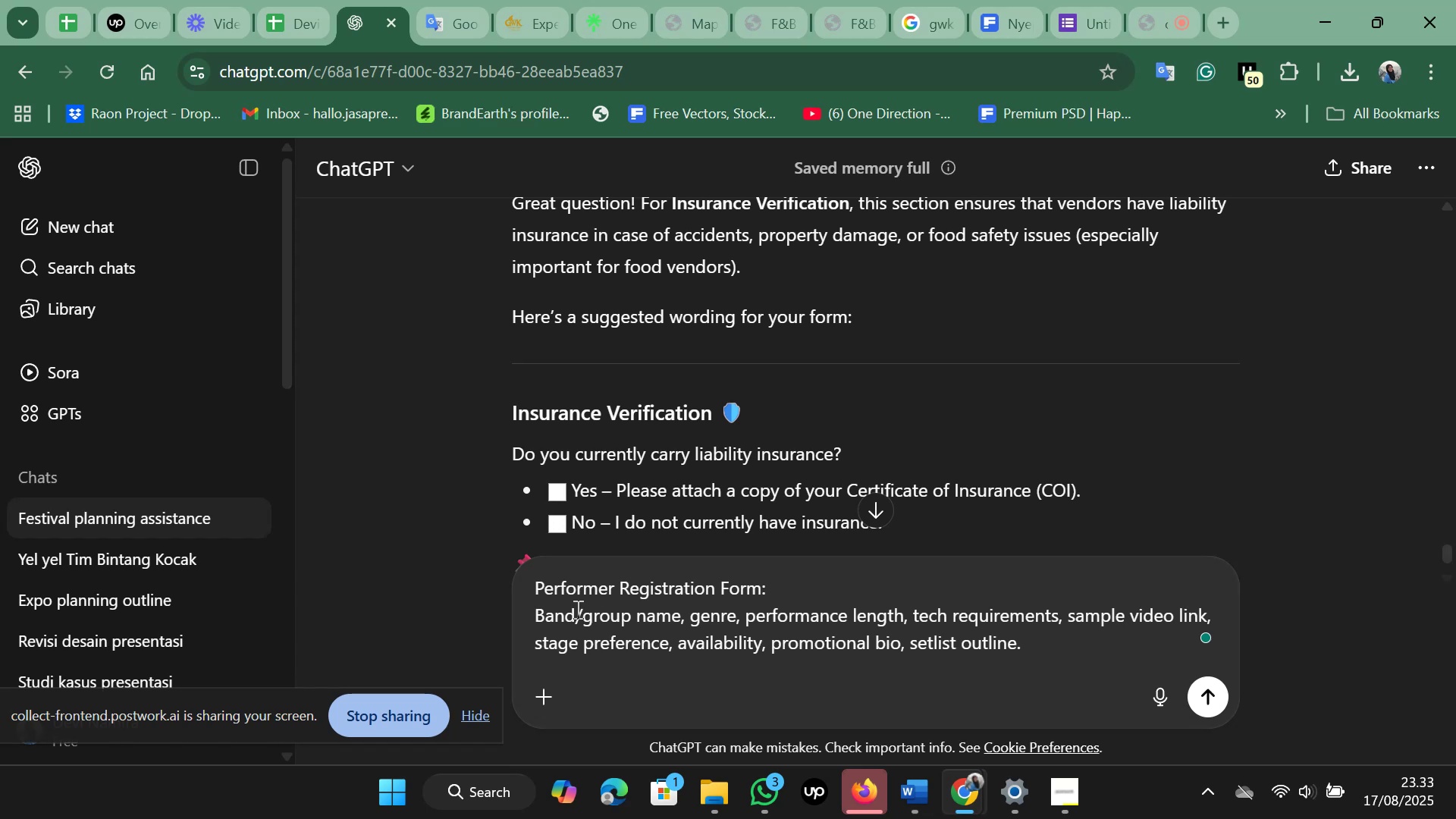 
left_click([535, 584])
 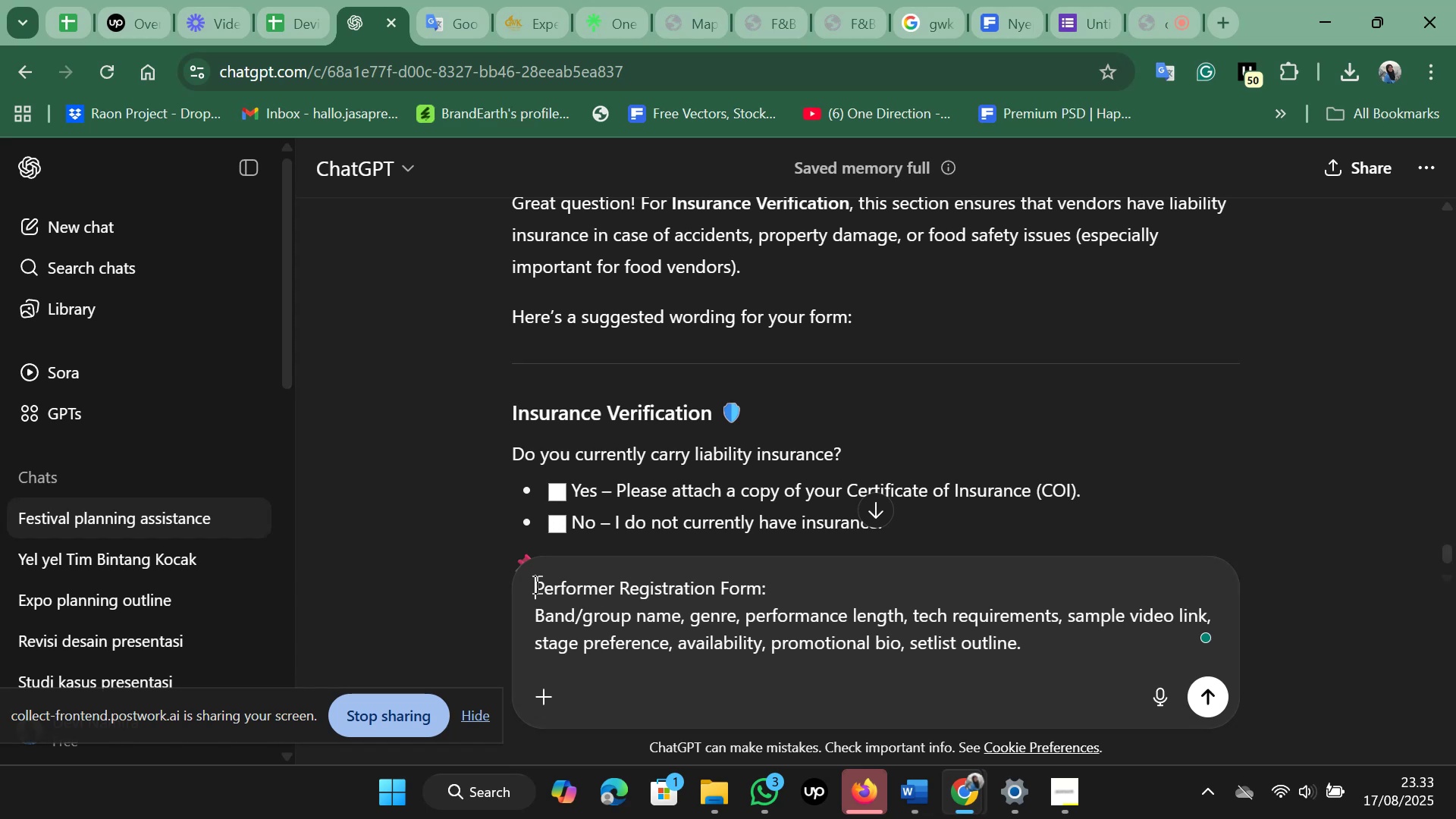 
key(Shift+Enter)
 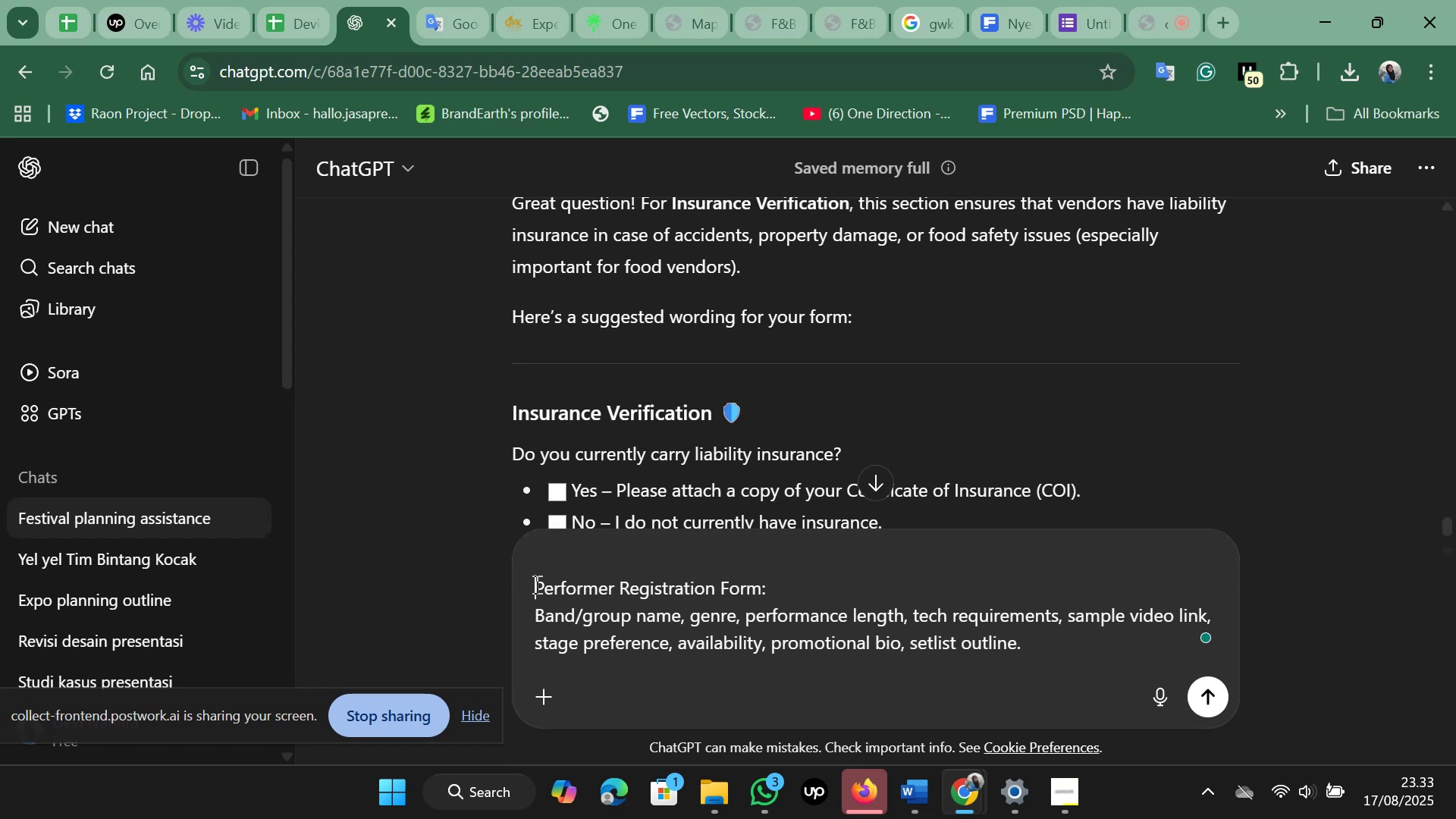 
key(Shift+Enter)
 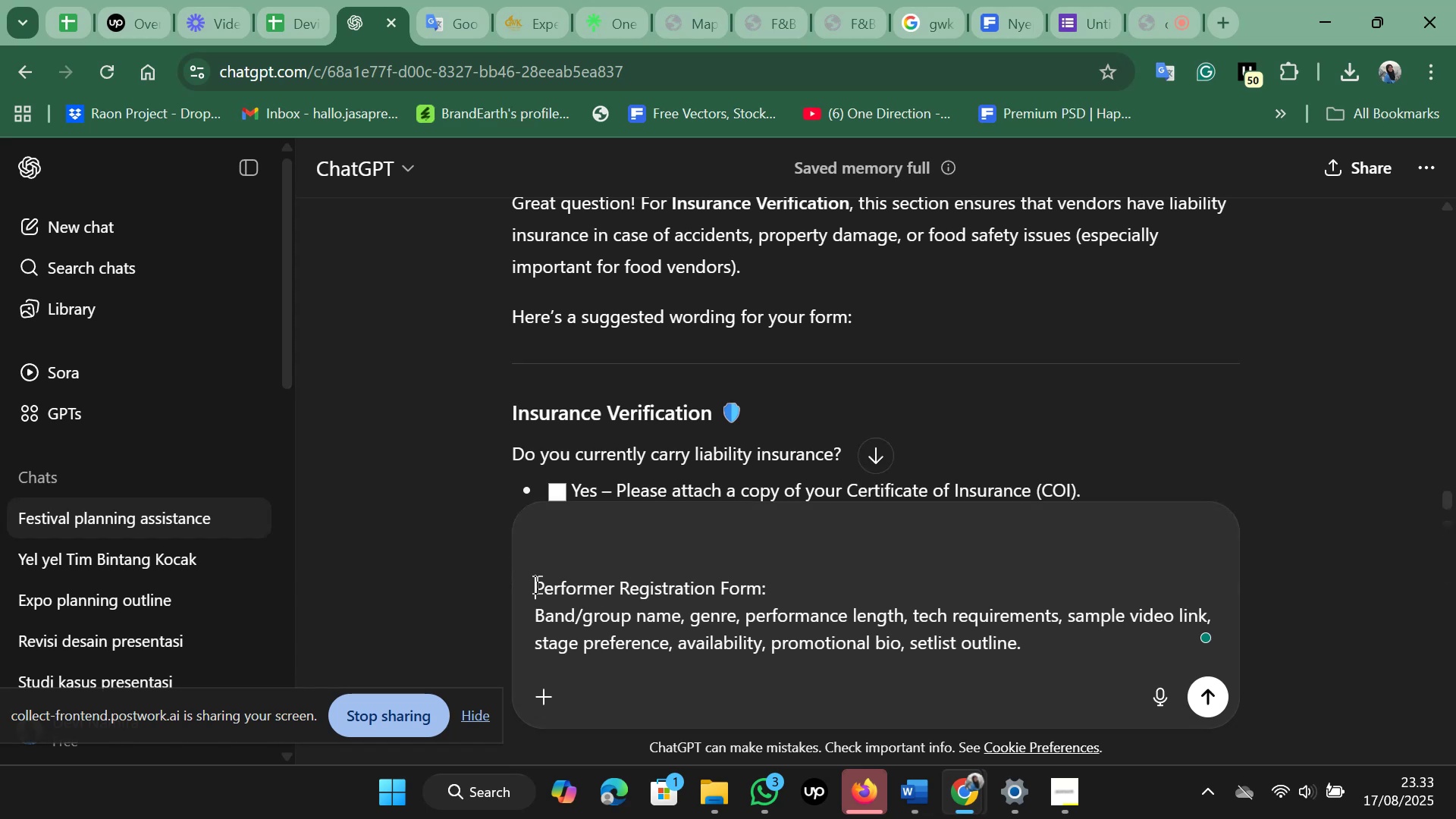 
key(ArrowUp)
 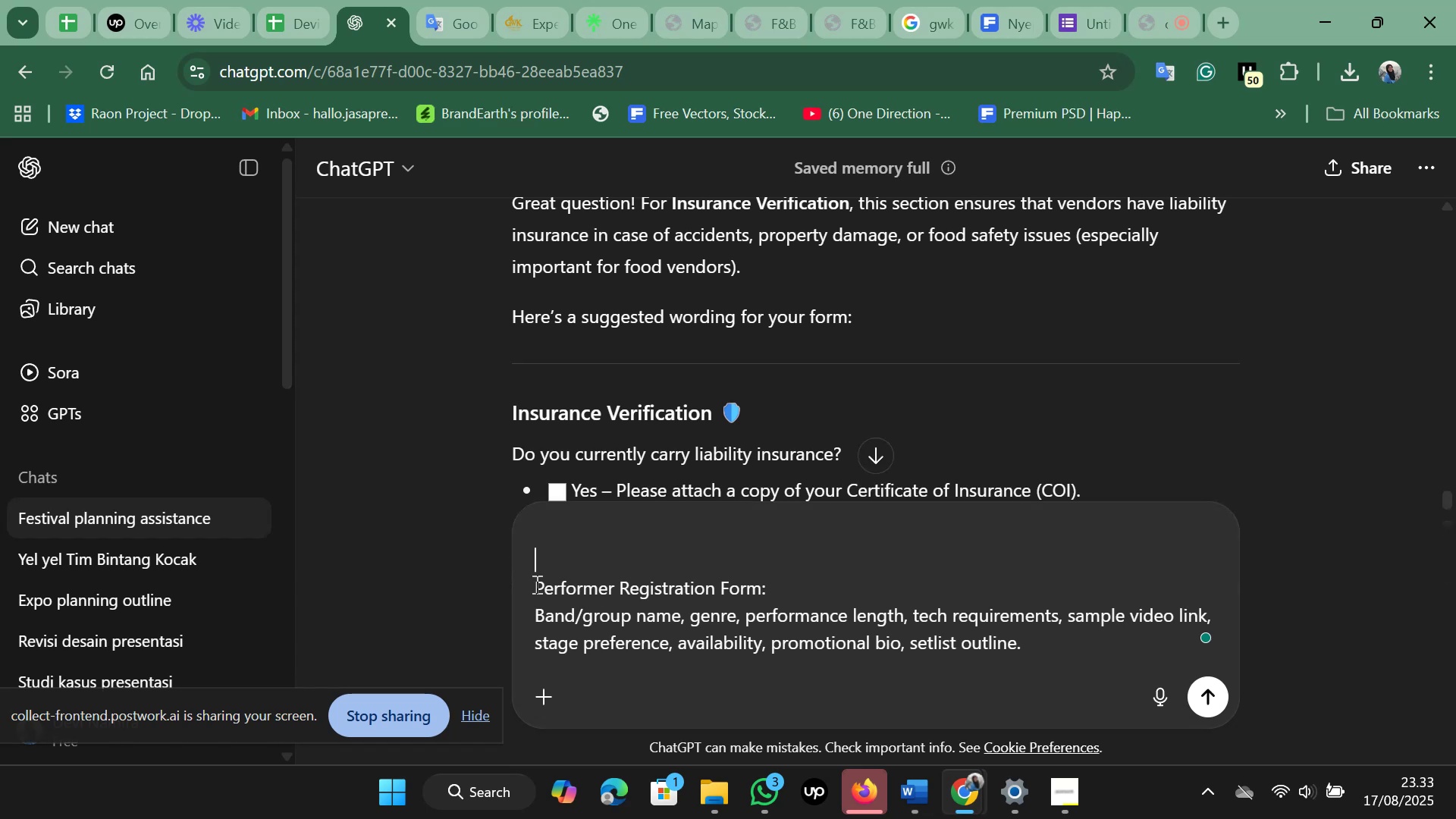 
key(ArrowUp)
 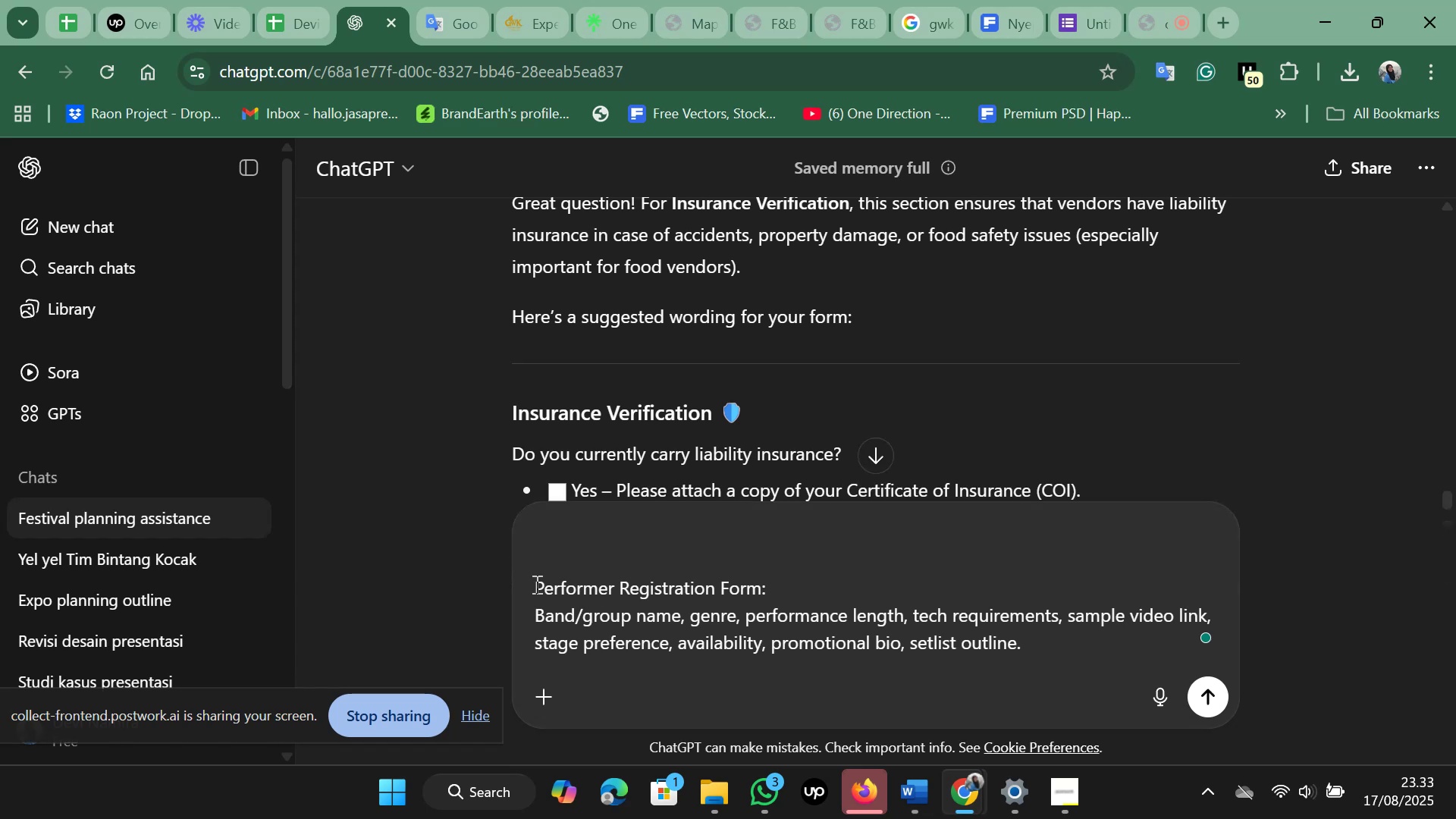 
type(I want description for this)
 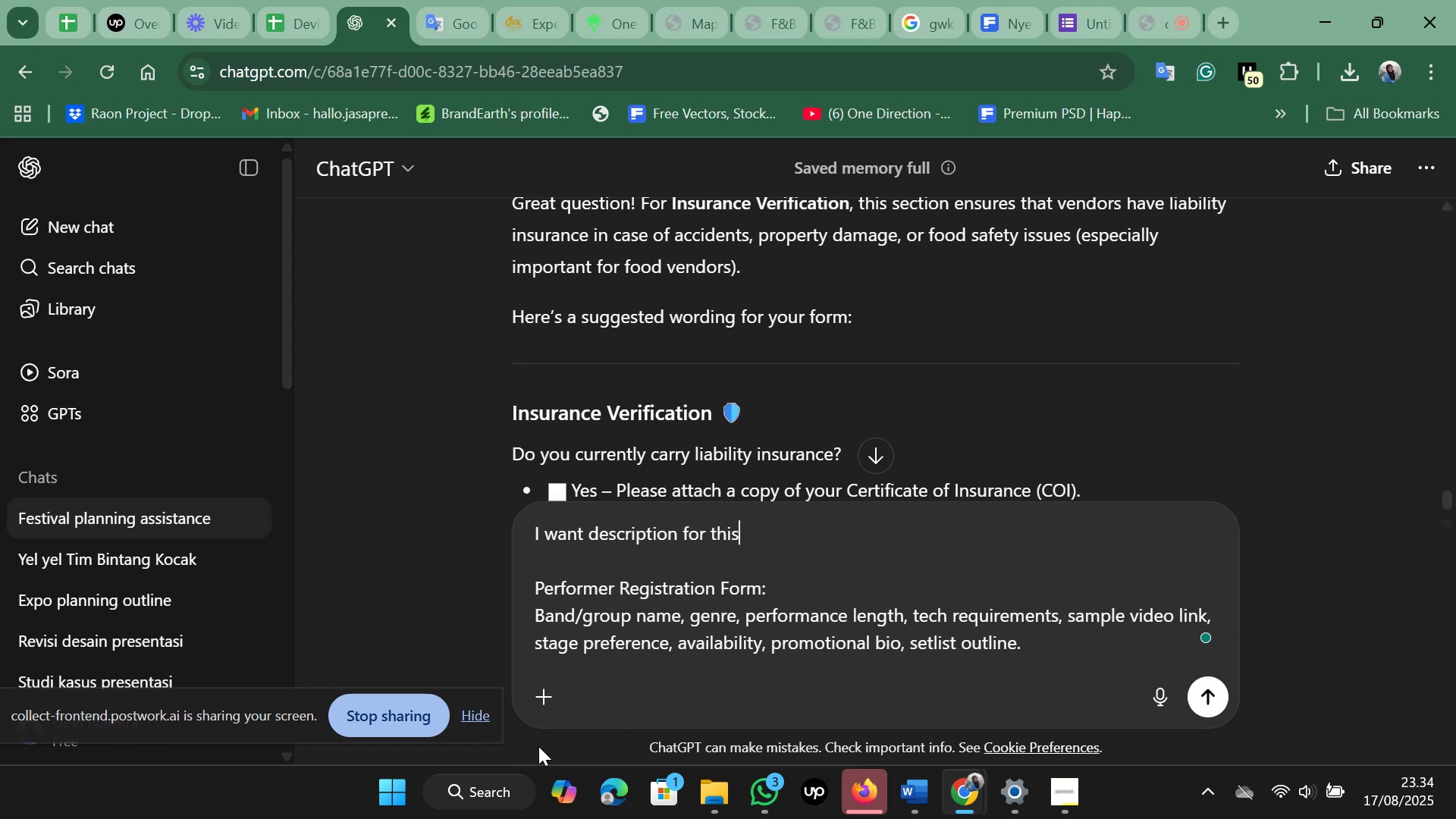 
key(Enter)
 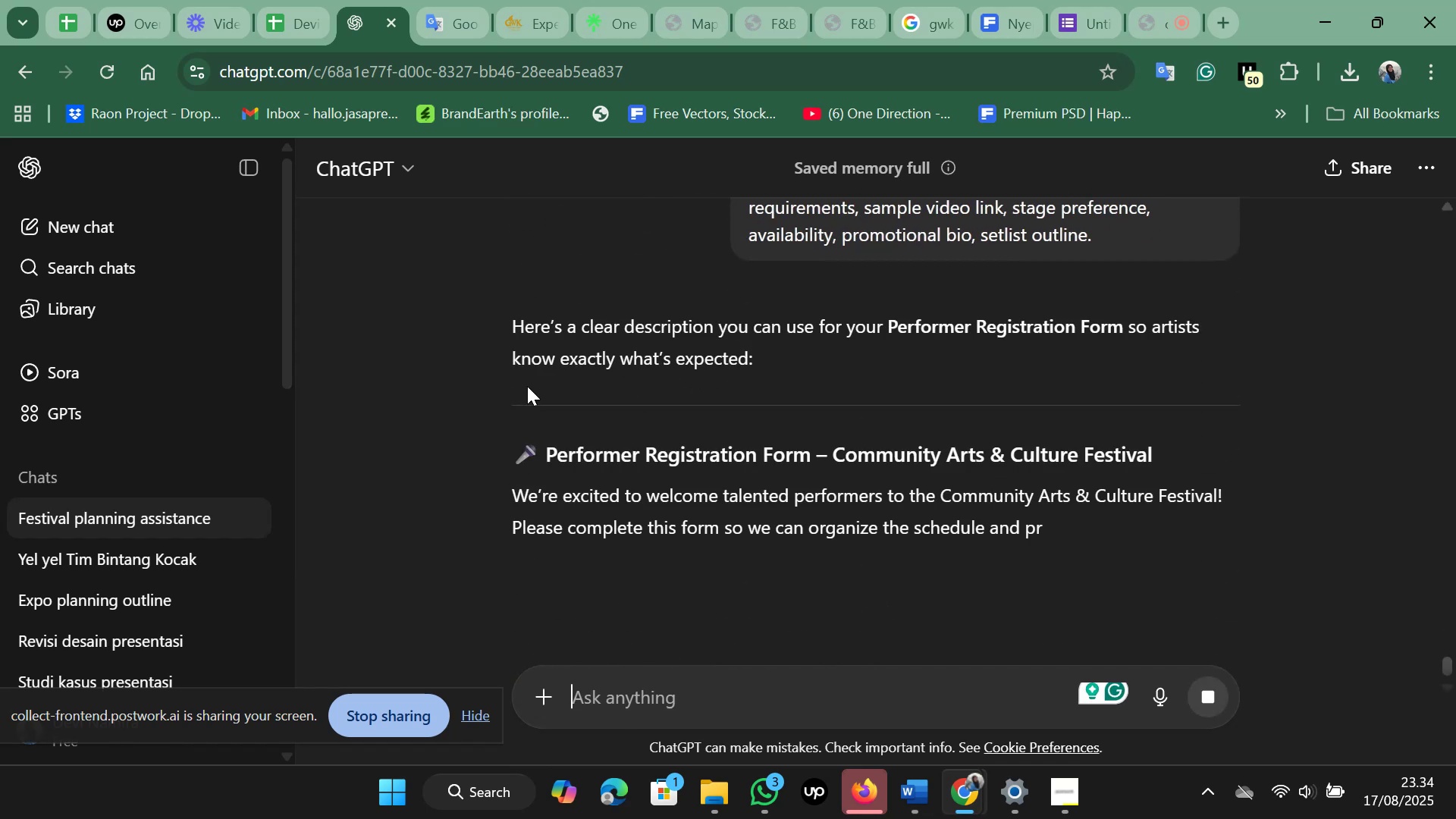 
wait(5.46)
 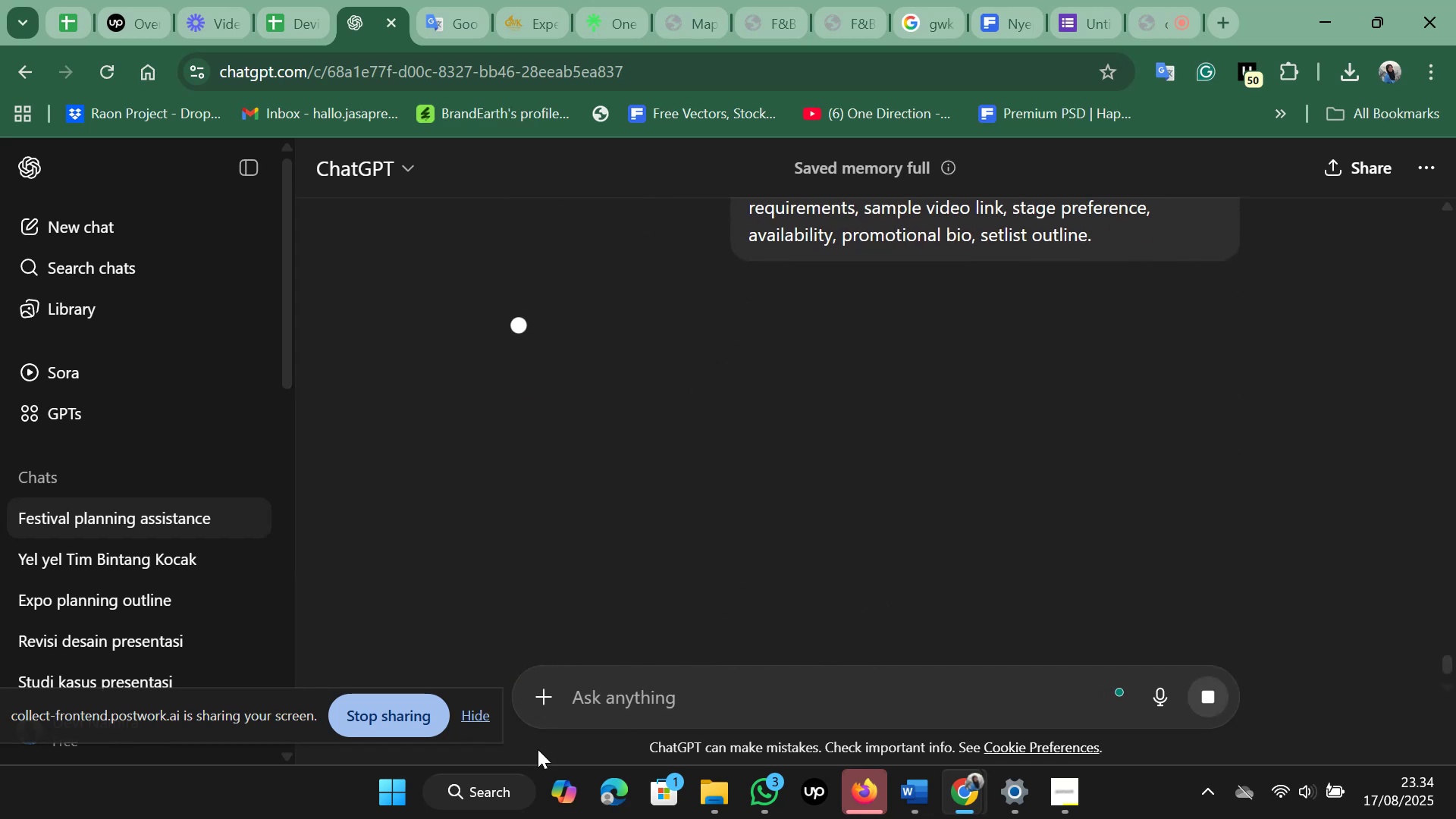 
scroll: coordinate [527, 386], scroll_direction: up, amount: 2.0
 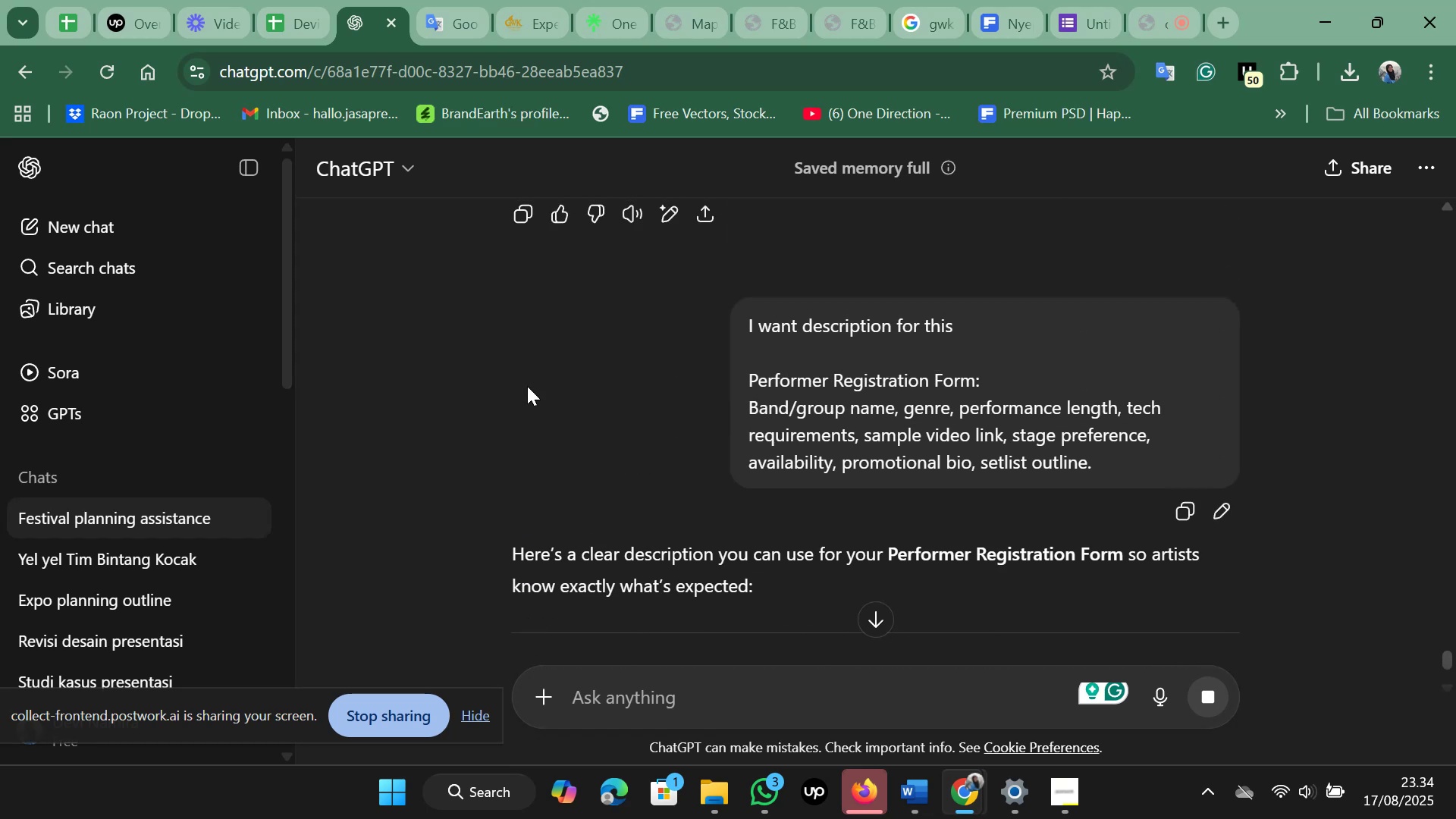 
scroll: coordinate [527, 386], scroll_direction: down, amount: 3.0
 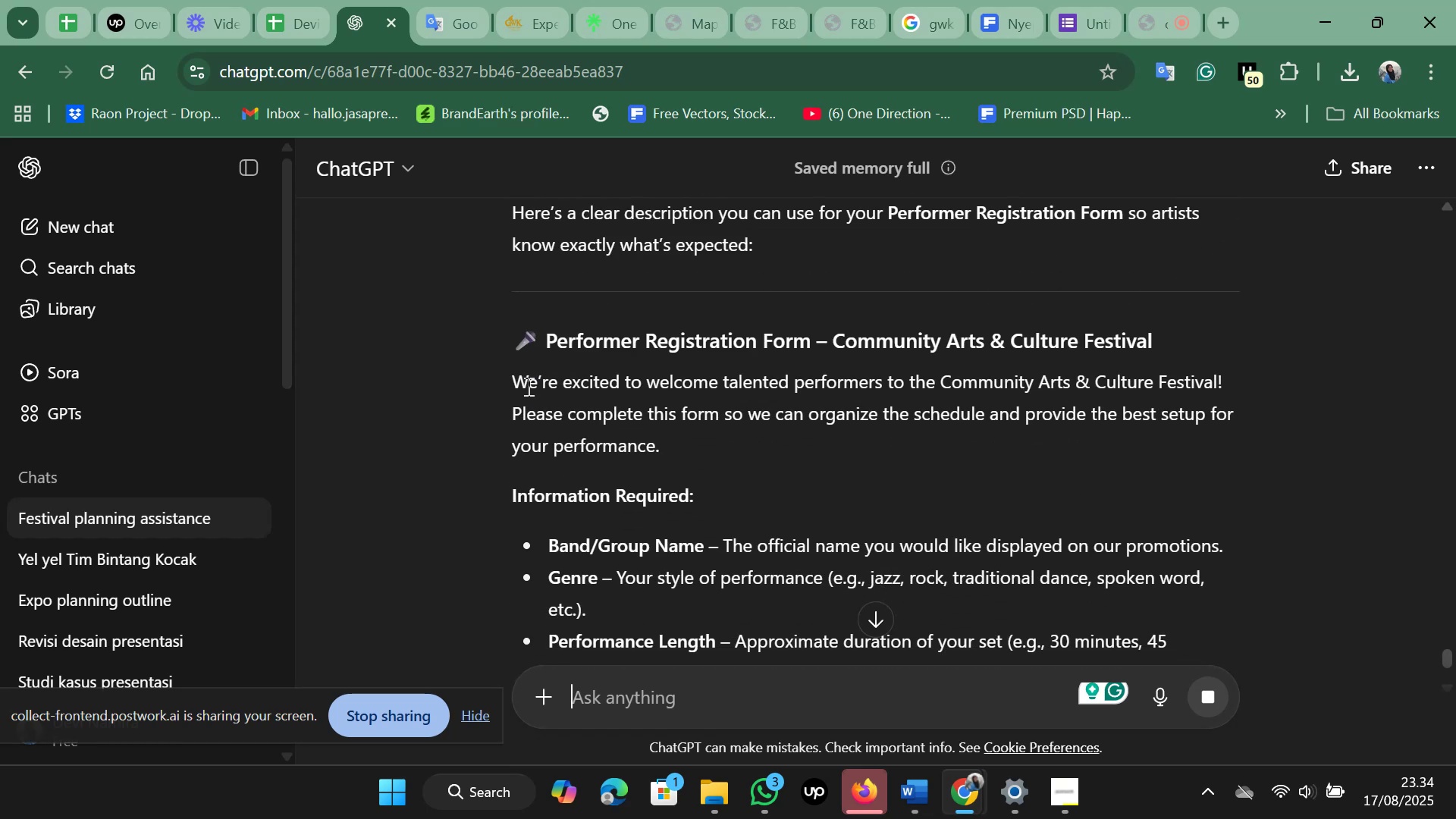 
scroll: coordinate [527, 386], scroll_direction: up, amount: 1.0
 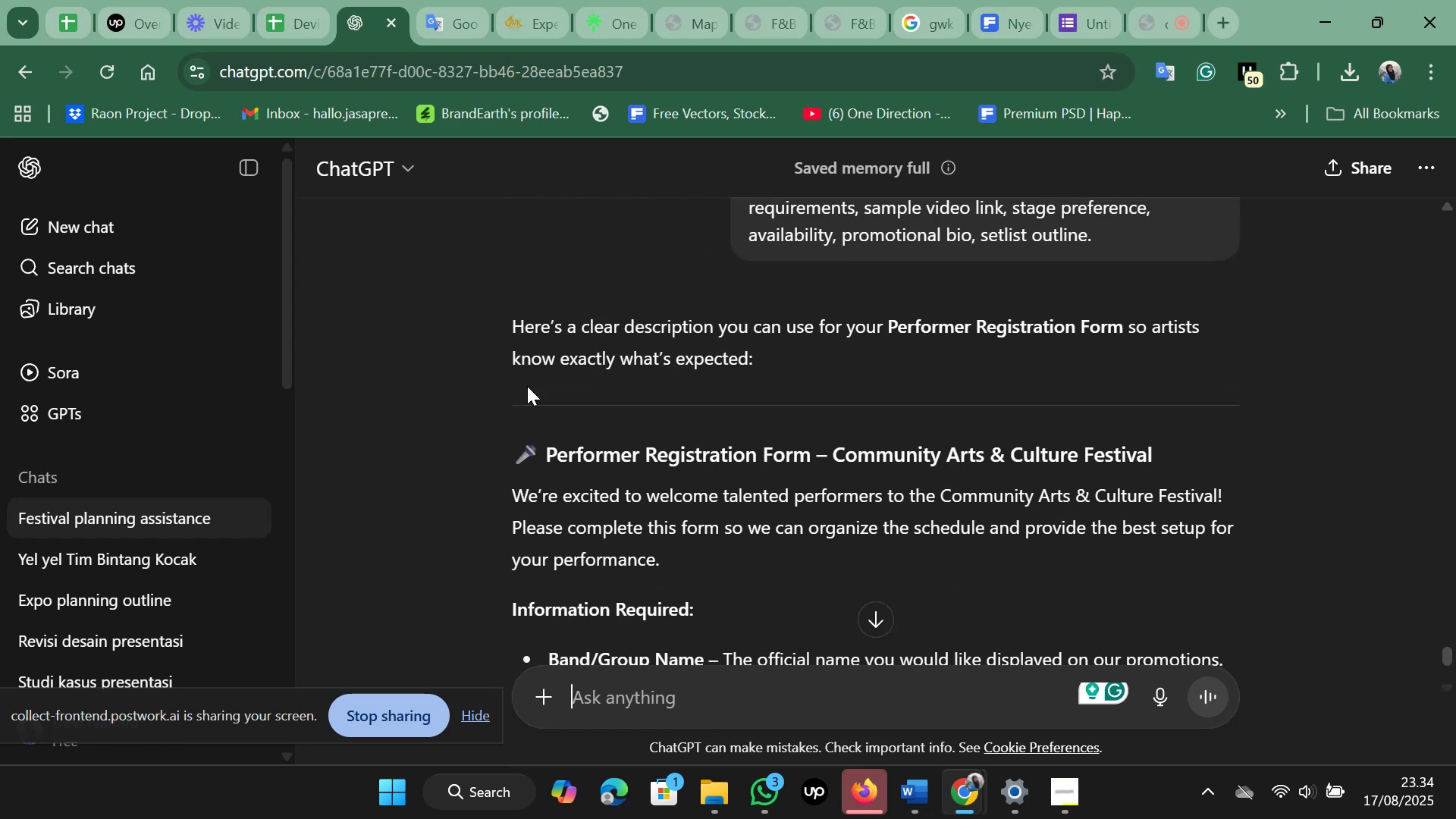 
scroll: coordinate [527, 386], scroll_direction: down, amount: 1.0
 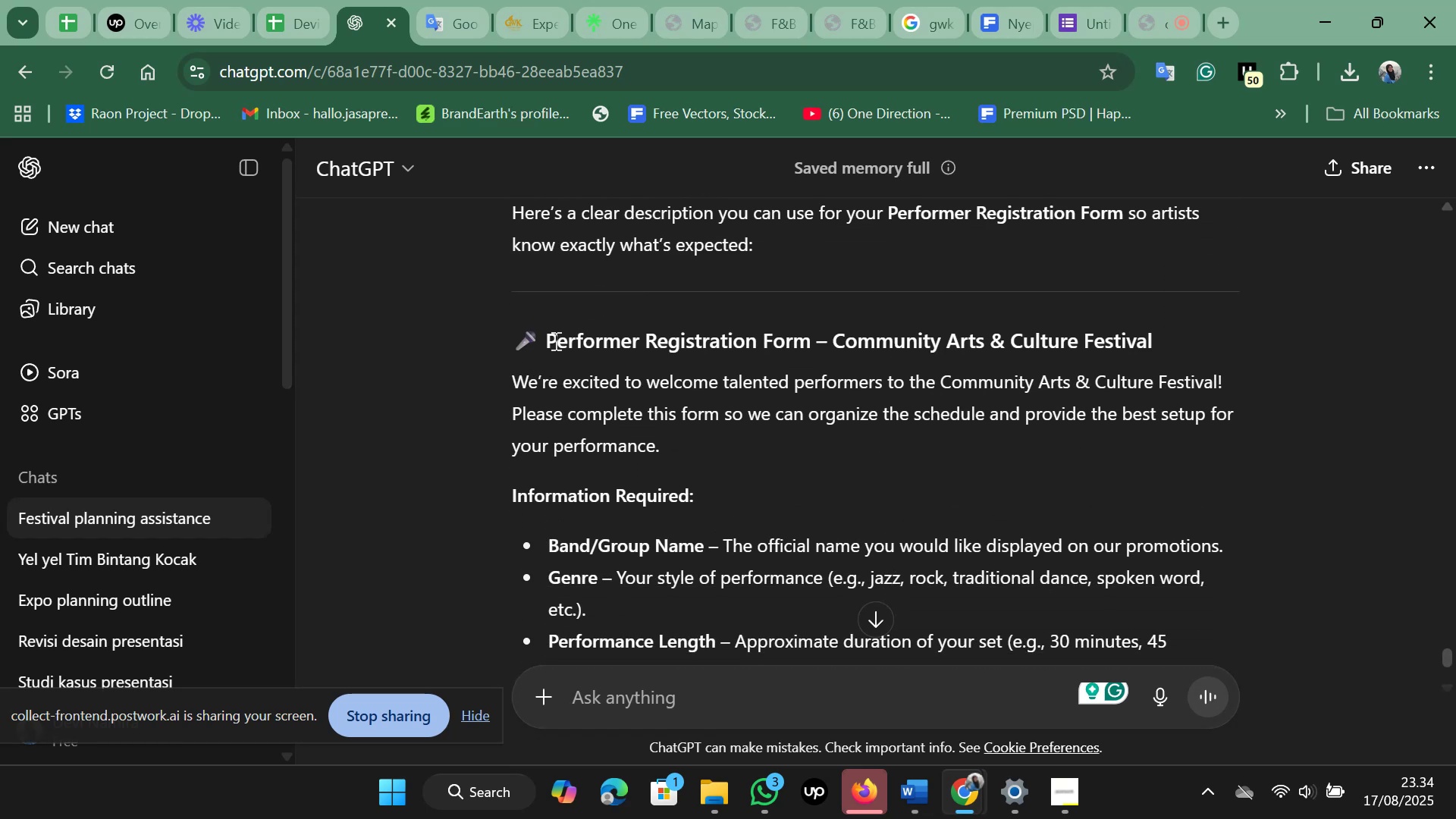 
left_click_drag(start_coordinate=[542, 339], to_coordinate=[1159, 323])
 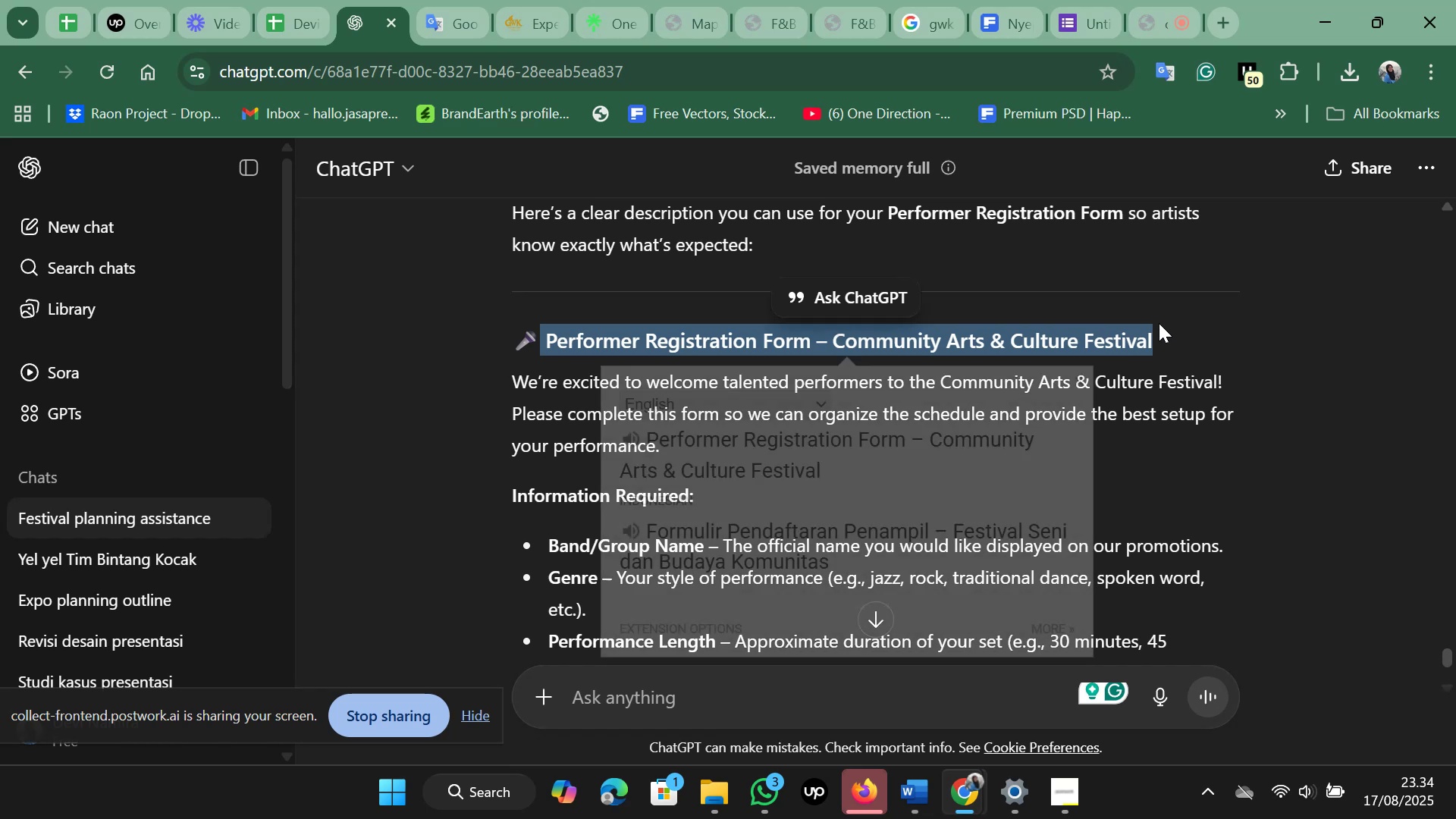 
hold_key(key=ControlLeft, duration=0.9)
 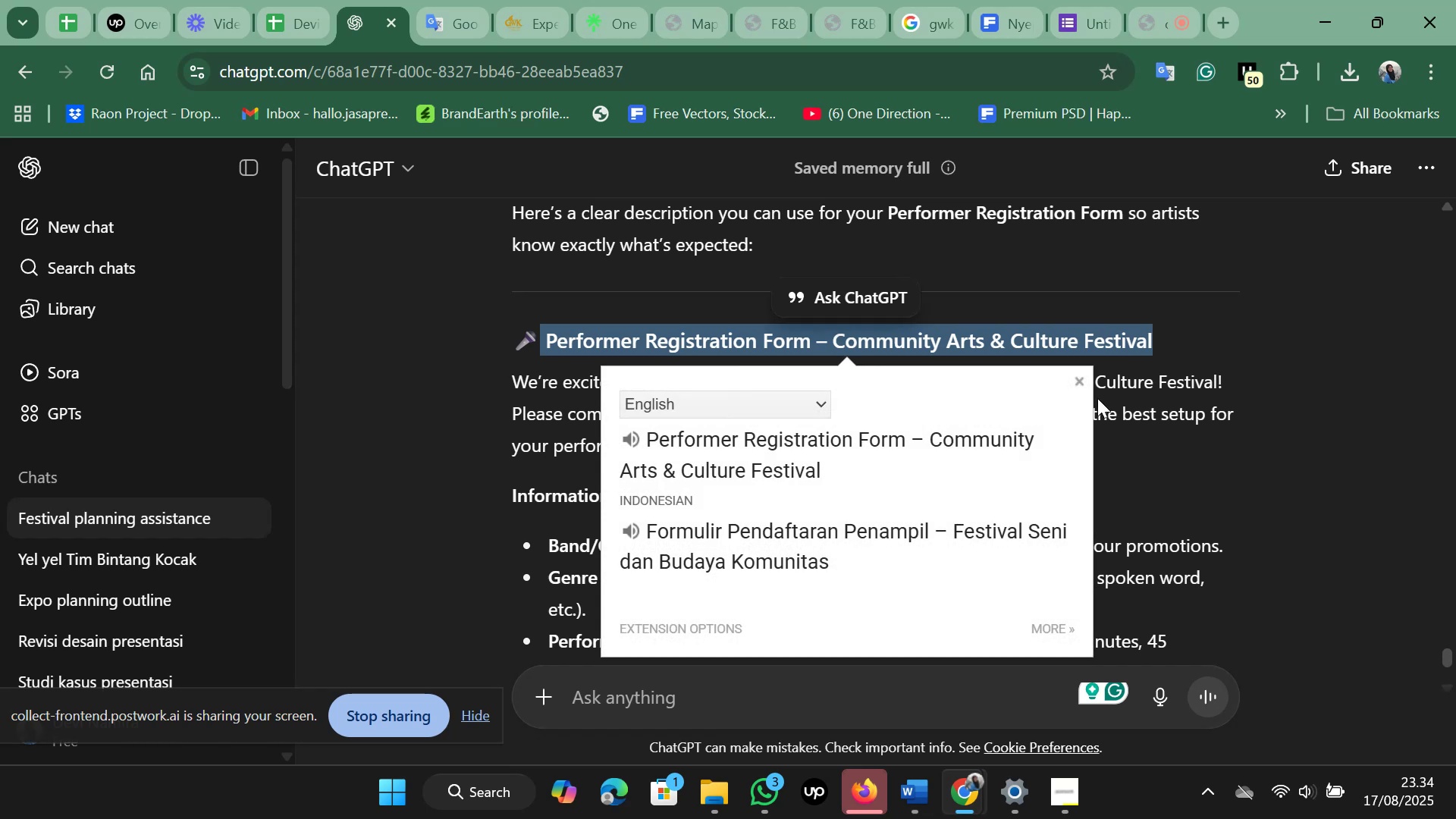 
hold_key(key=C, duration=0.3)
 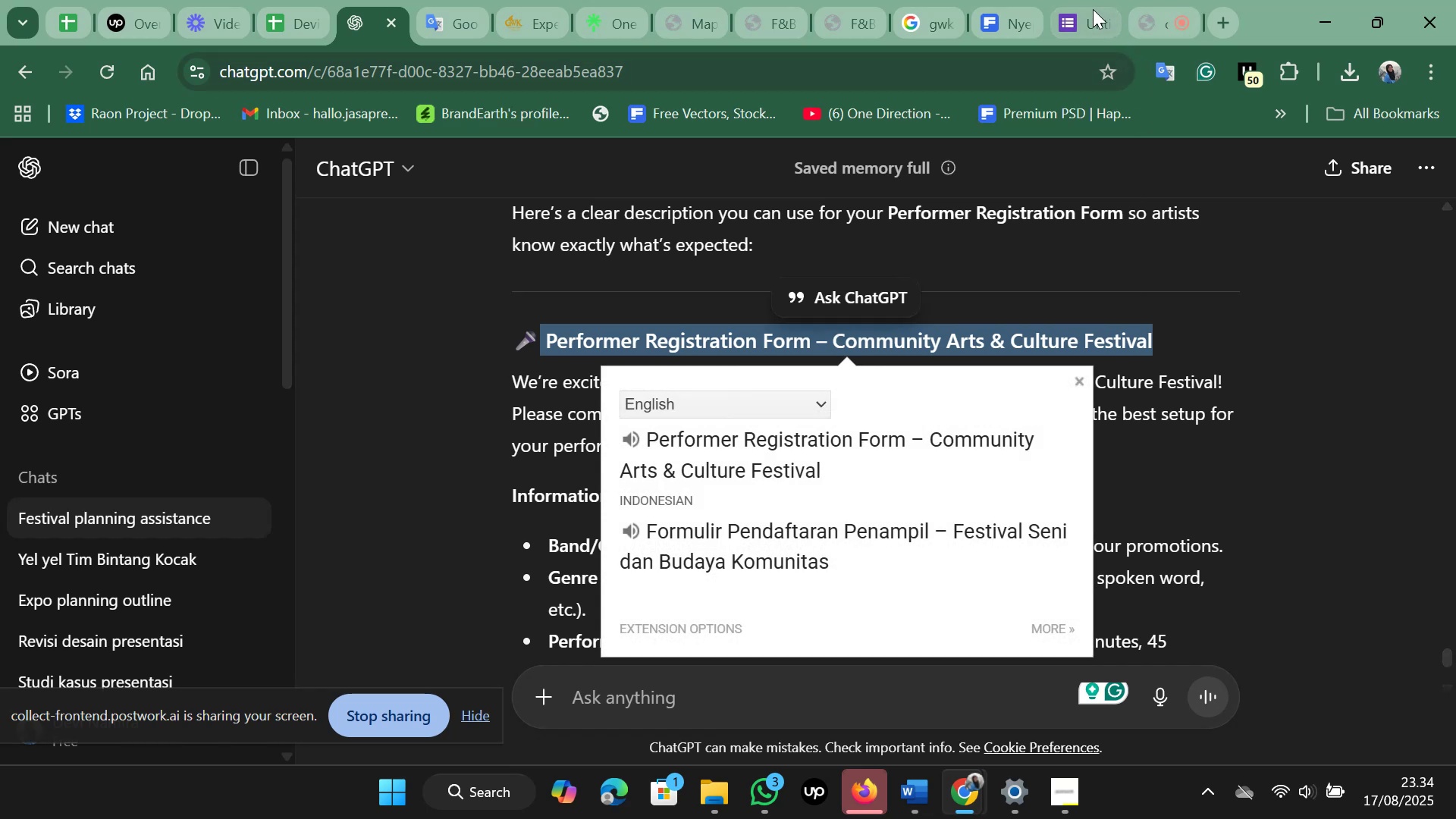 
left_click([1078, 11])
 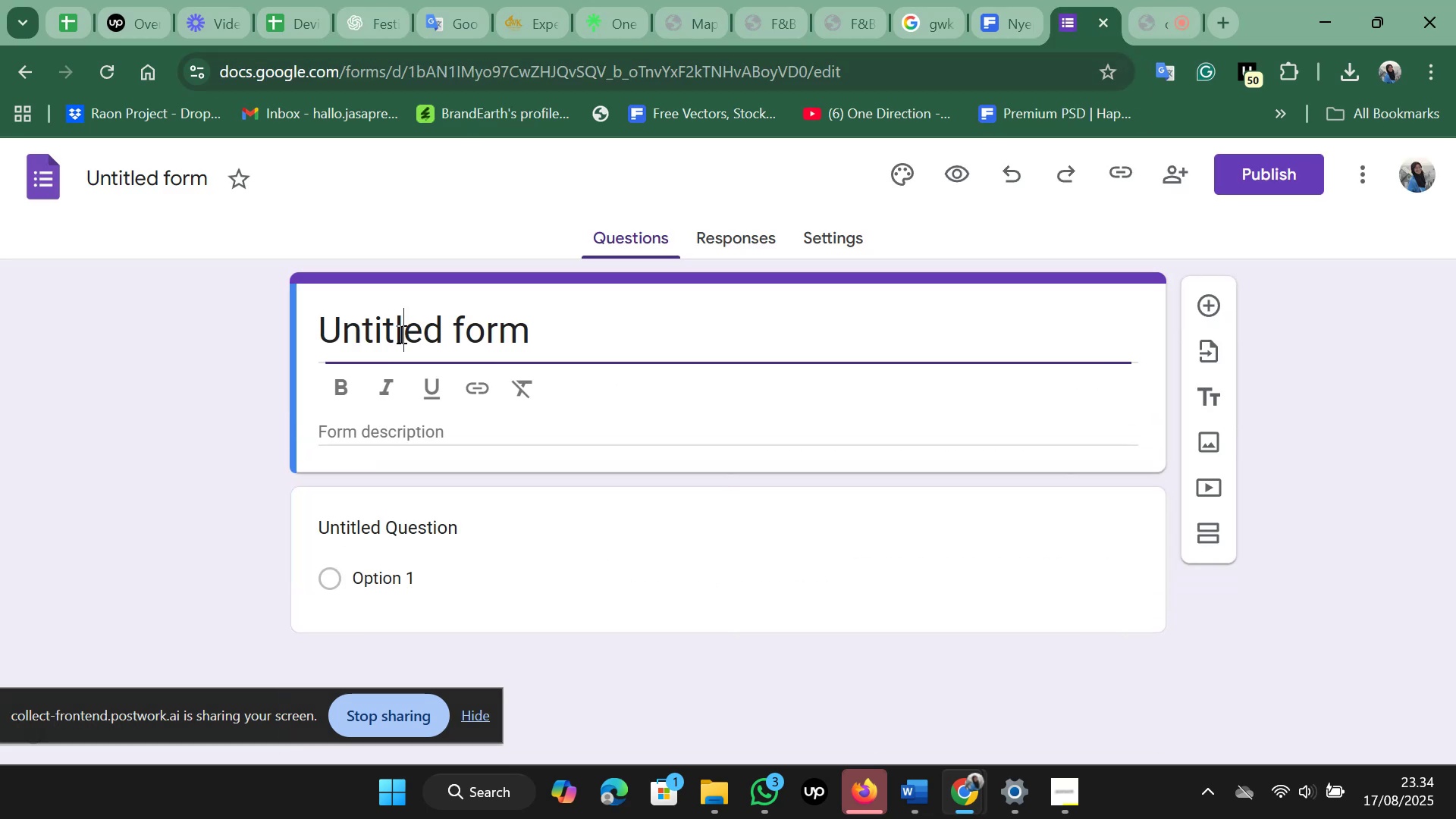 
key(Control+A)
 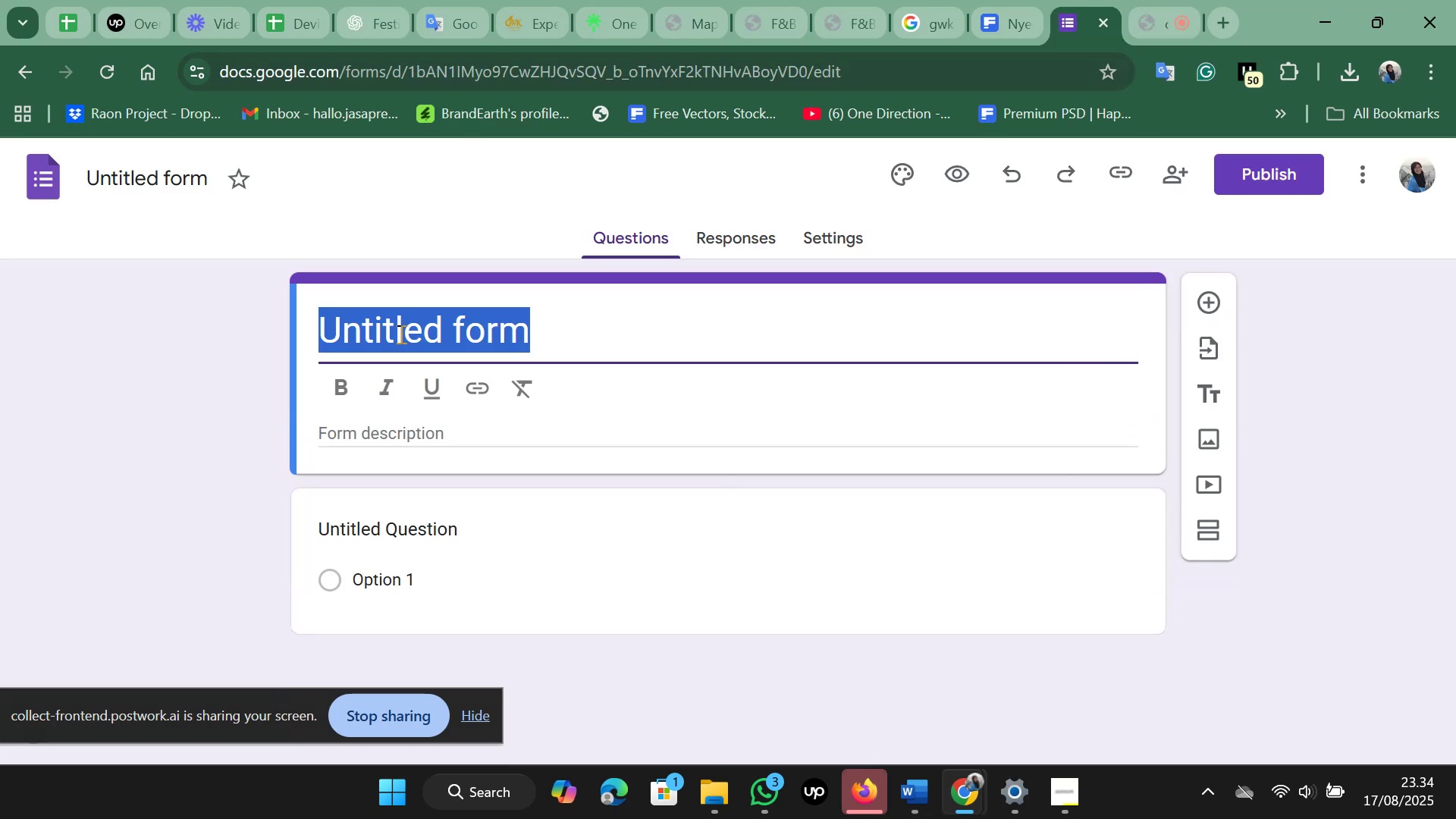 
key(Control+V)
 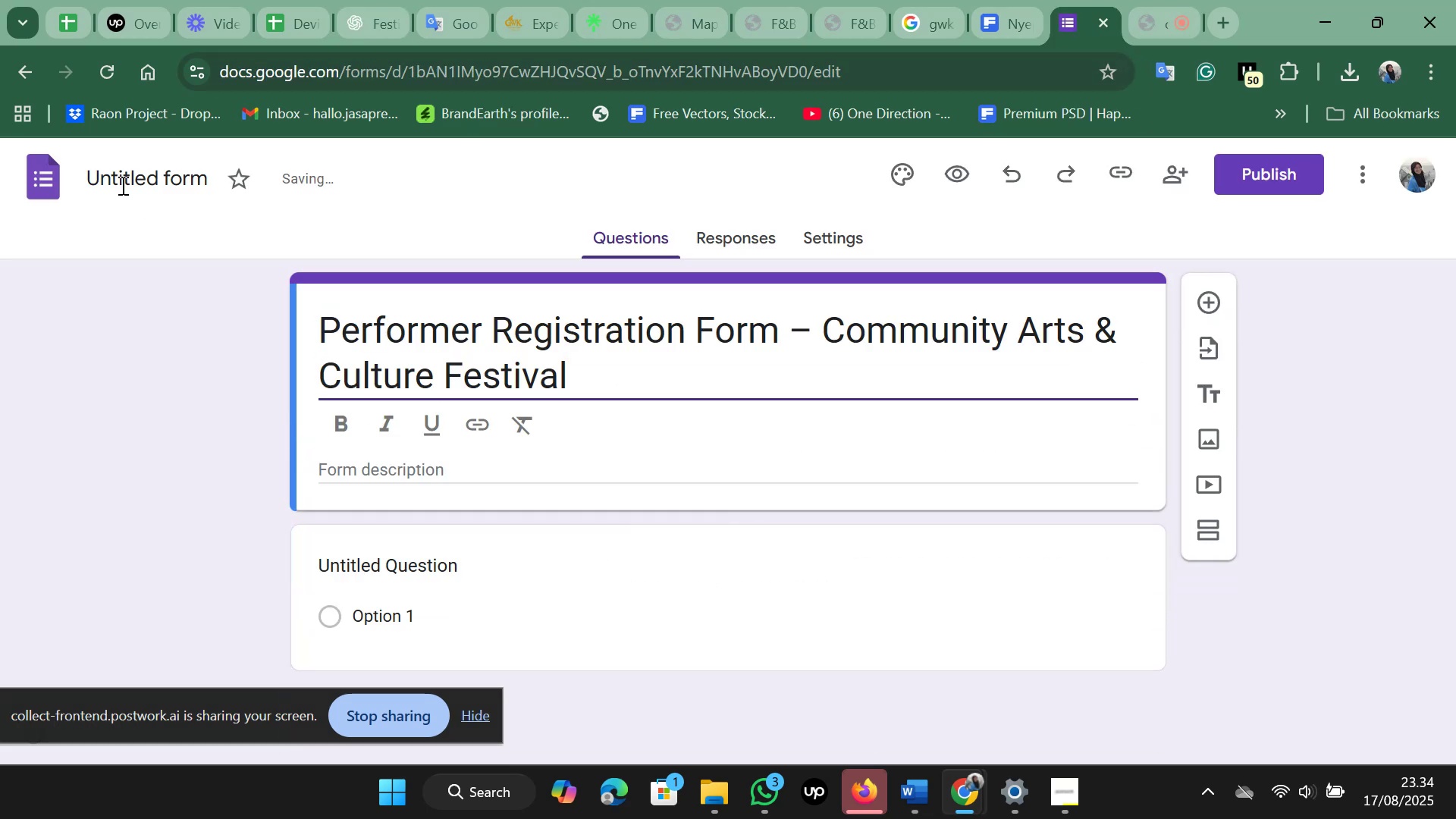 
left_click([101, 171])
 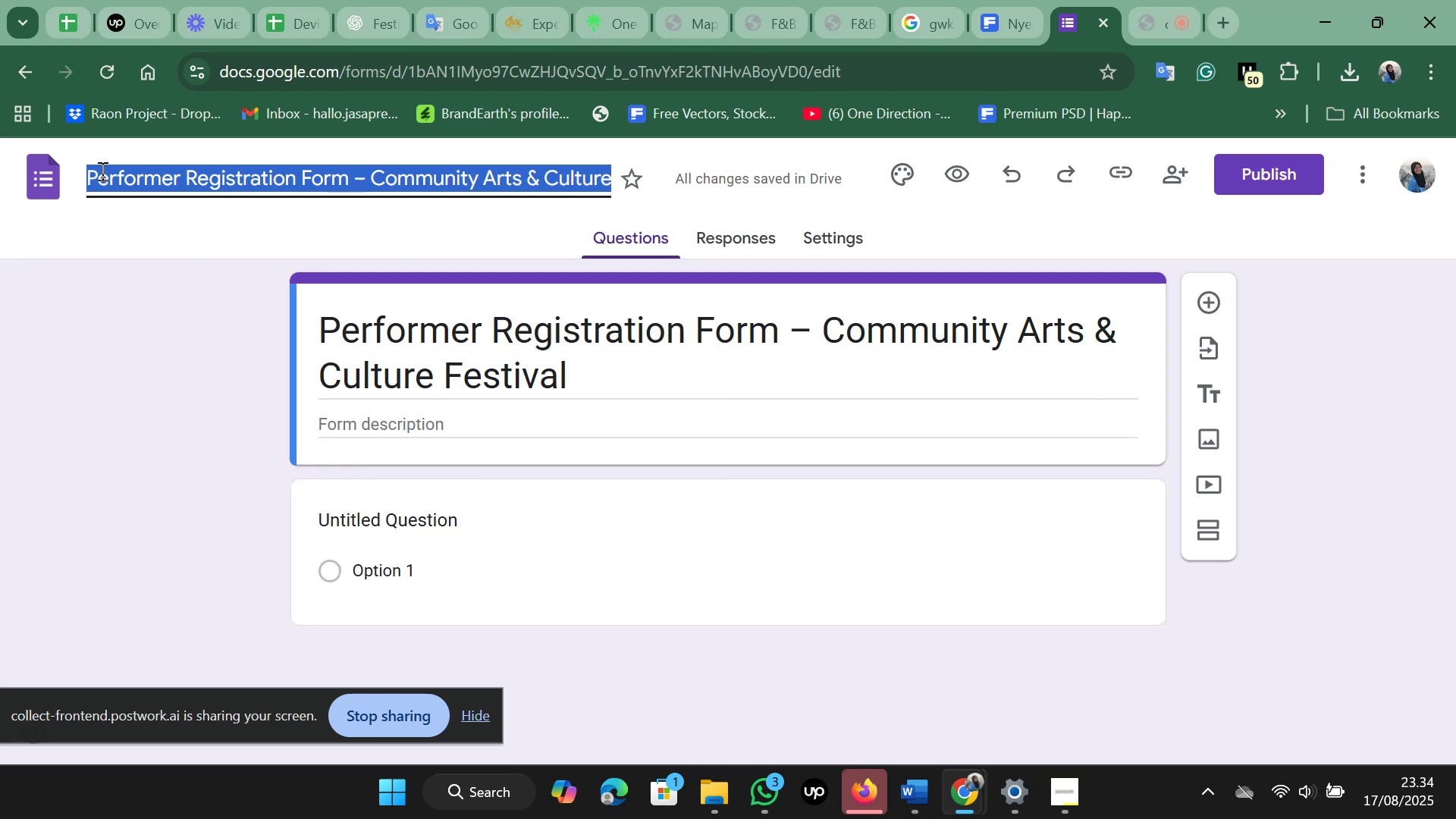 
key(Control+V)
 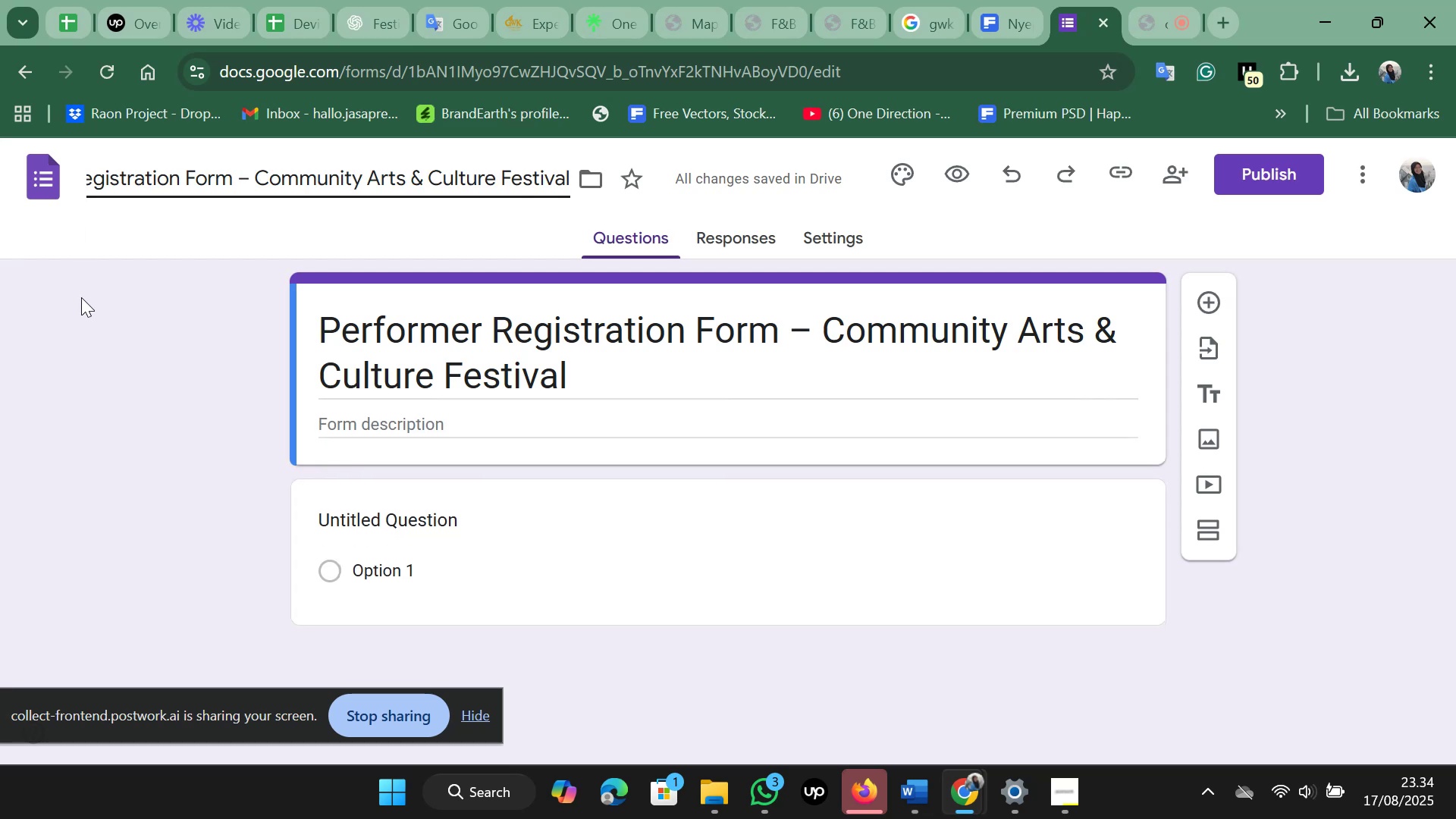 
left_click([81, 297])
 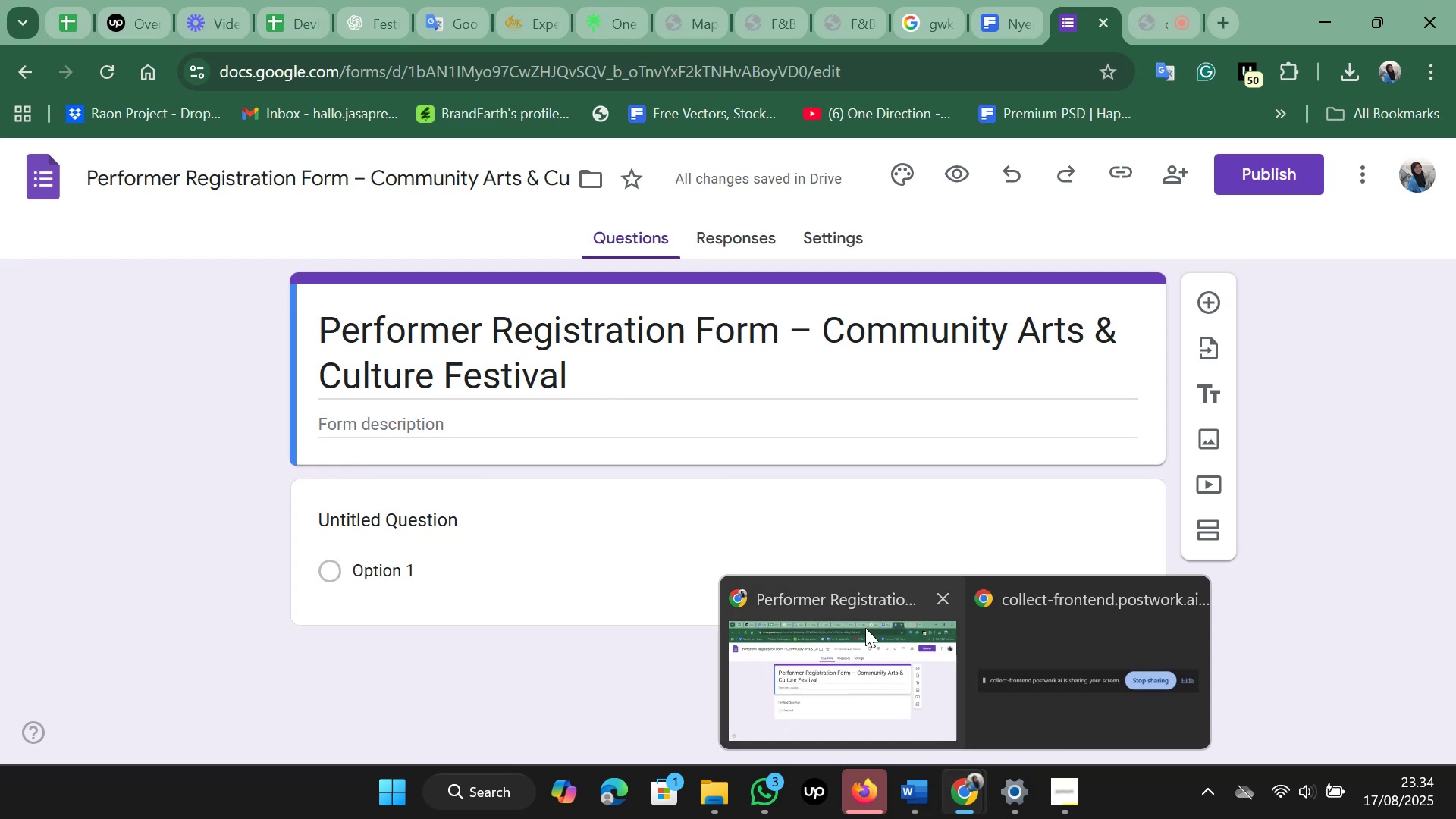 
wait(11.85)
 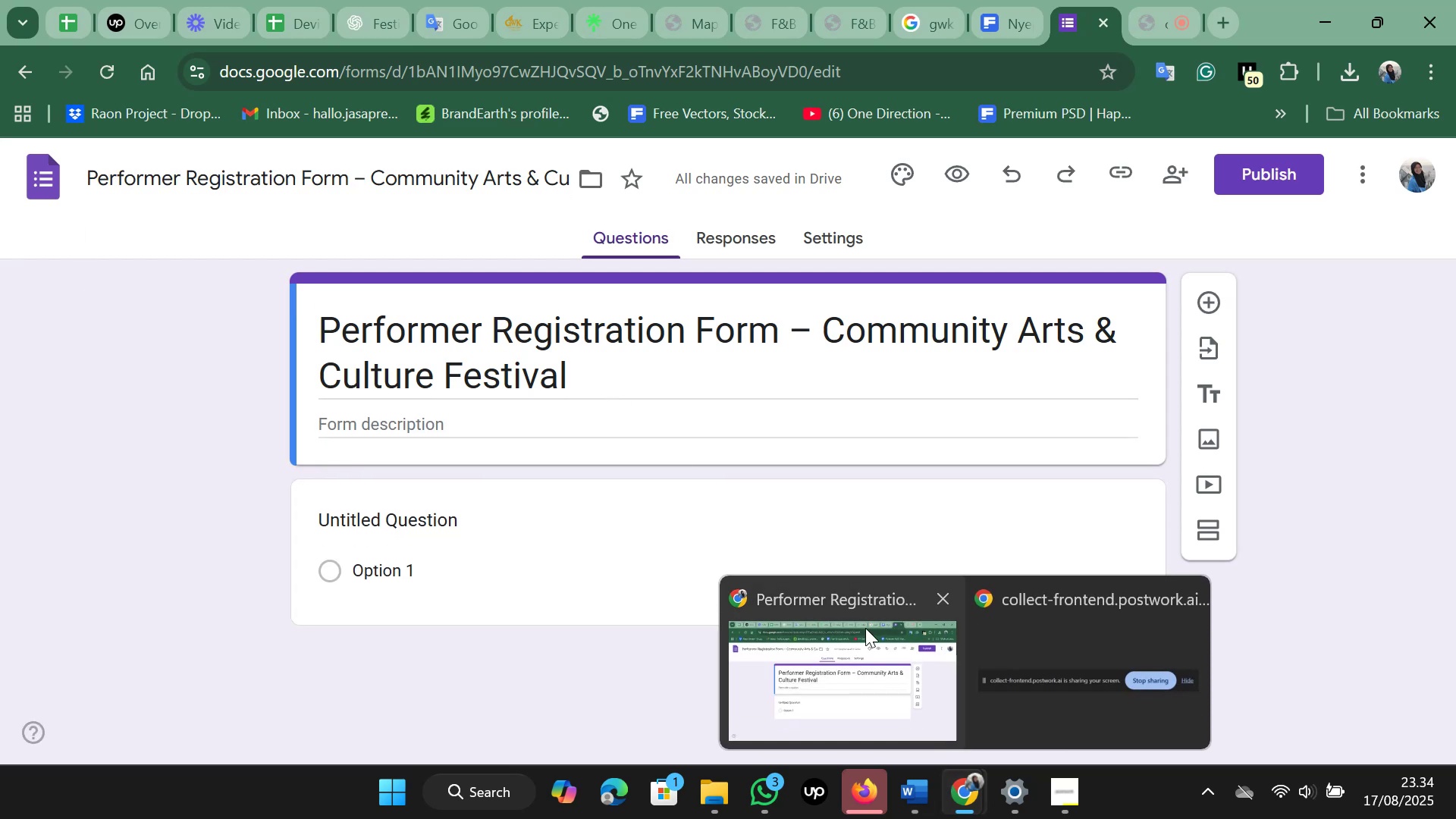 
left_click([1001, 25])
 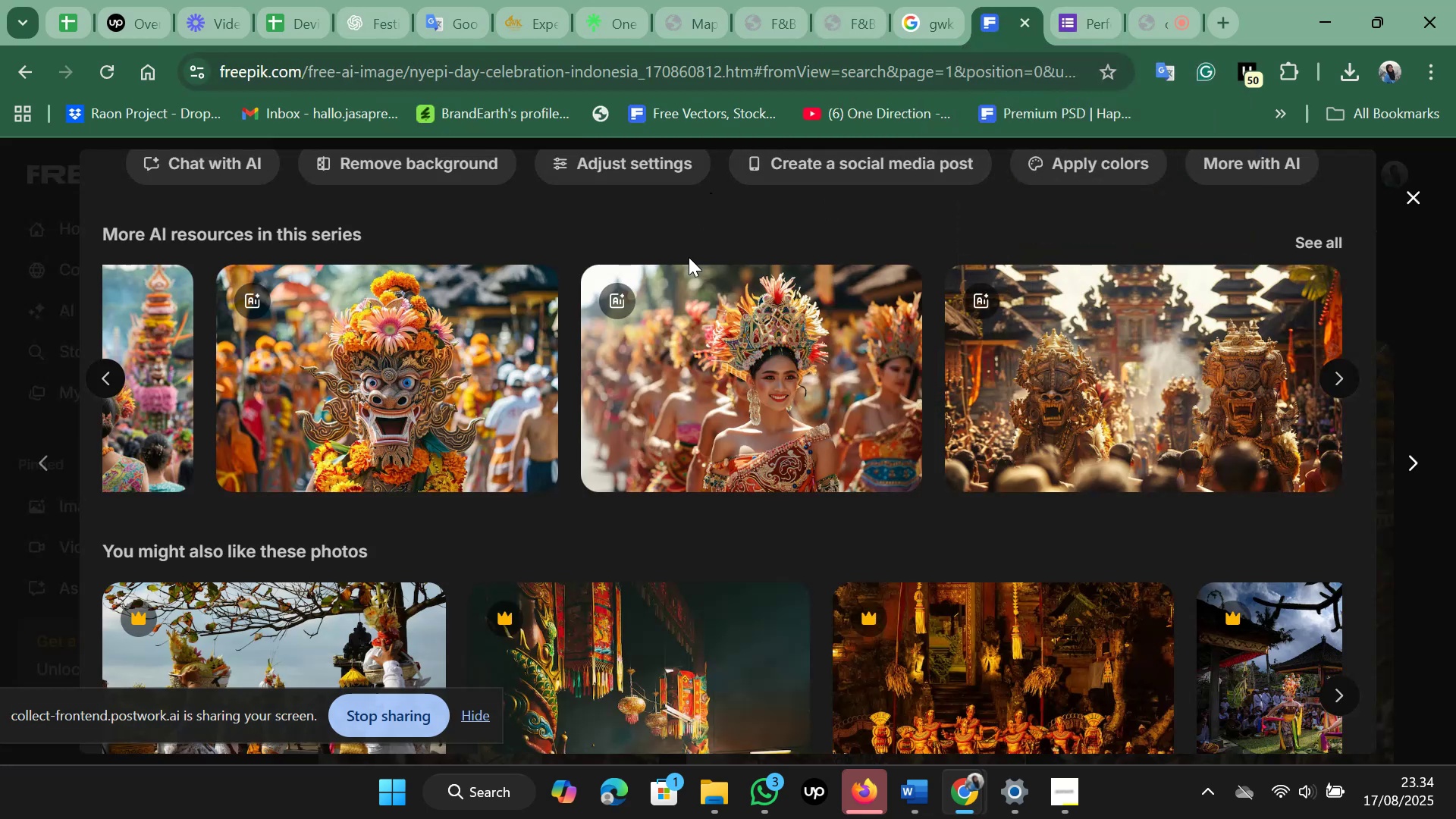 
scroll: coordinate [689, 257], scroll_direction: none, amount: 0.0
 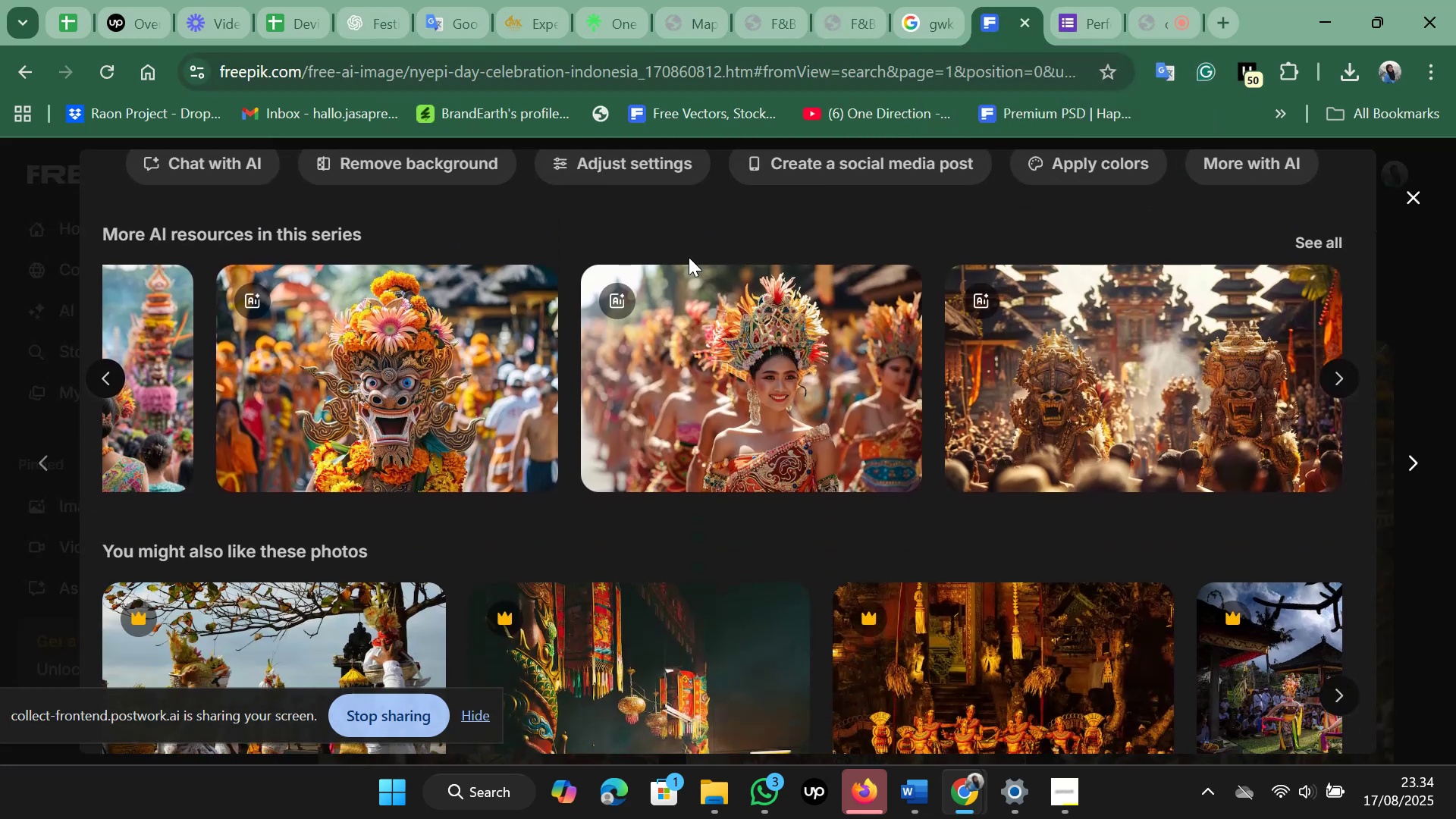 
scroll: coordinate [689, 257], scroll_direction: down, amount: 3.0
 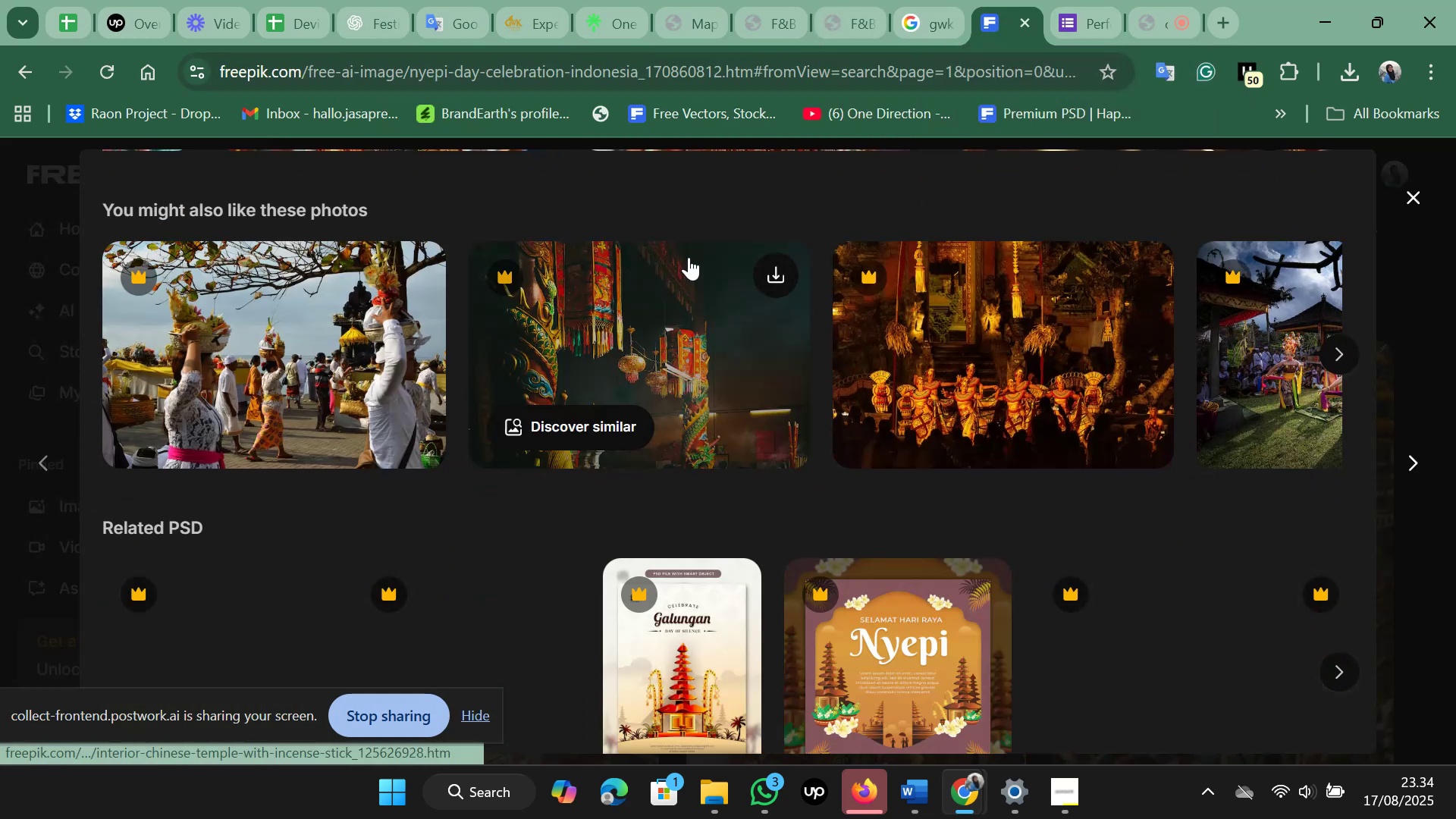 
scroll: coordinate [689, 257], scroll_direction: up, amount: 7.0
 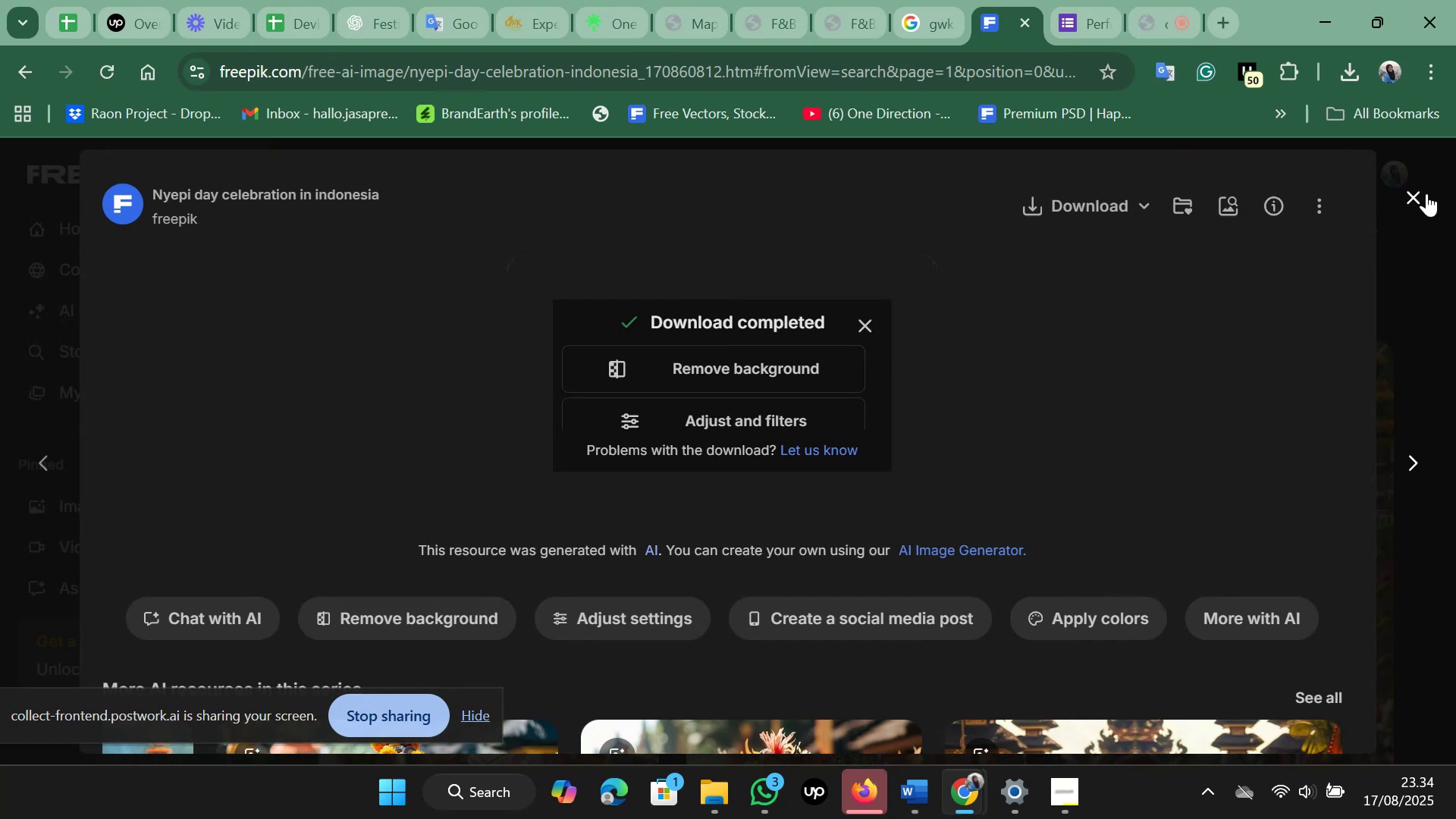 
left_click([1426, 192])
 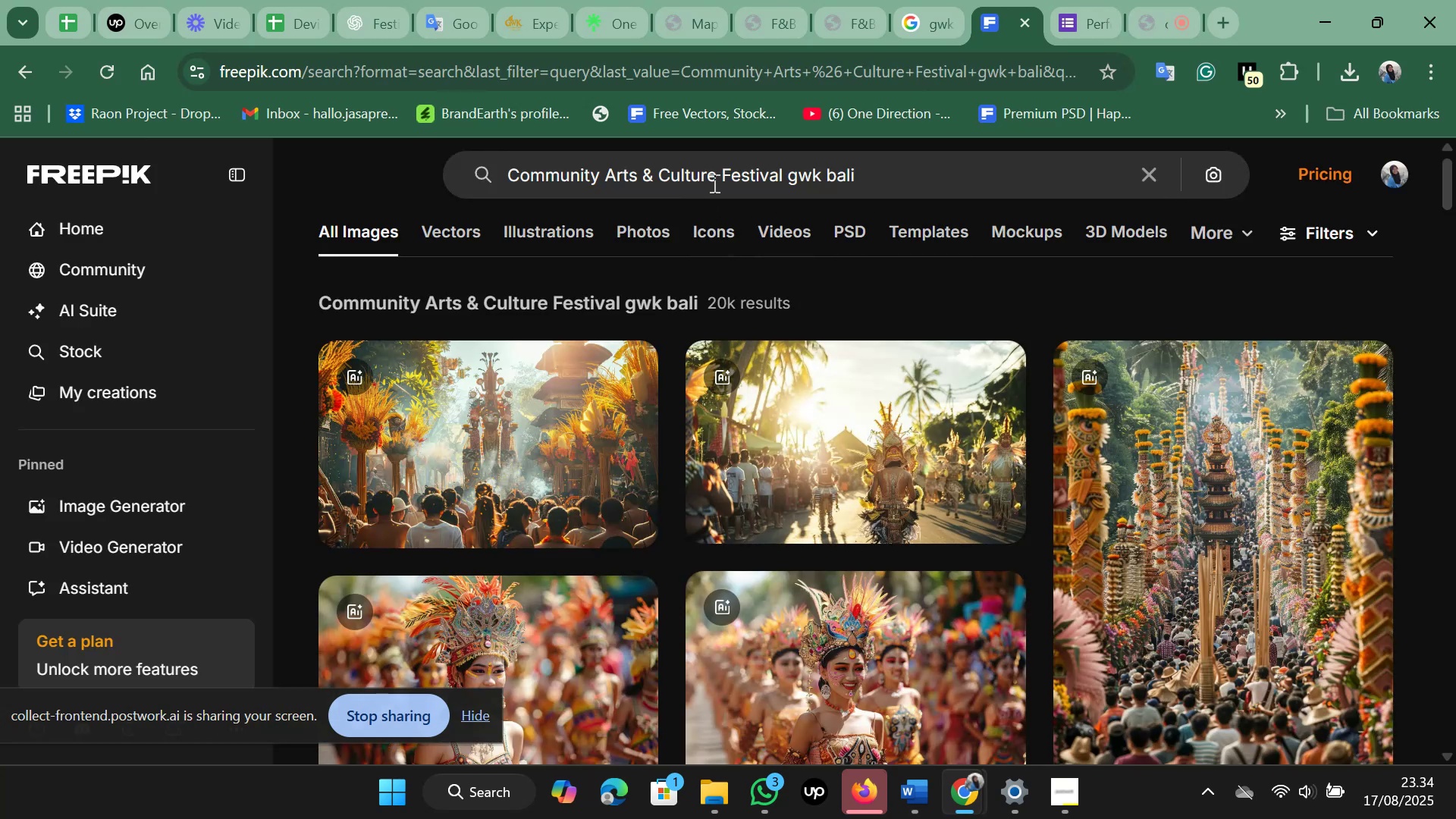 
left_click([714, 182])
 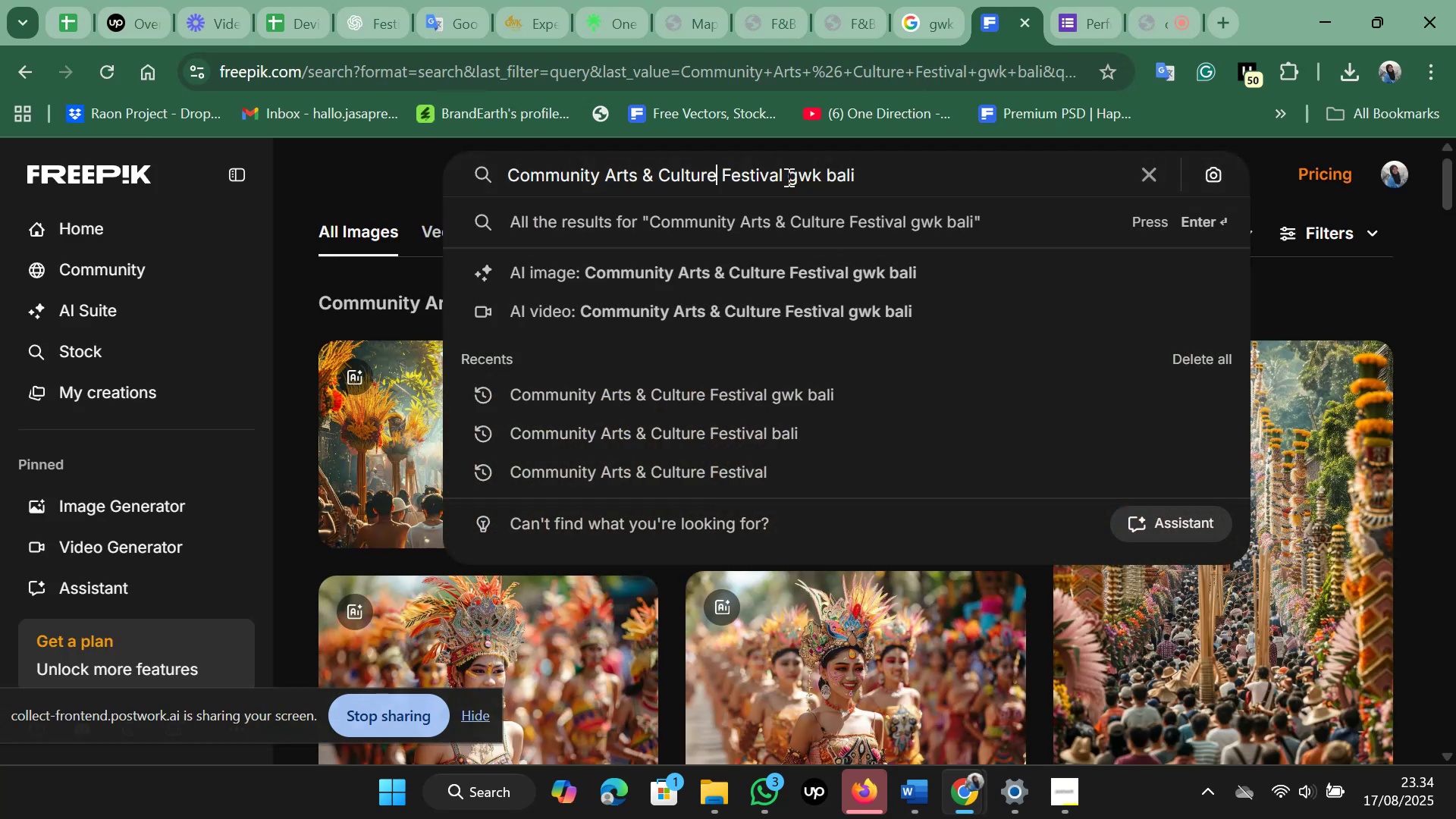 
left_click_drag(start_coordinate=[787, 177], to_coordinate=[500, 174])
 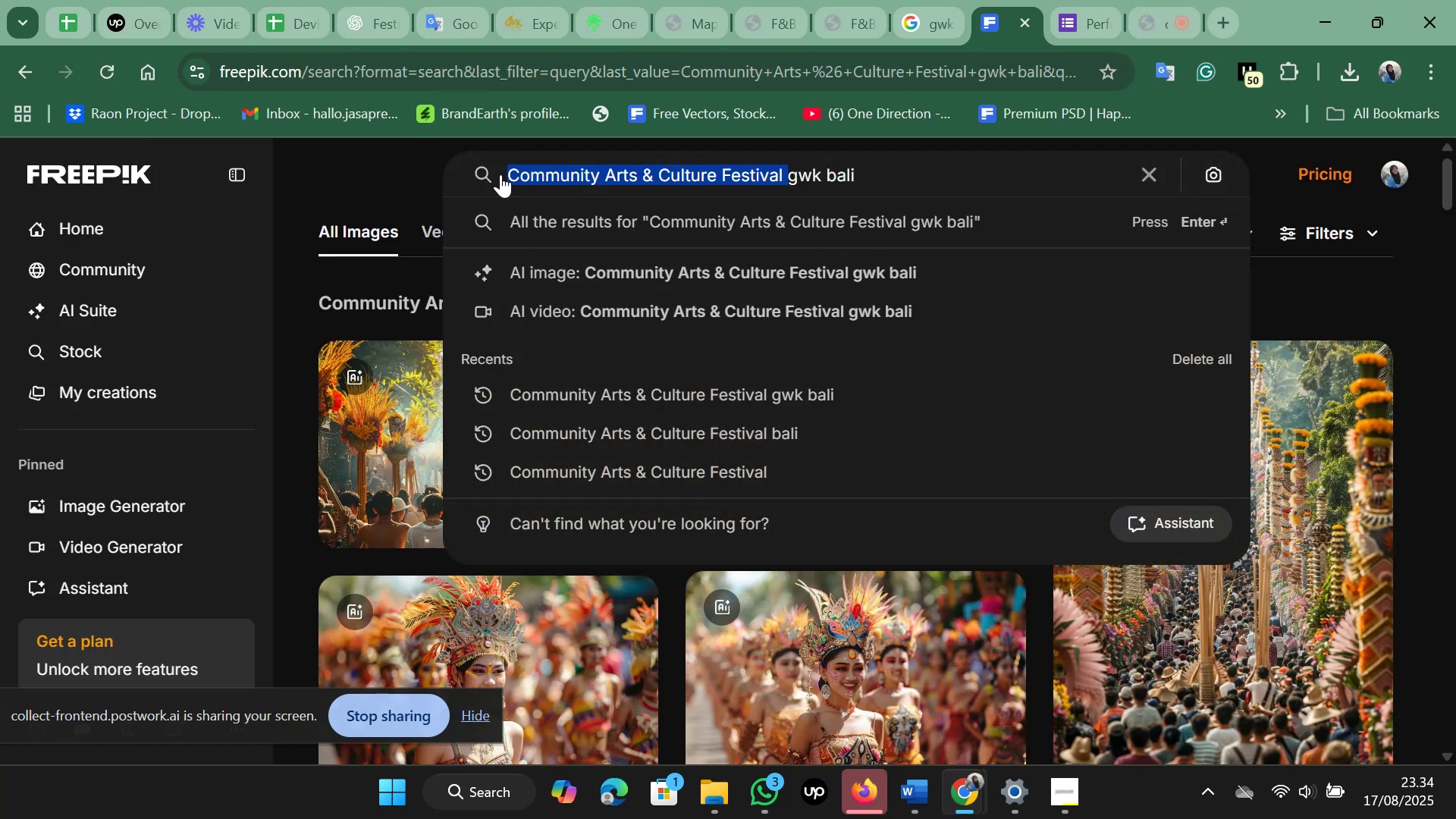 
key(Control+V)
 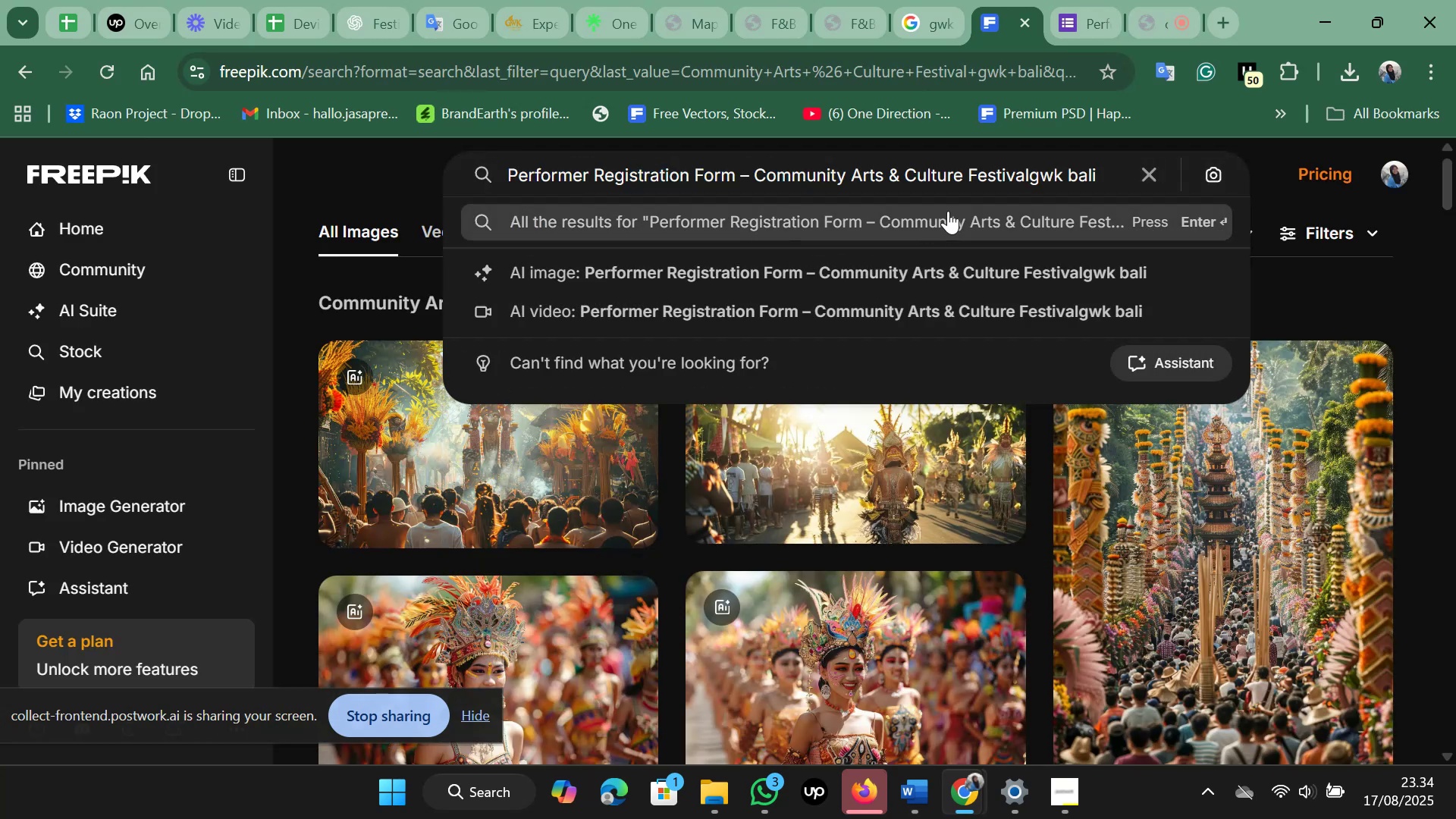 
key(Space)
 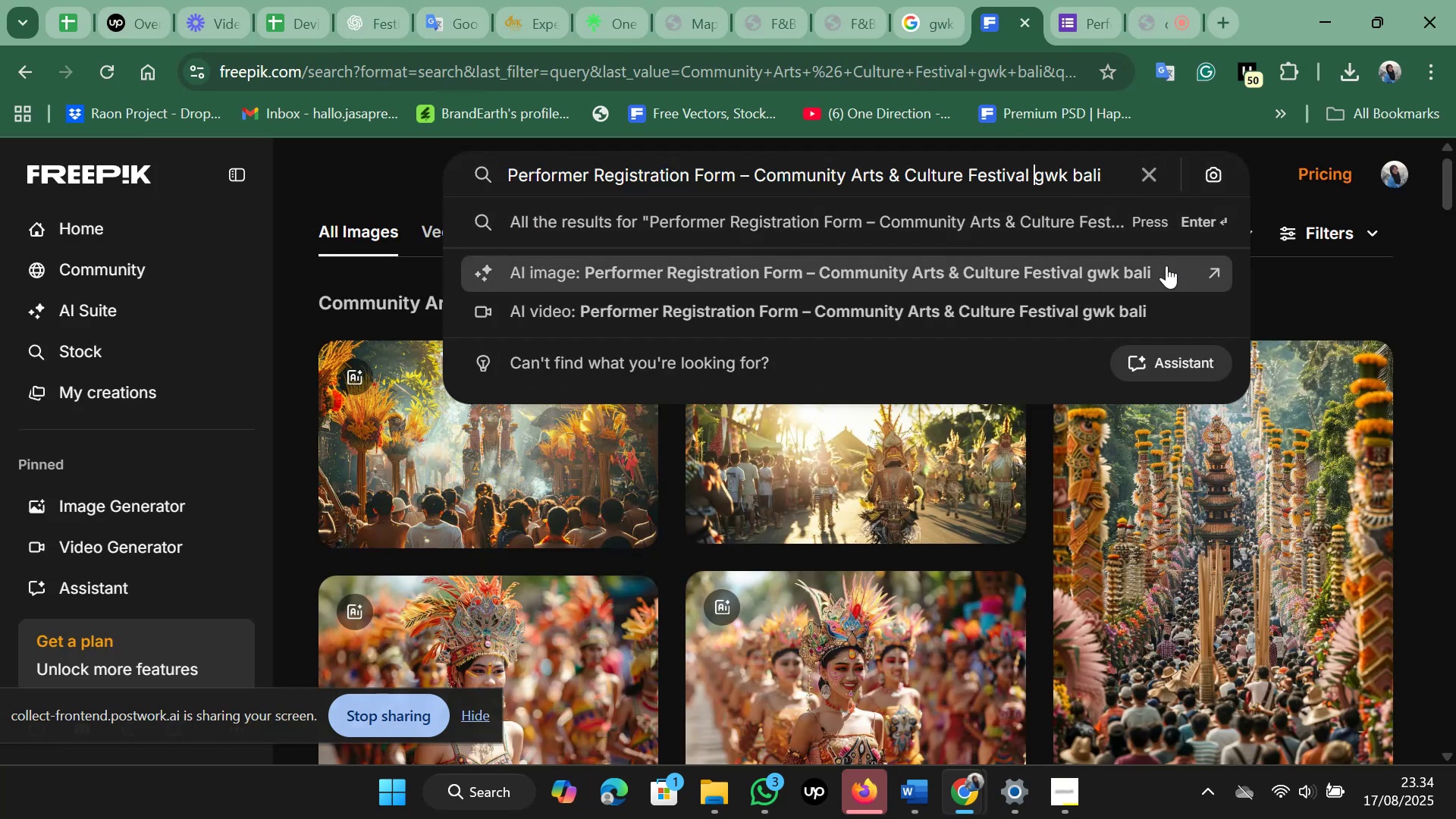 
key(Enter)
 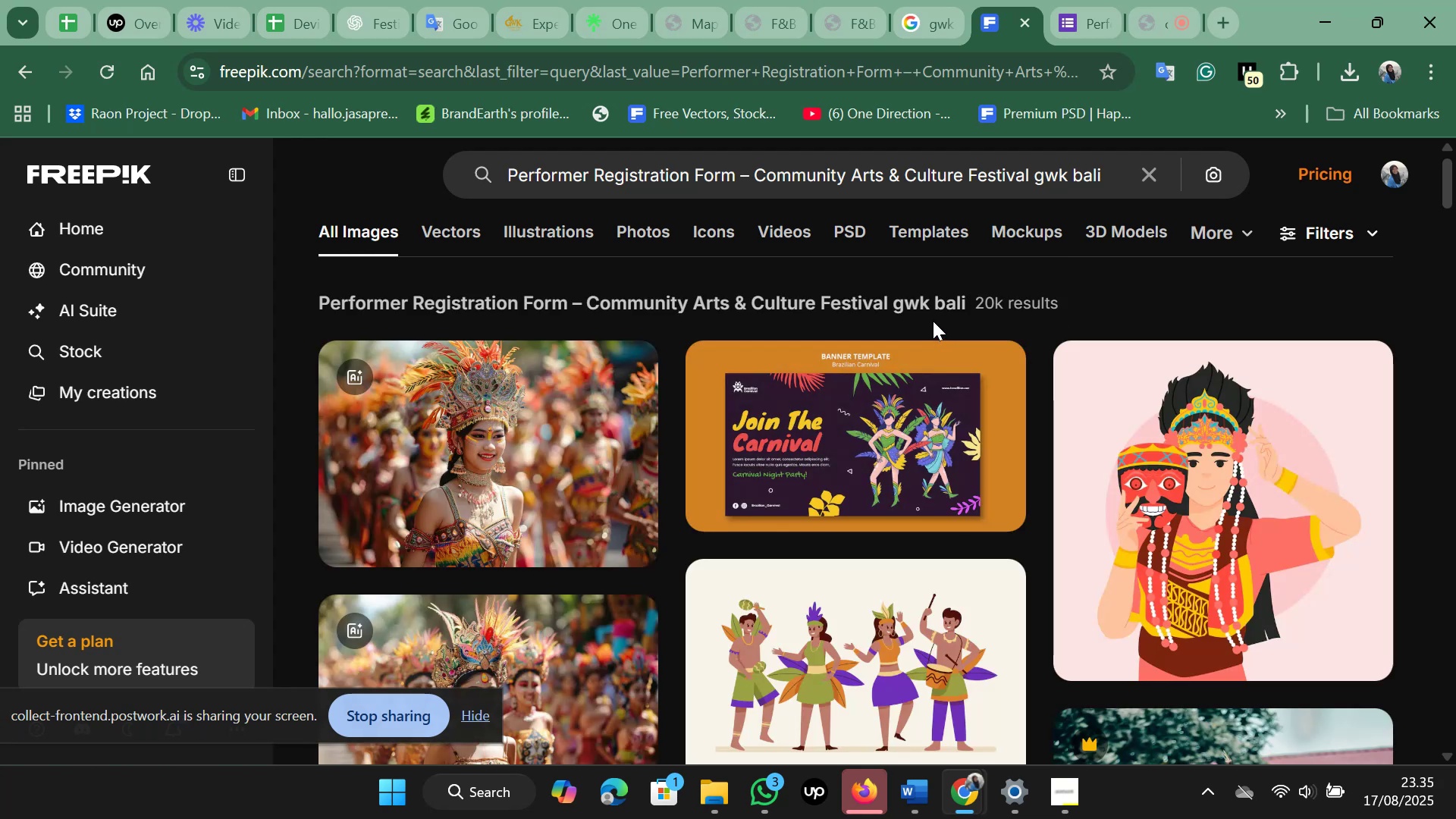 
scroll: coordinate [1137, 573], scroll_direction: down, amount: 12.0
 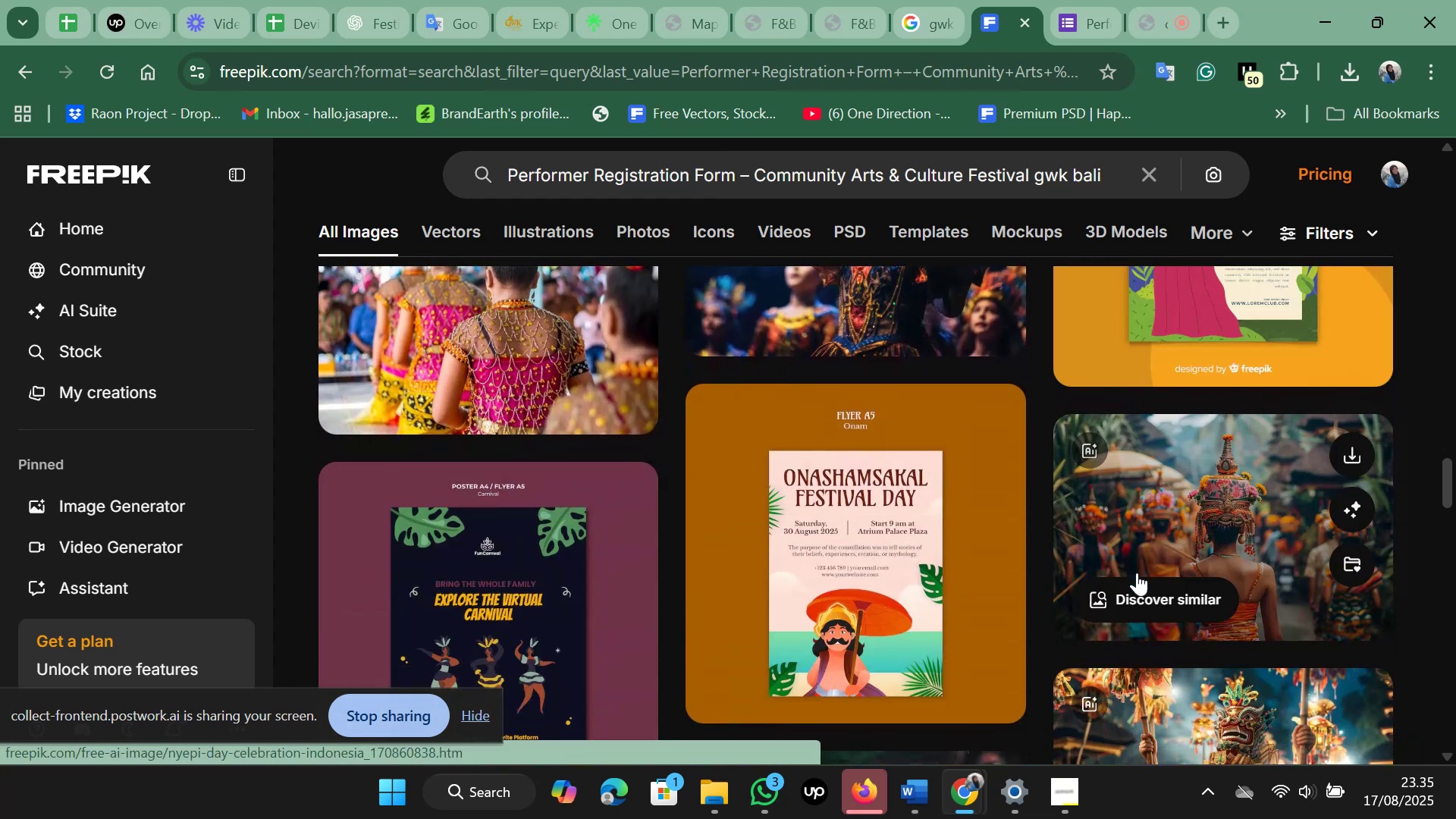 
scroll: coordinate [1119, 521], scroll_direction: down, amount: 2.0
 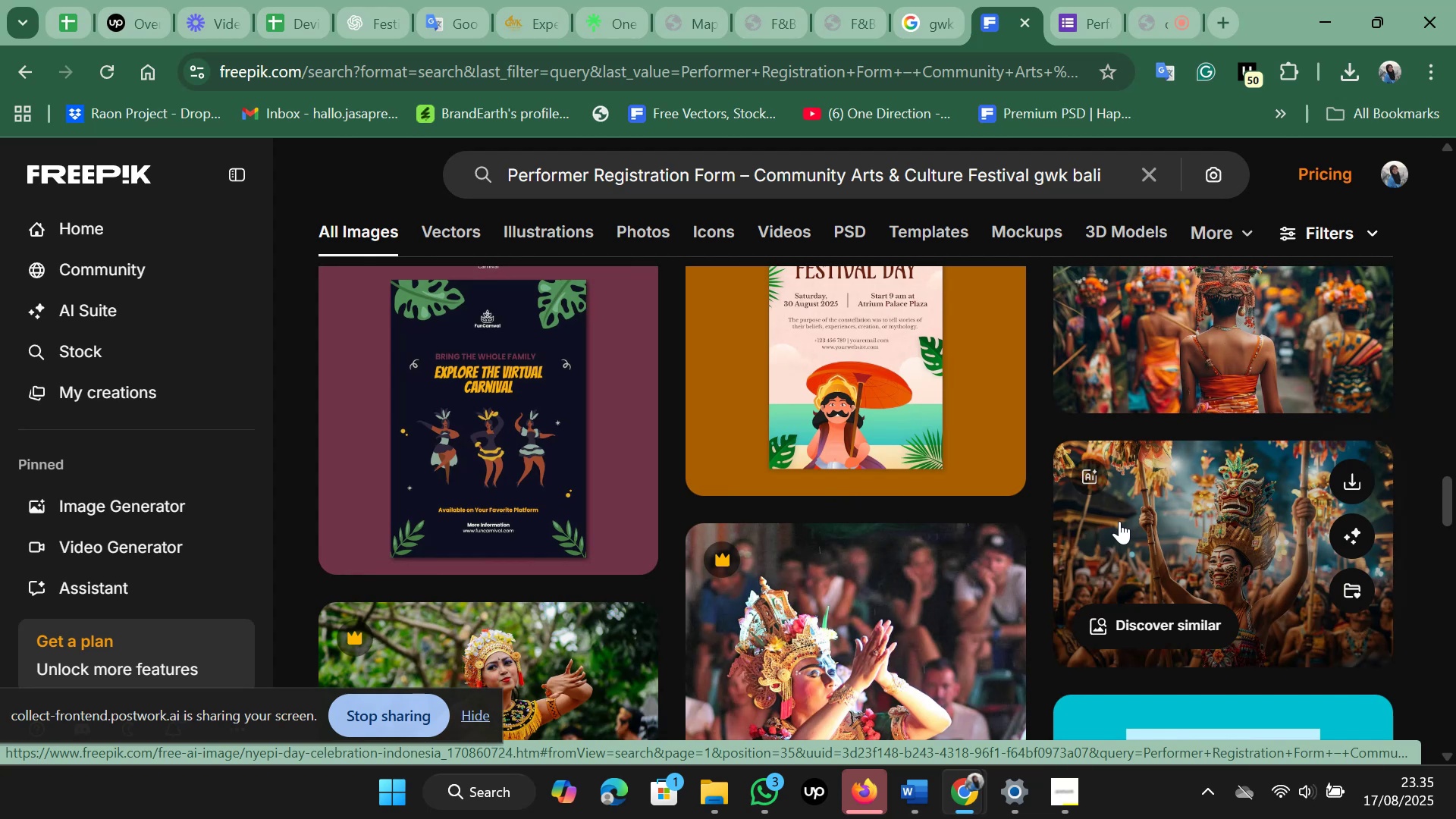 
left_click([1119, 521])
 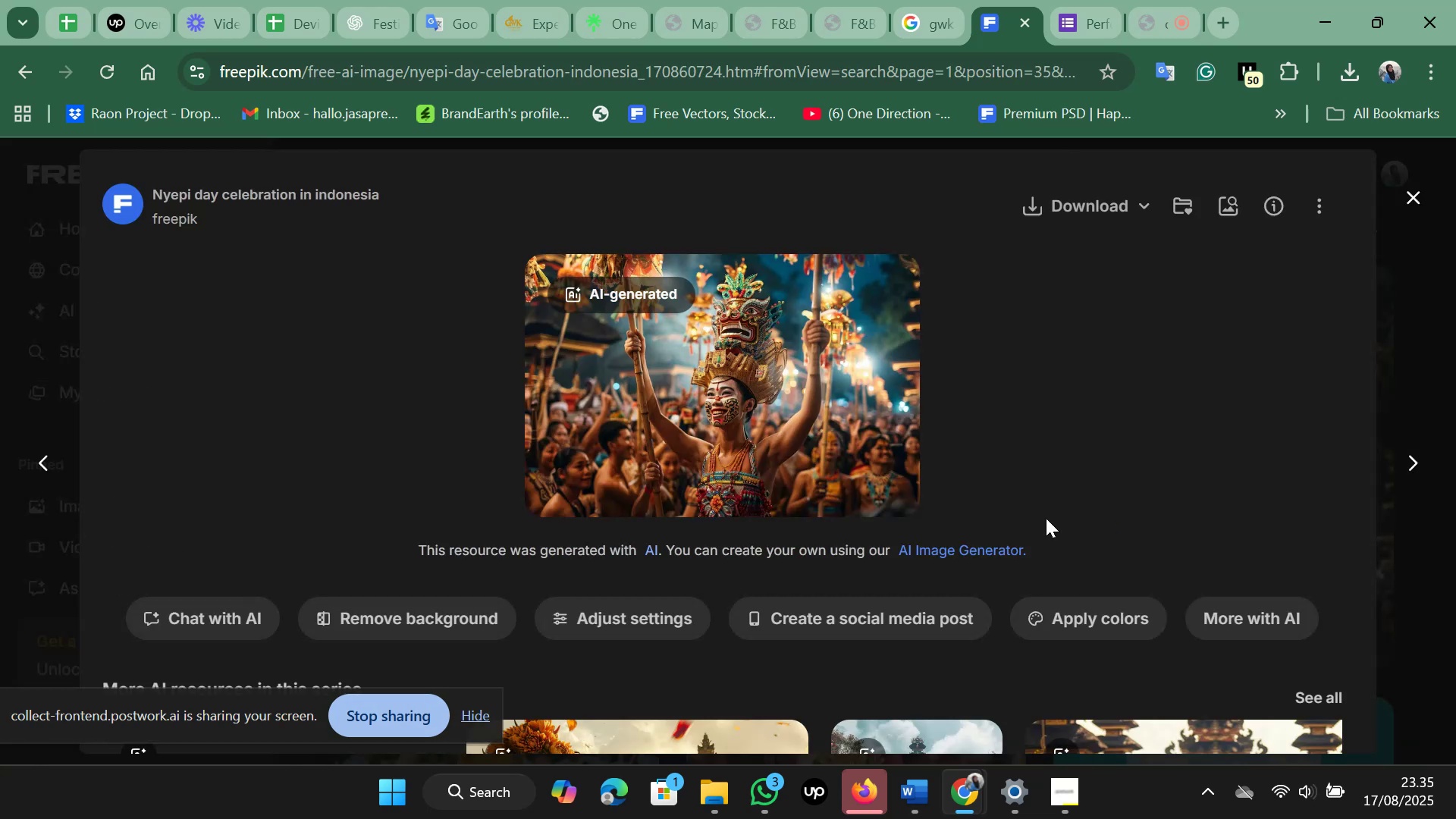 
scroll: coordinate [956, 519], scroll_direction: down, amount: 2.0
 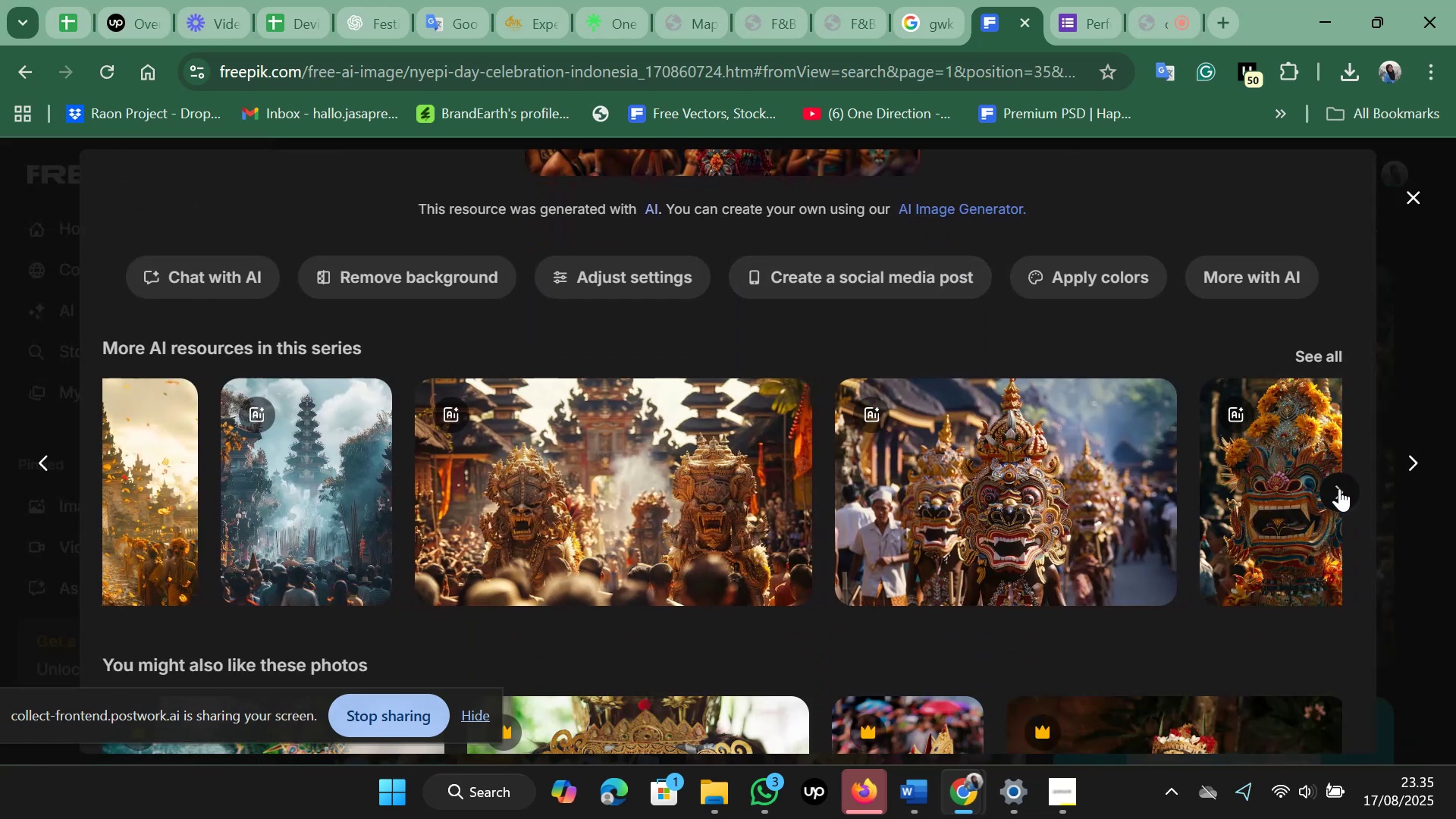 
wait(5.11)
 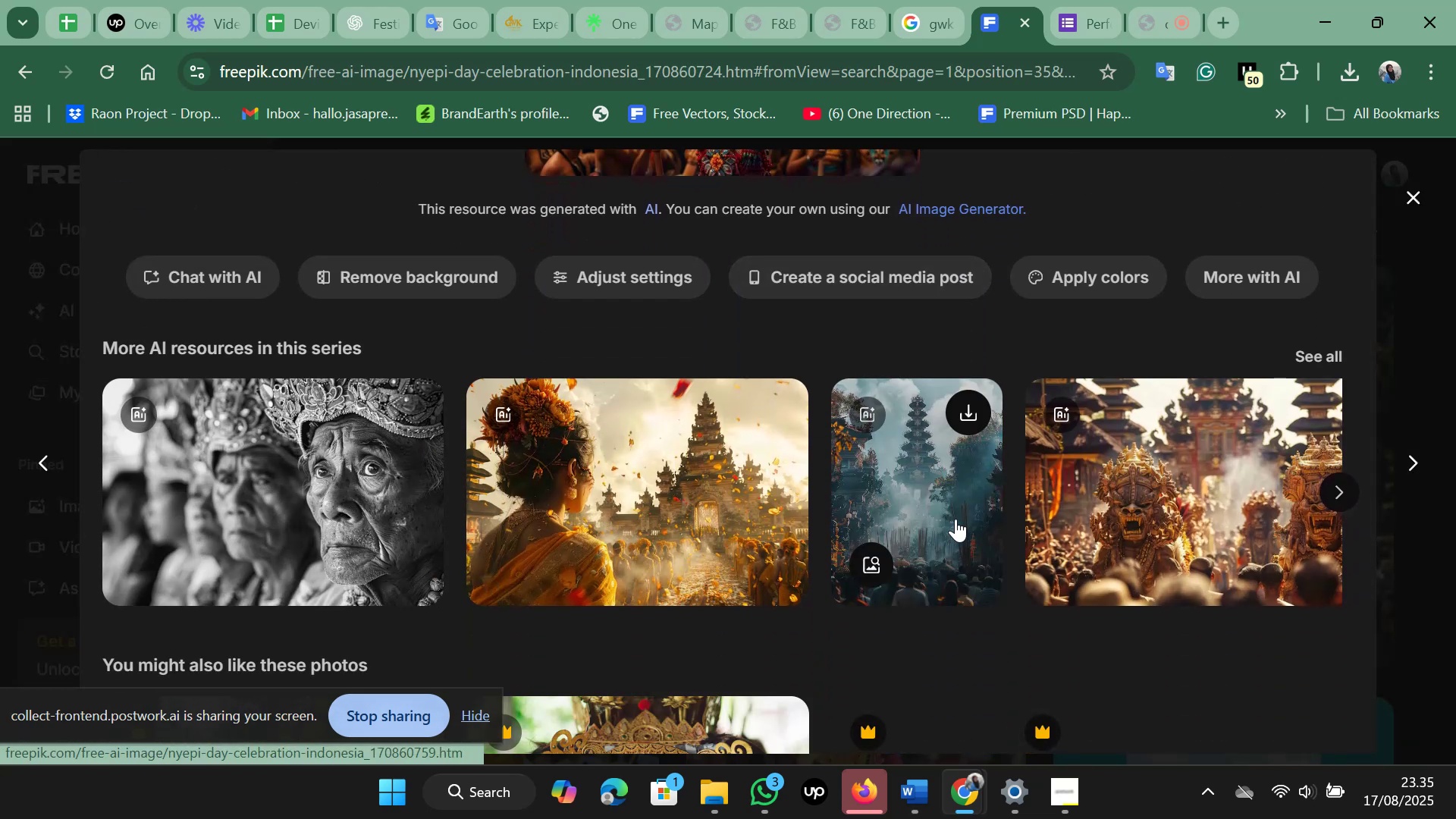 
left_click([1339, 488])
 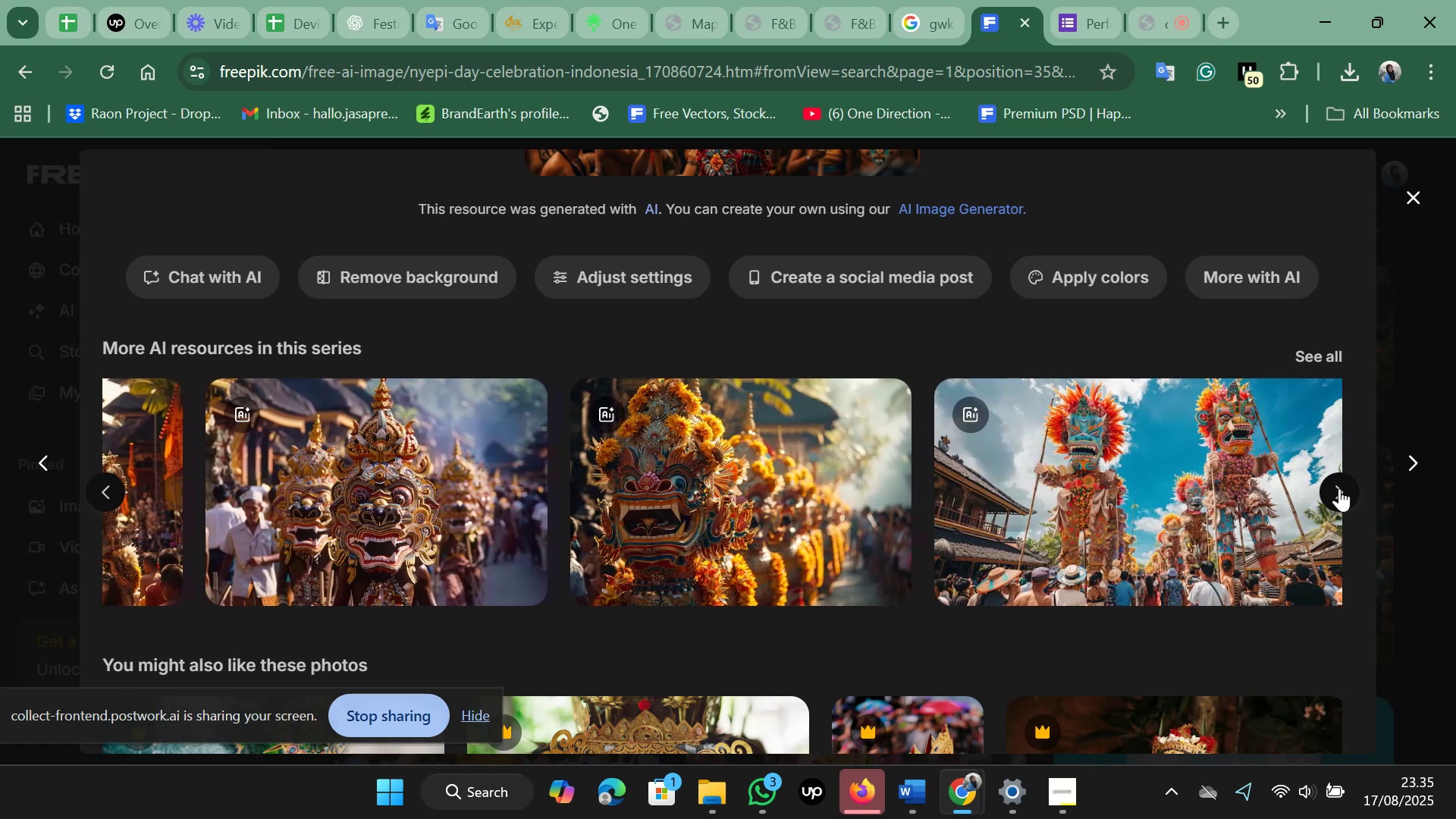 
left_click([1339, 488])
 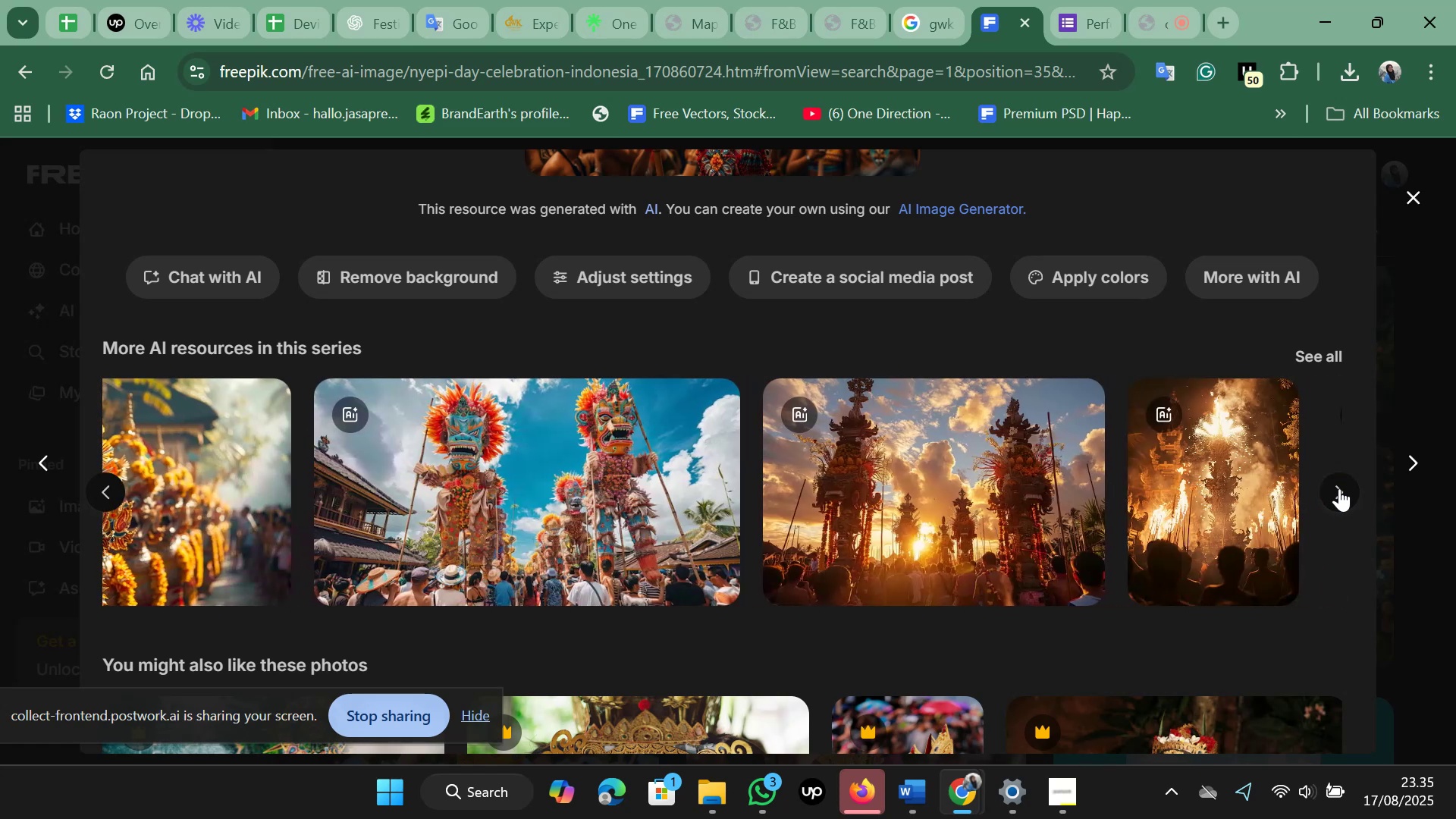 
left_click([1339, 488])
 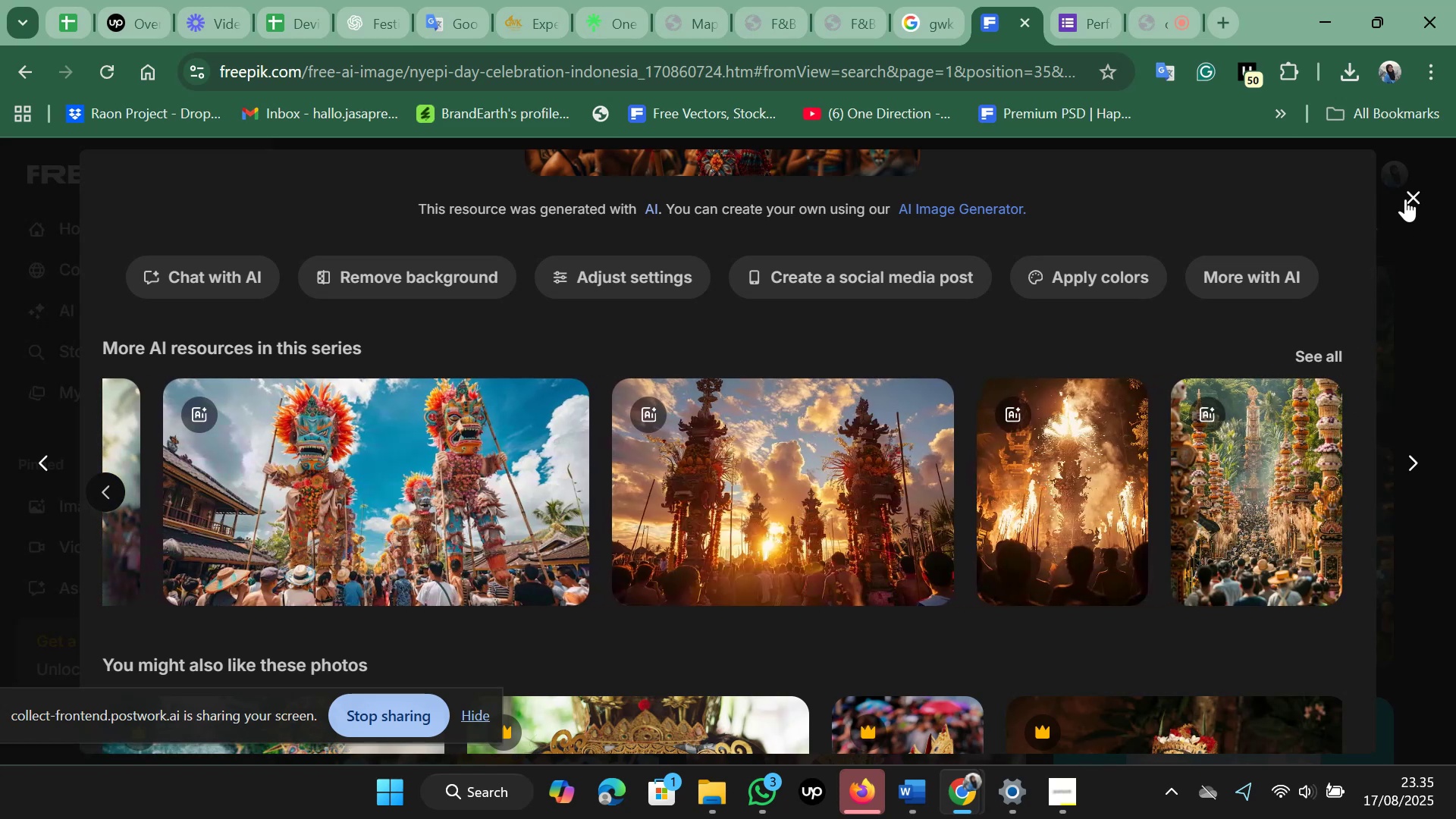 
left_click([1405, 195])
 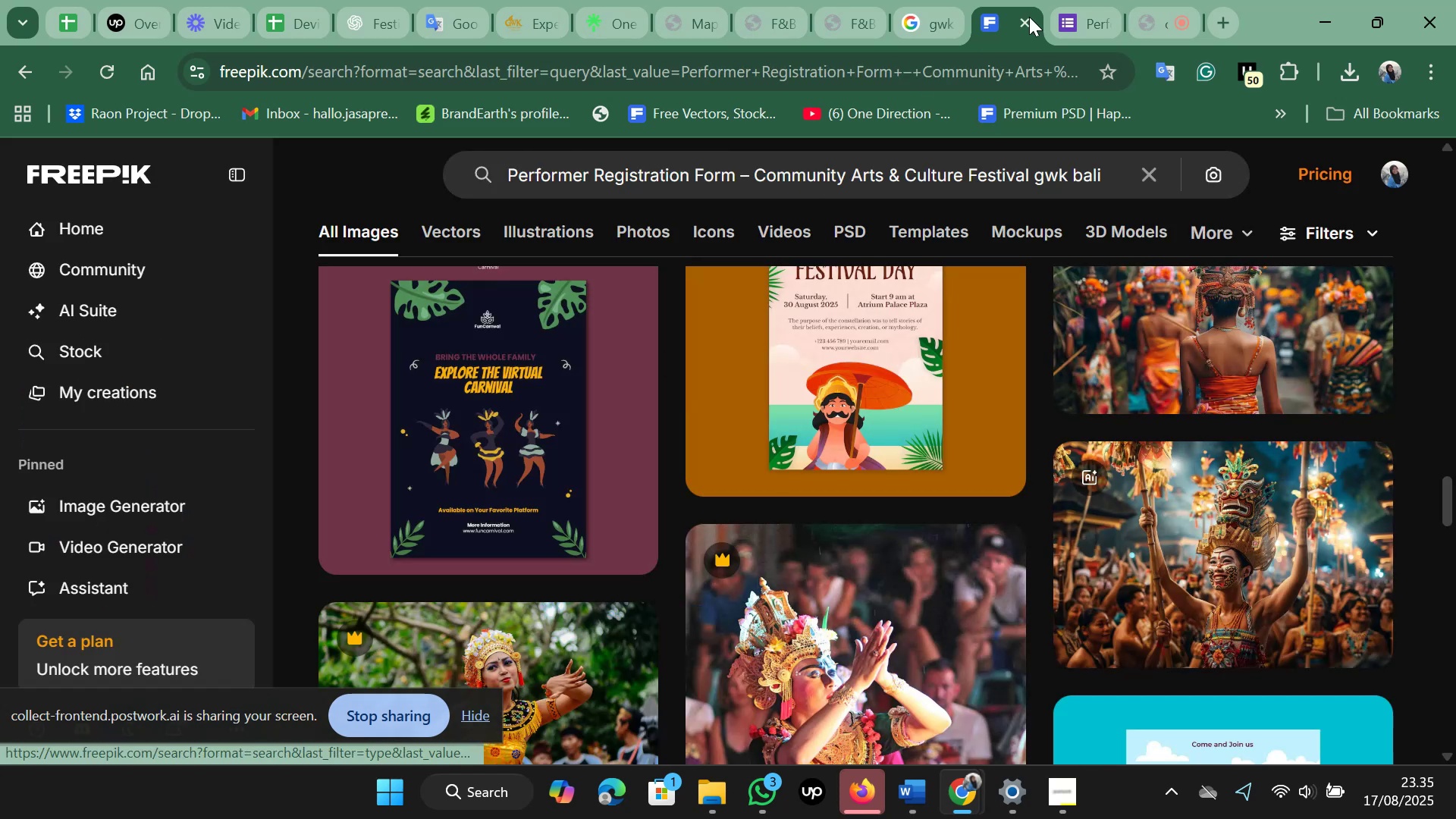 
left_click([1072, 14])
 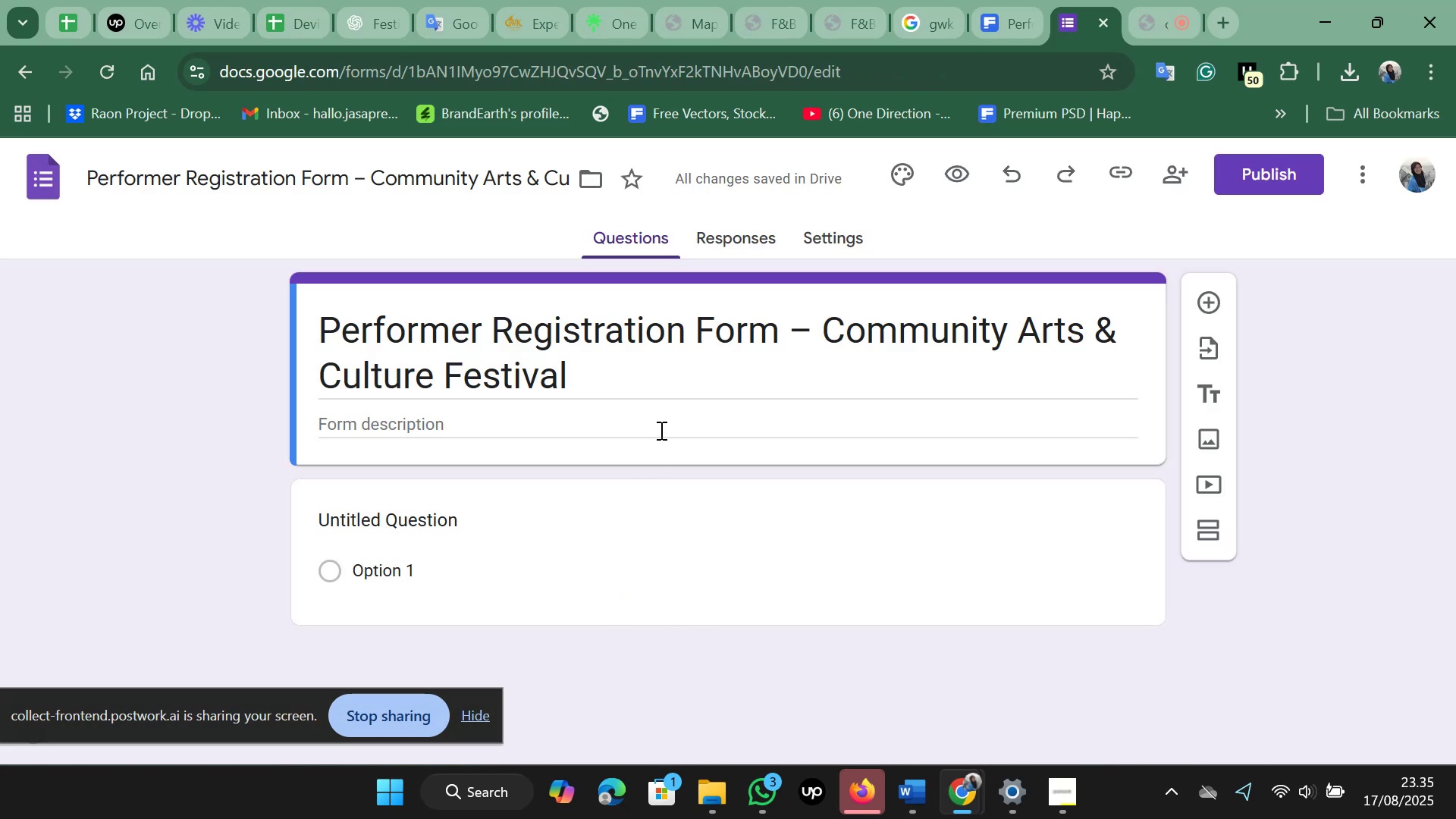 
left_click([666, 413])
 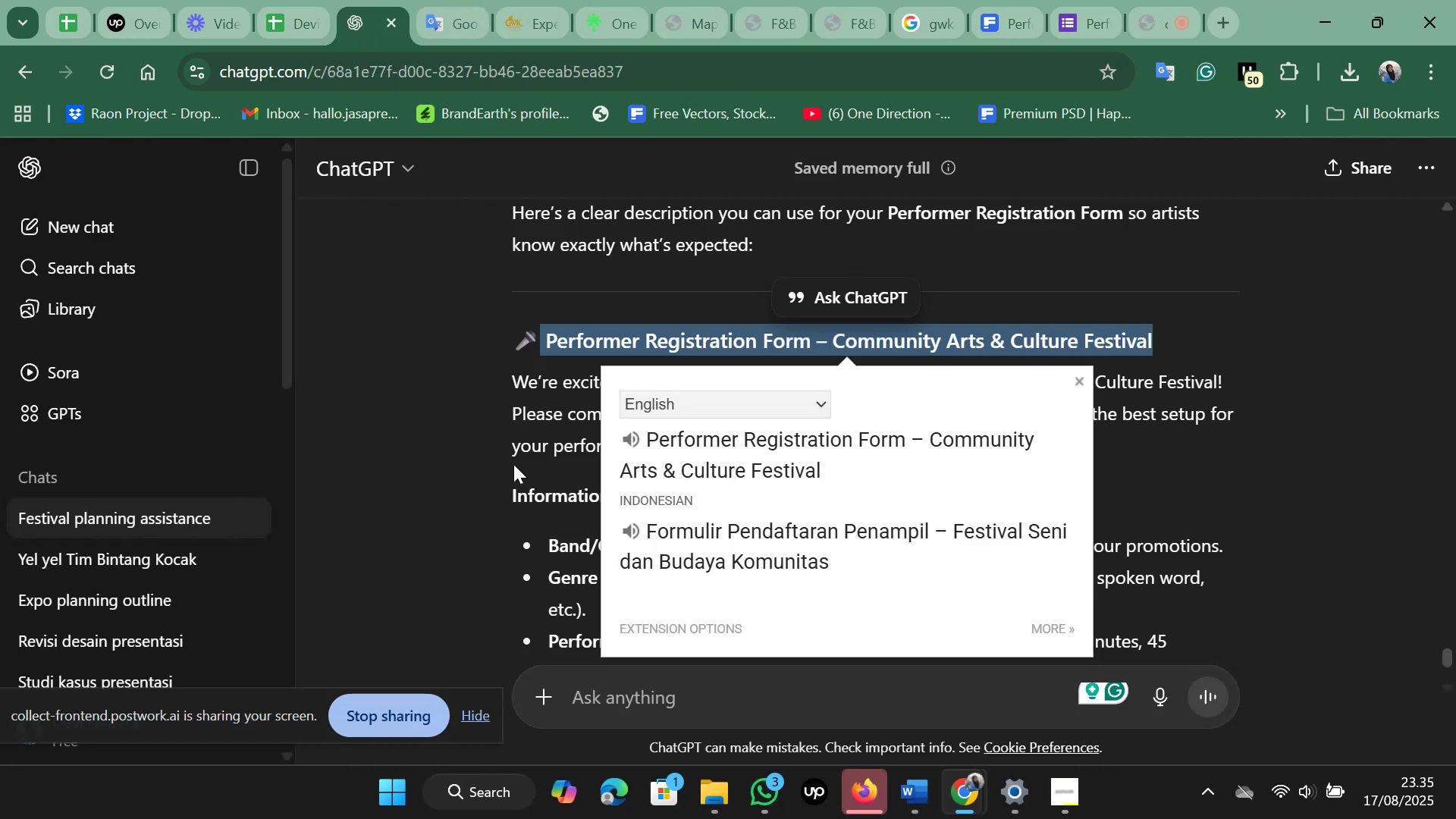 
left_click([405, 424])
 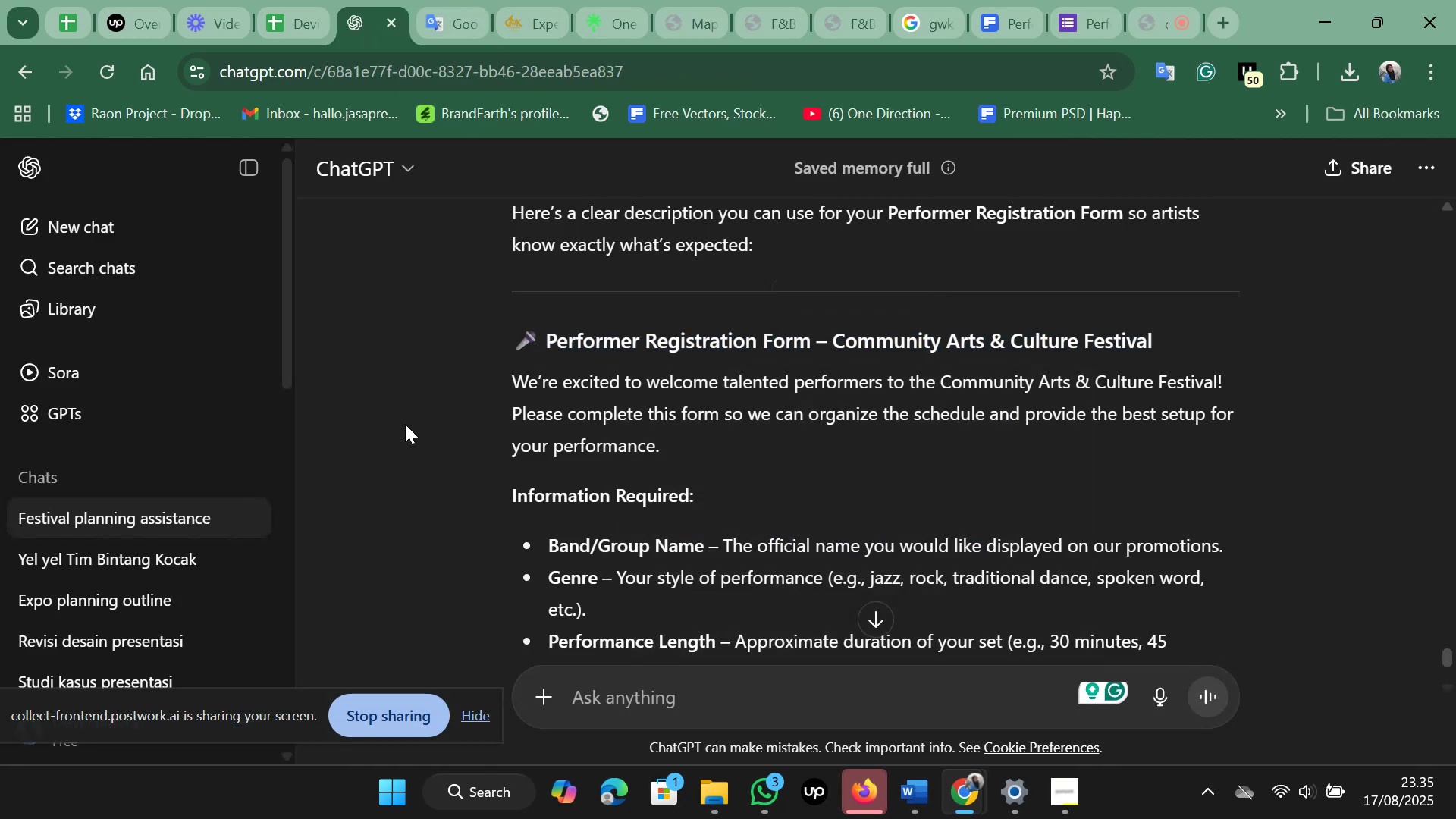 
scroll: coordinate [405, 424], scroll_direction: down, amount: 4.0
 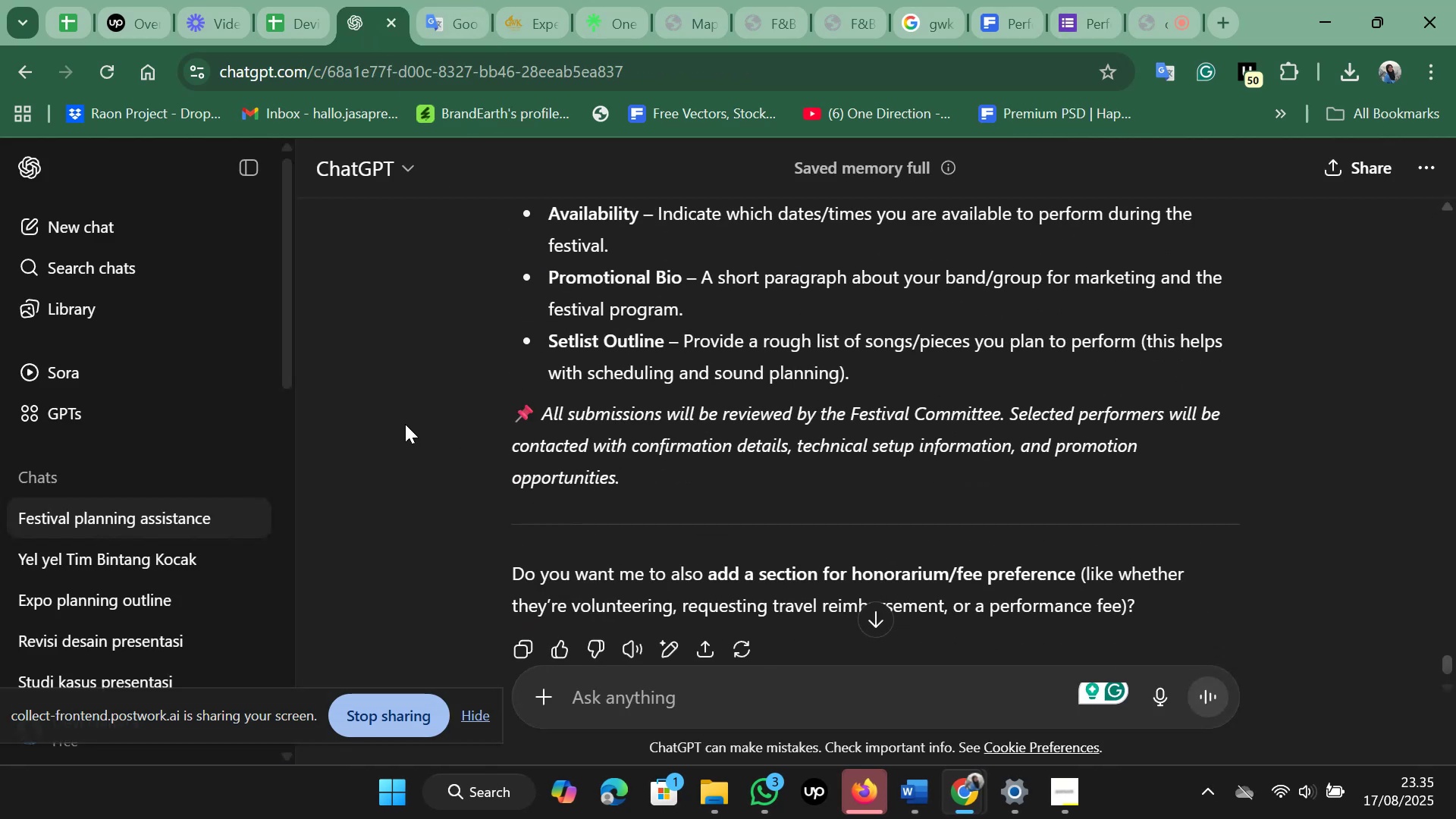 
scroll: coordinate [549, 309], scroll_direction: up, amount: 6.0
 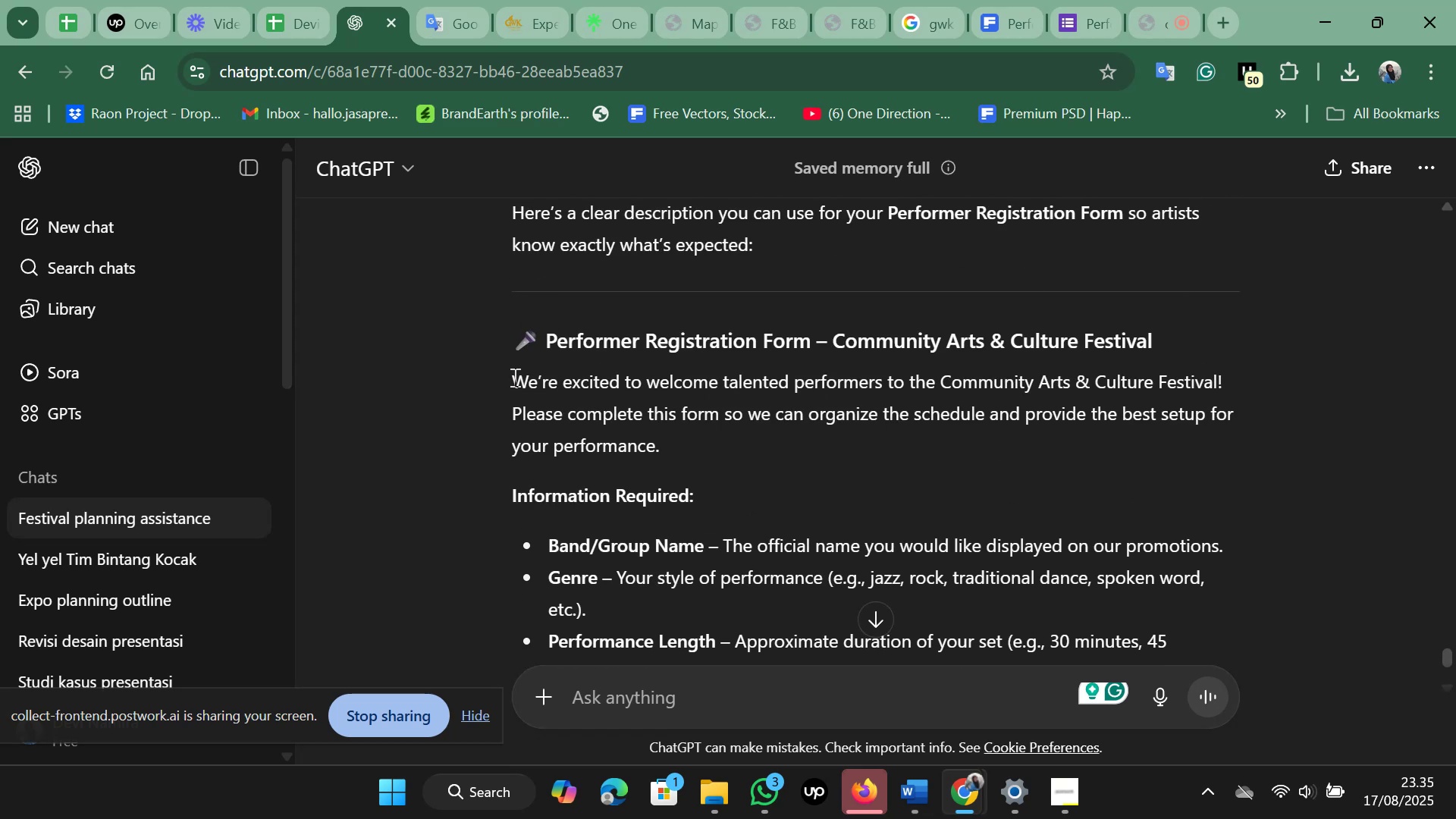 
left_click_drag(start_coordinate=[513, 376], to_coordinate=[670, 449])
 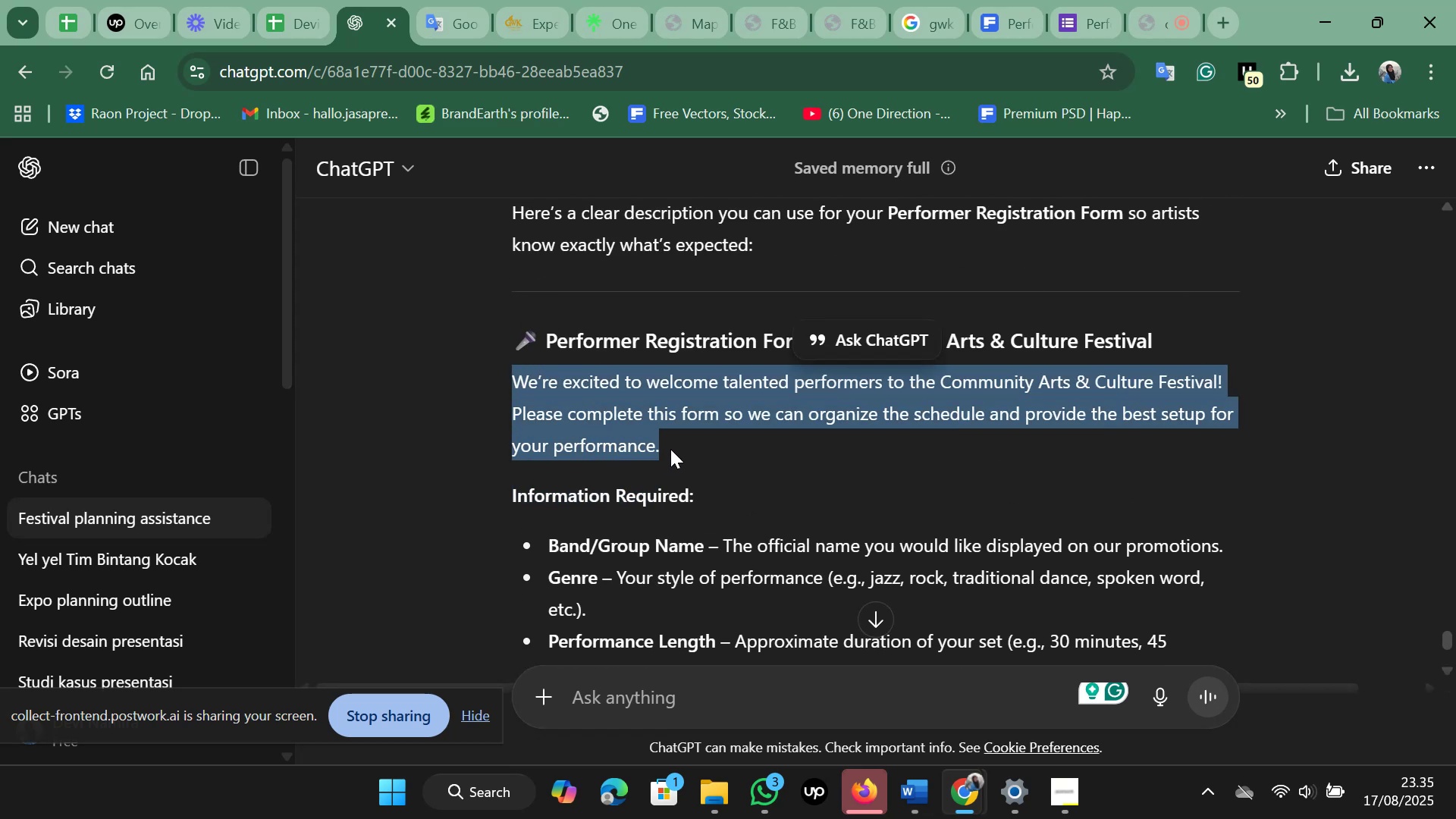 
hold_key(key=ControlLeft, duration=1.66)
 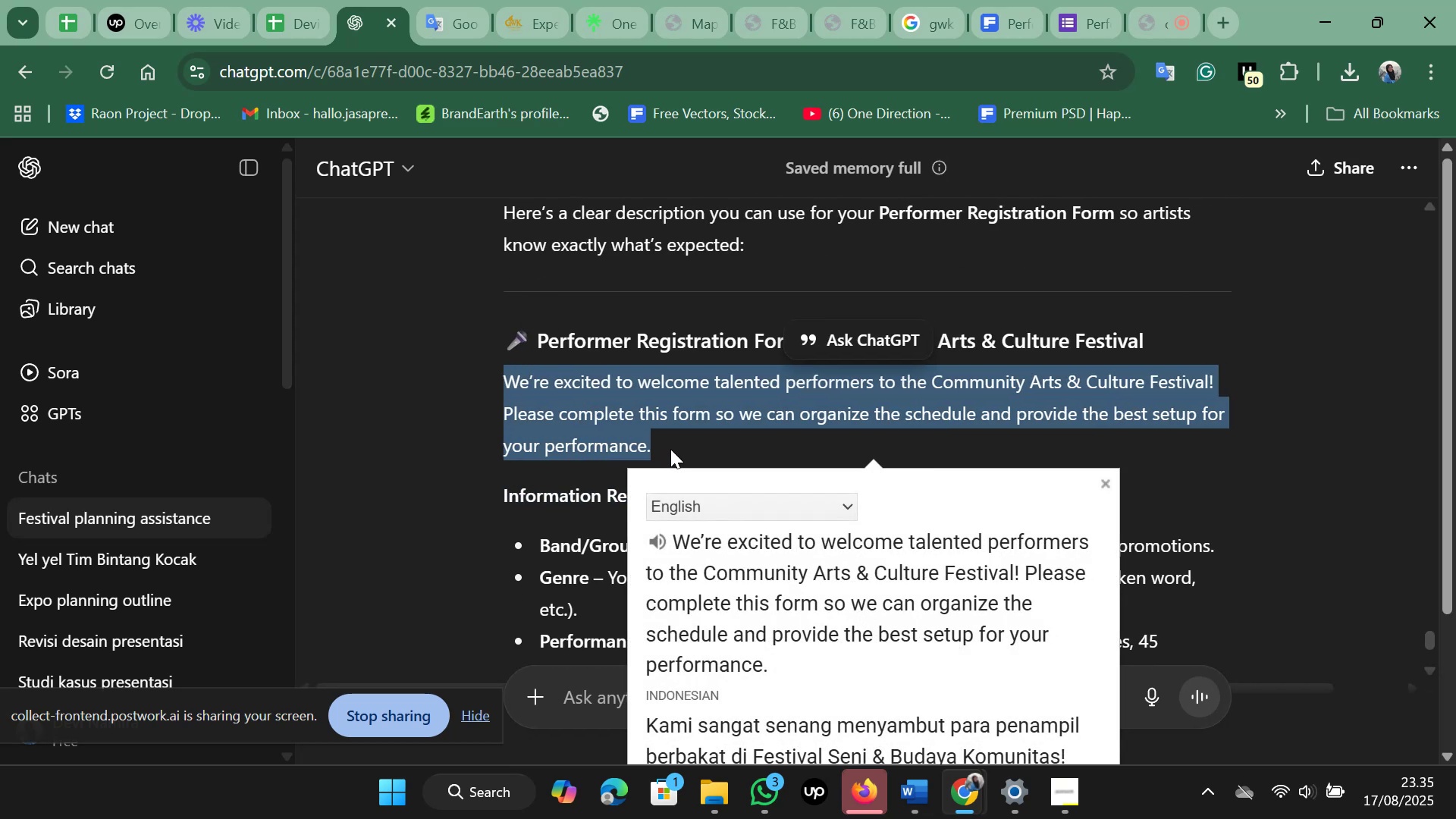 
hold_key(key=C, duration=0.34)
 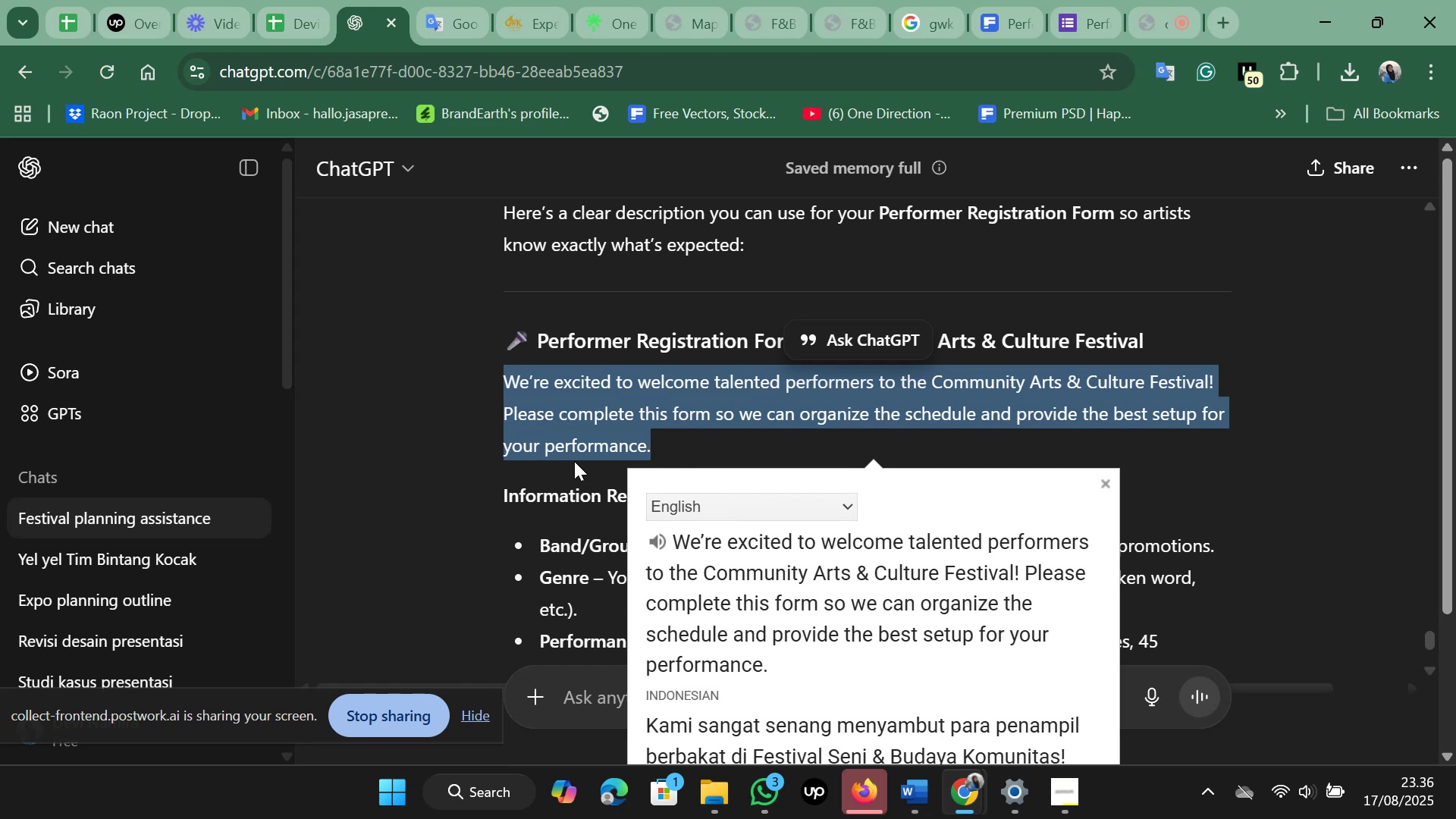 
wait(5.24)
 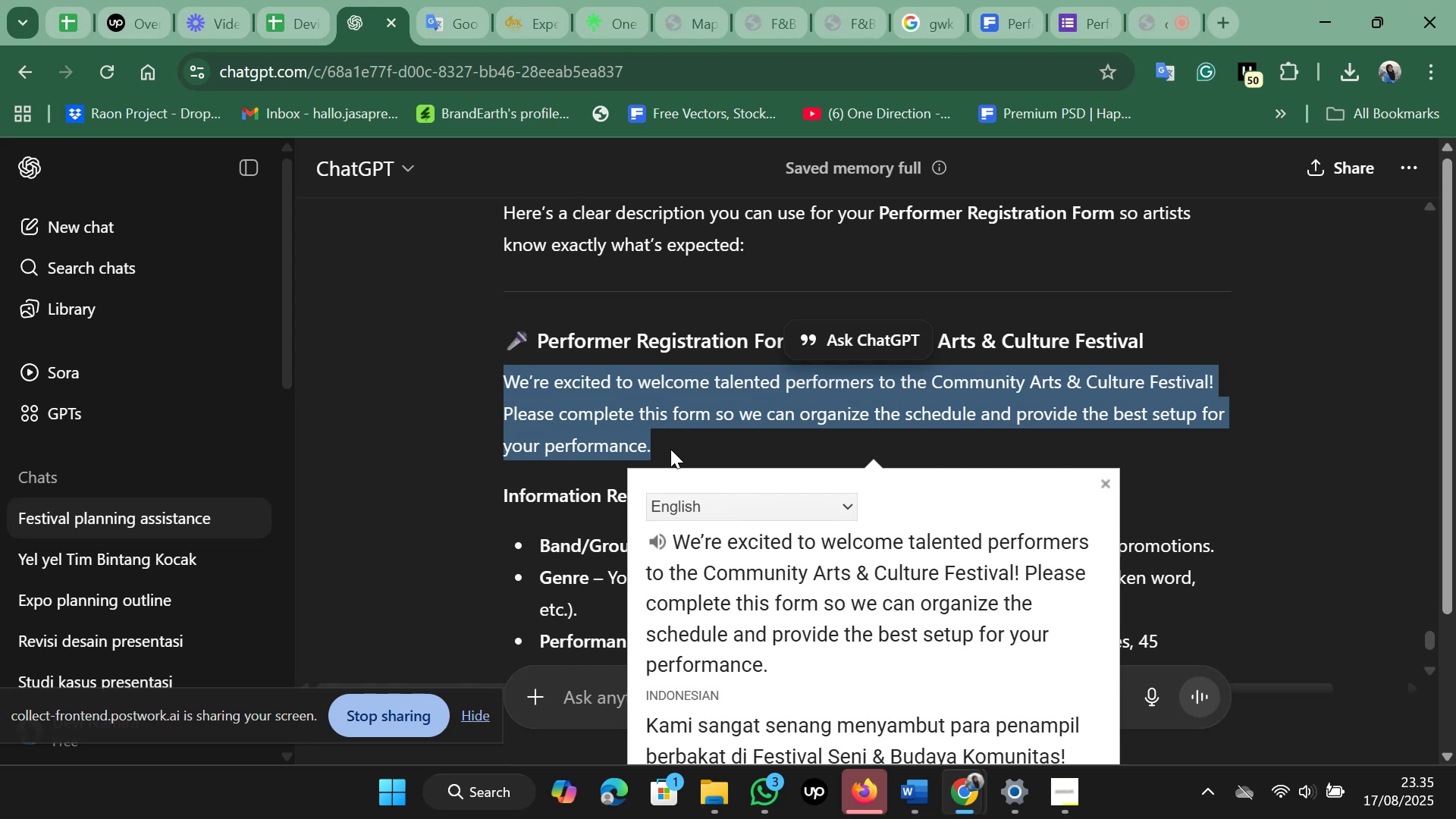 
left_click([570, 428])
 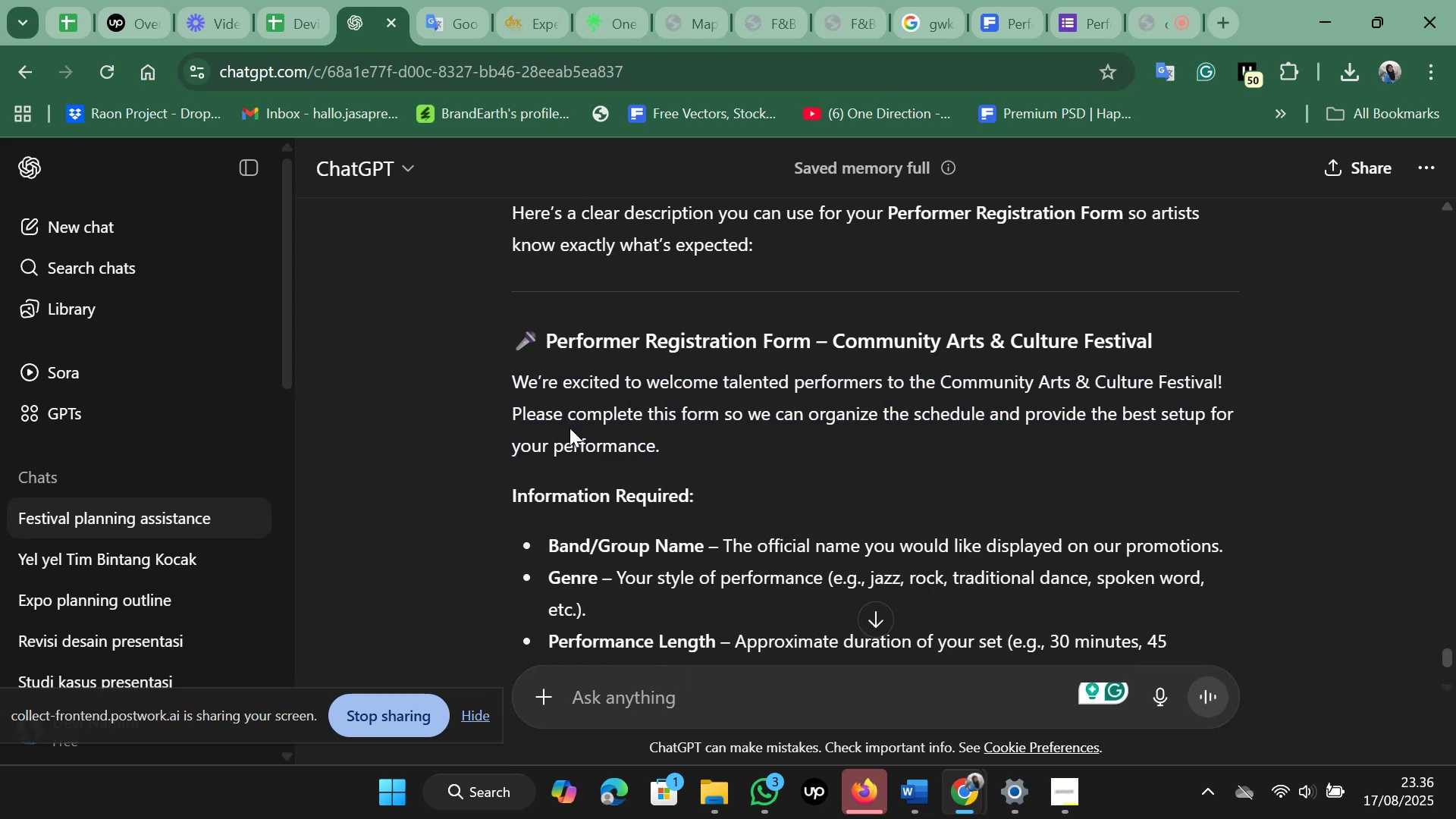 
scroll: coordinate [570, 428], scroll_direction: up, amount: 66.0
 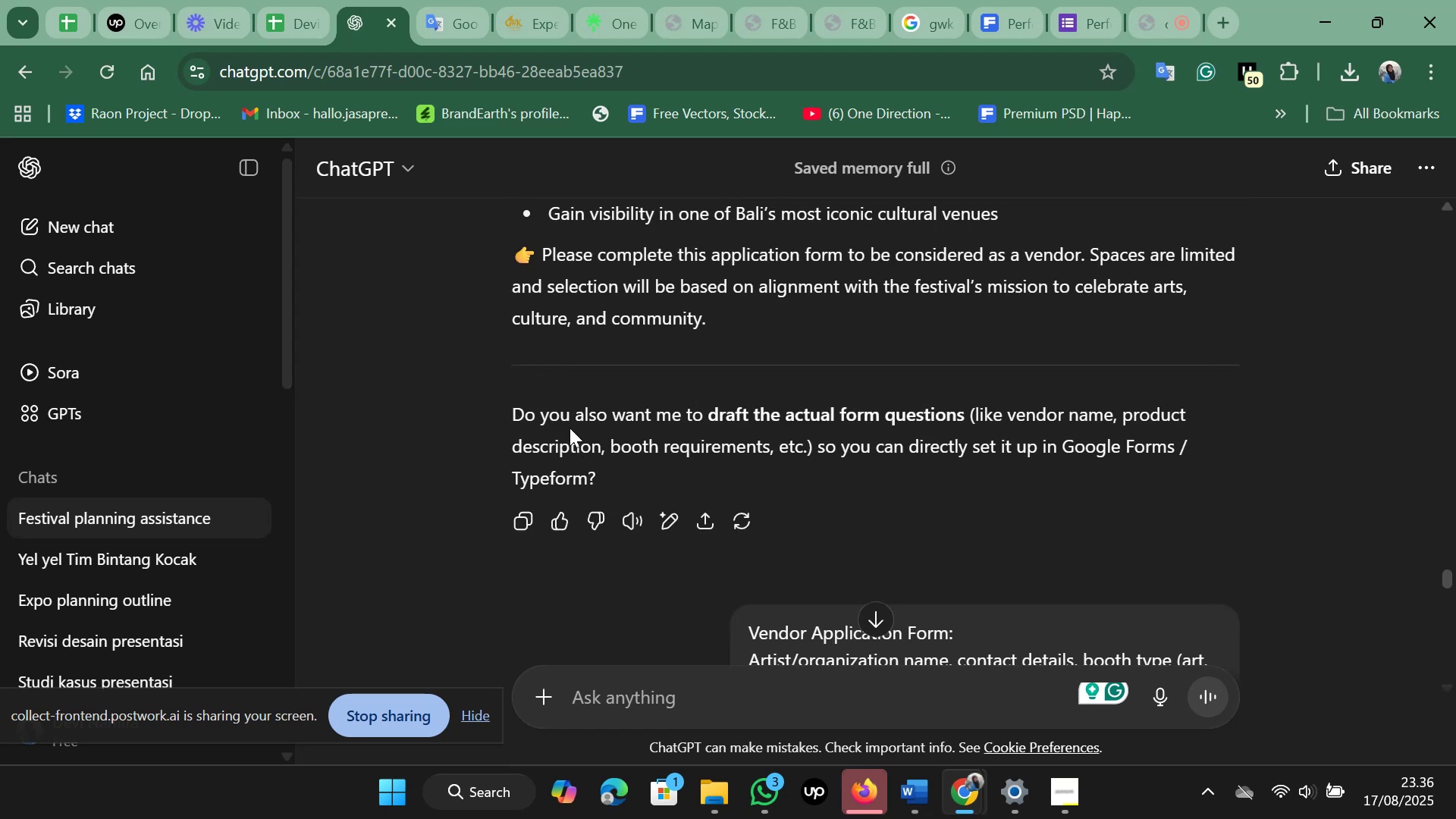 
scroll: coordinate [570, 428], scroll_direction: down, amount: 3.0
 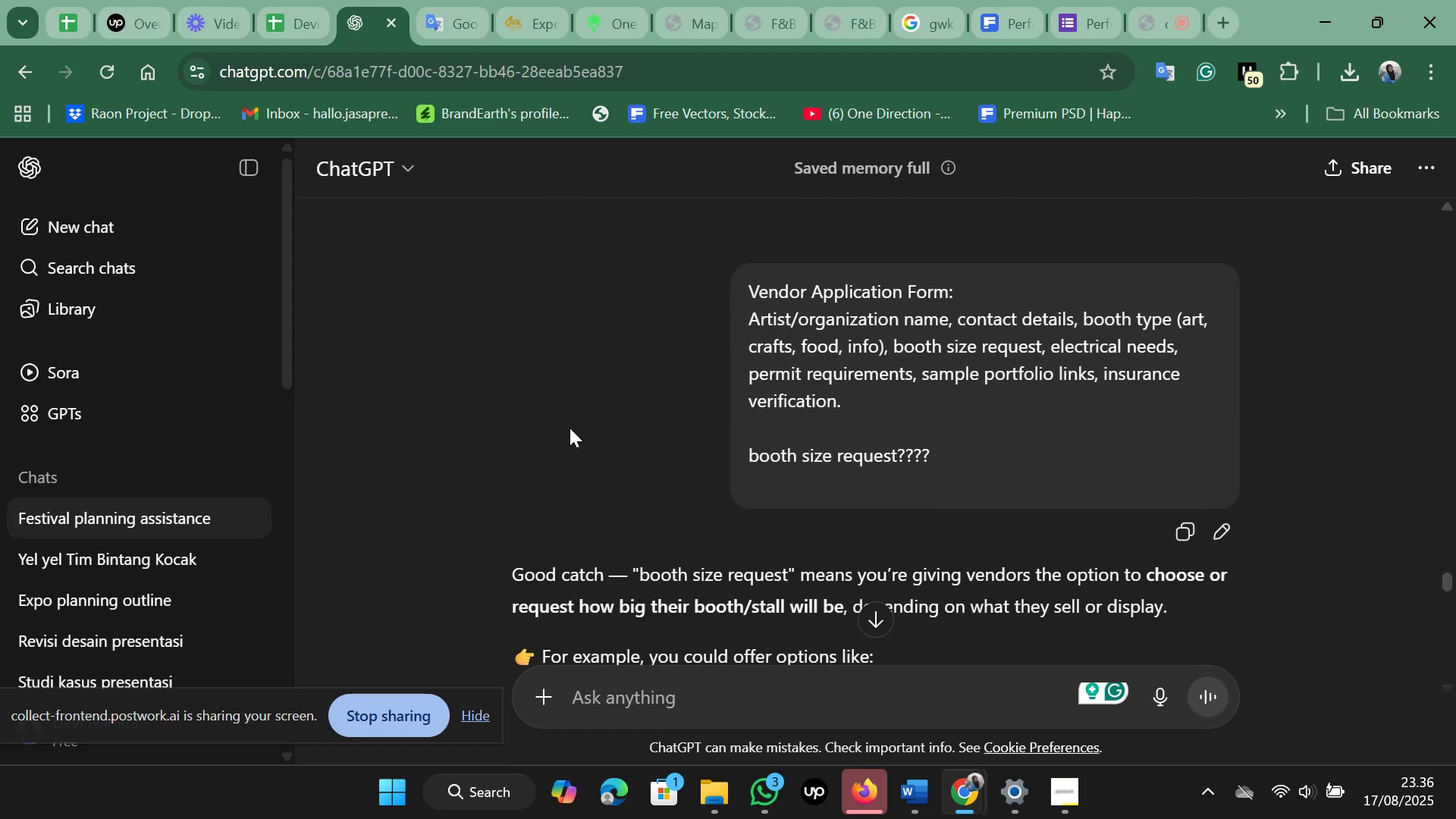 
scroll: coordinate [570, 428], scroll_direction: up, amount: 11.0
 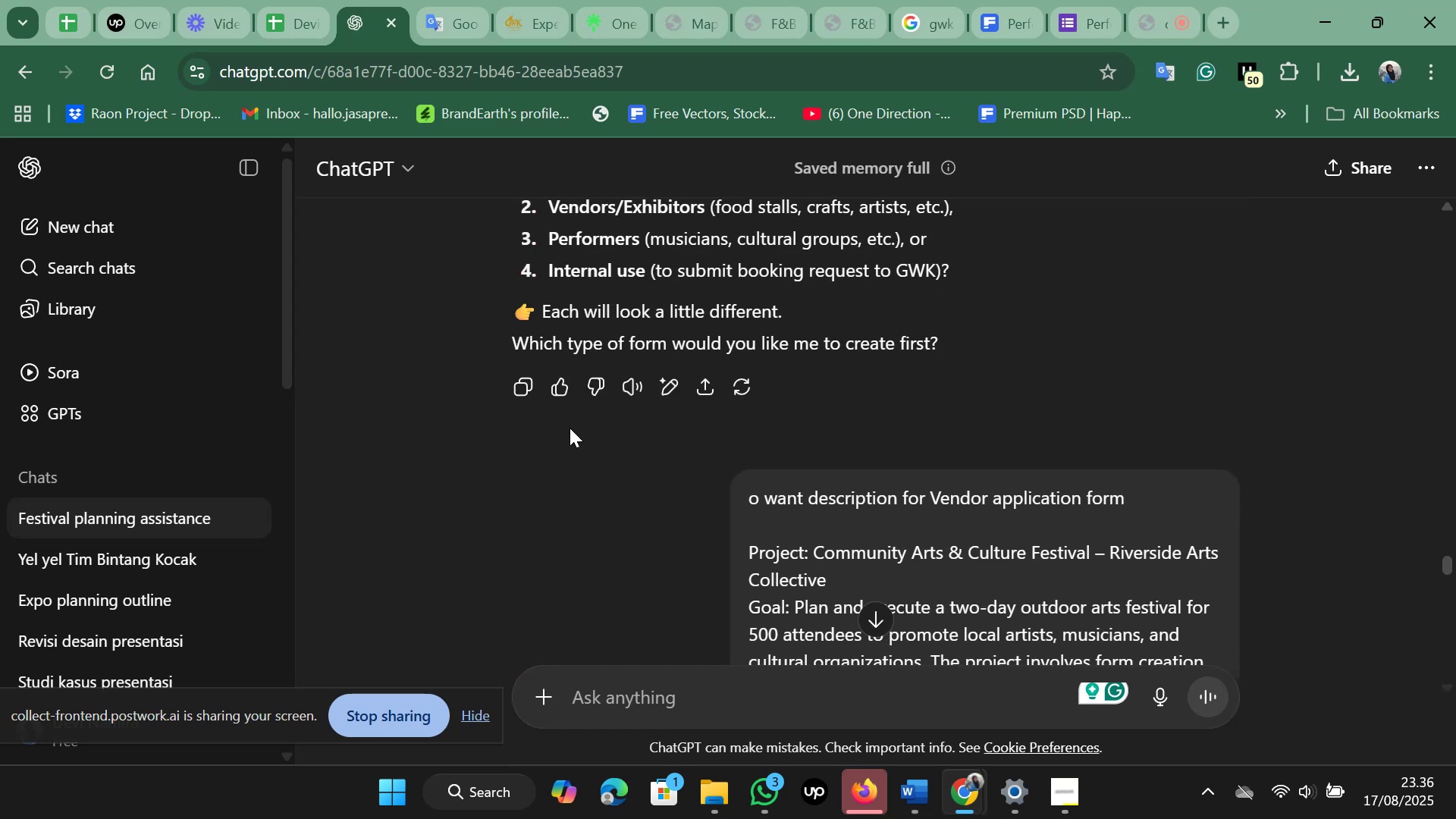 
scroll: coordinate [570, 428], scroll_direction: down, amount: 2.0
 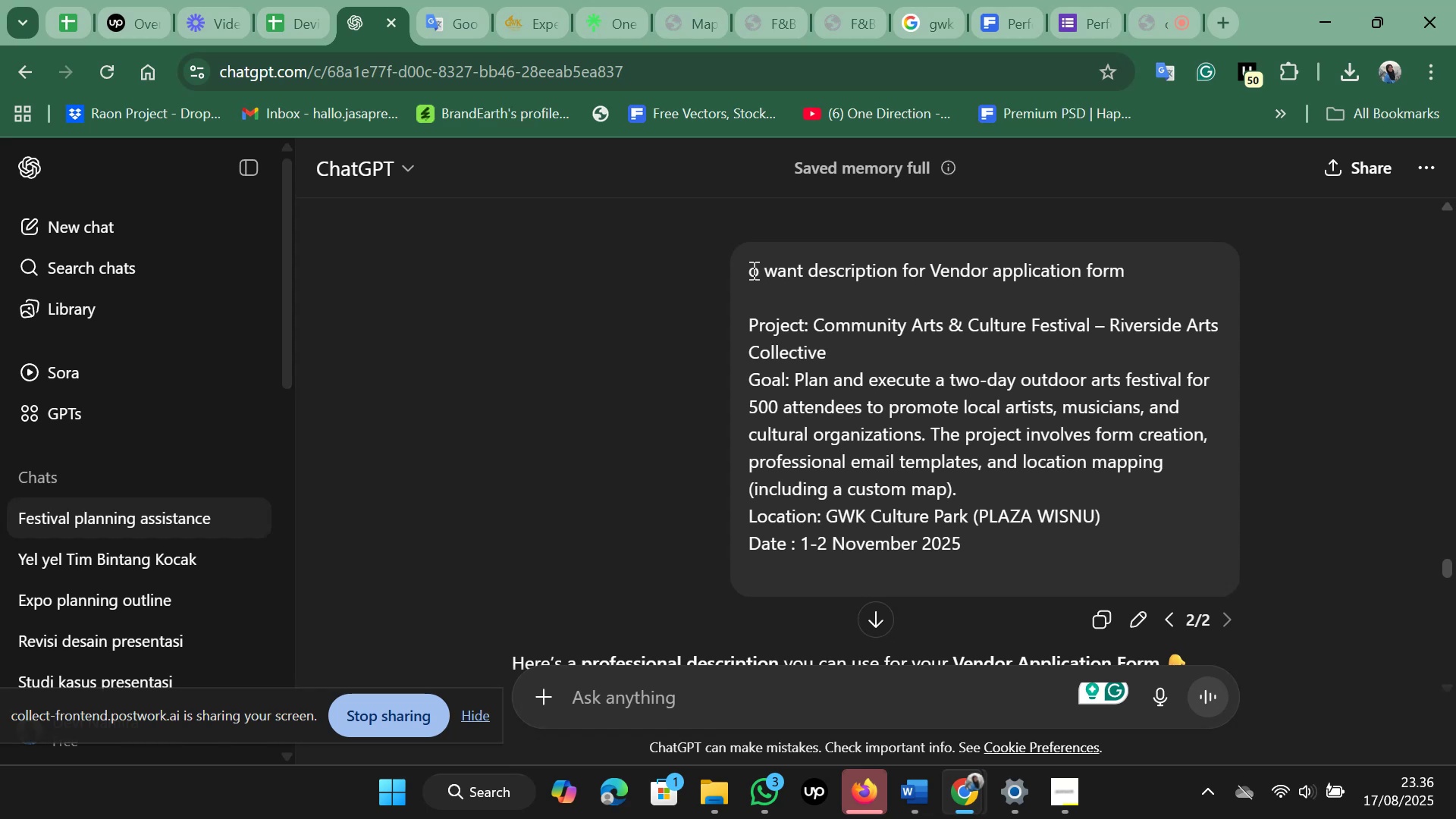 
left_click_drag(start_coordinate=[764, 269], to_coordinate=[967, 543])
 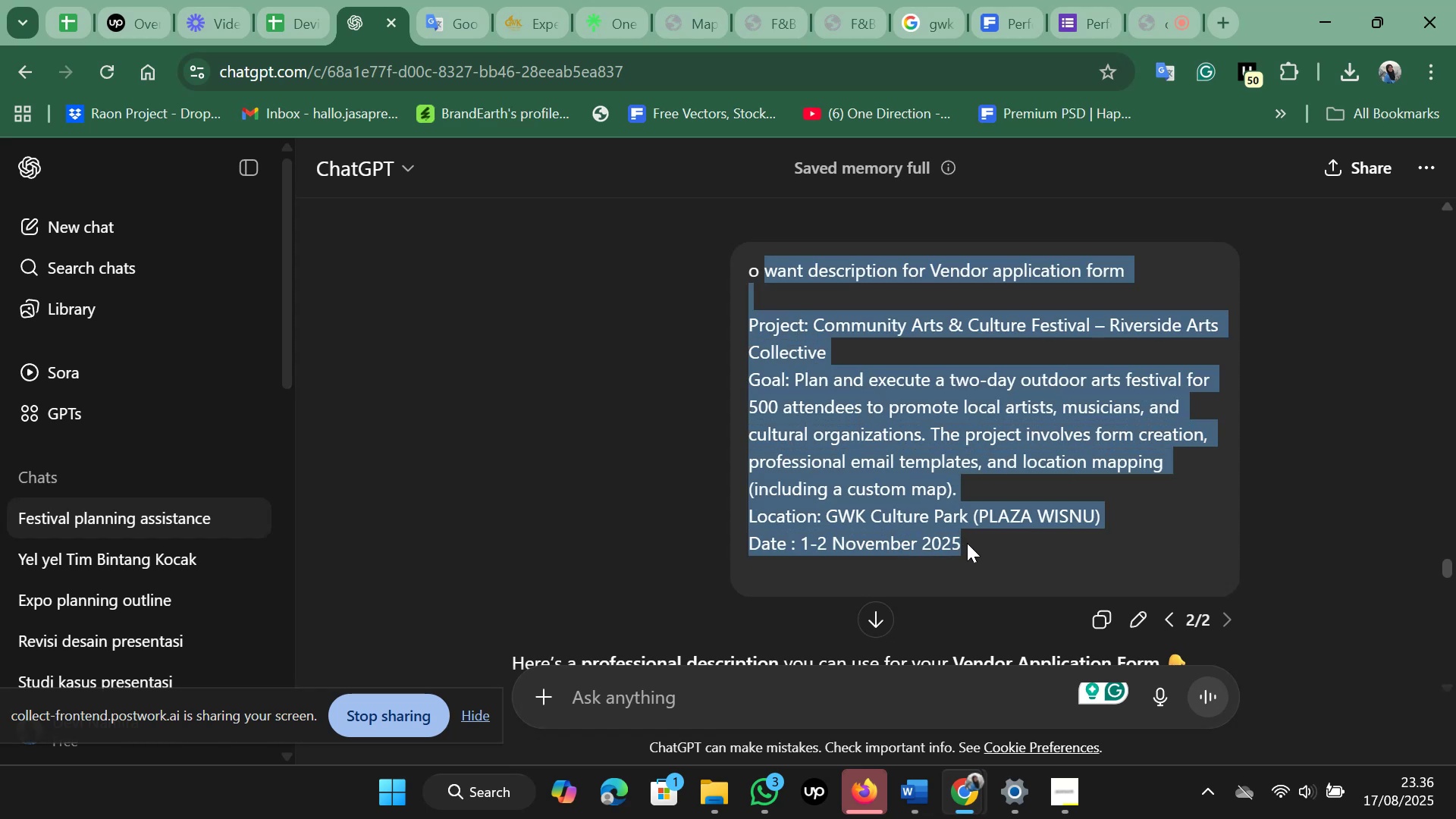 
key(Control+C)
 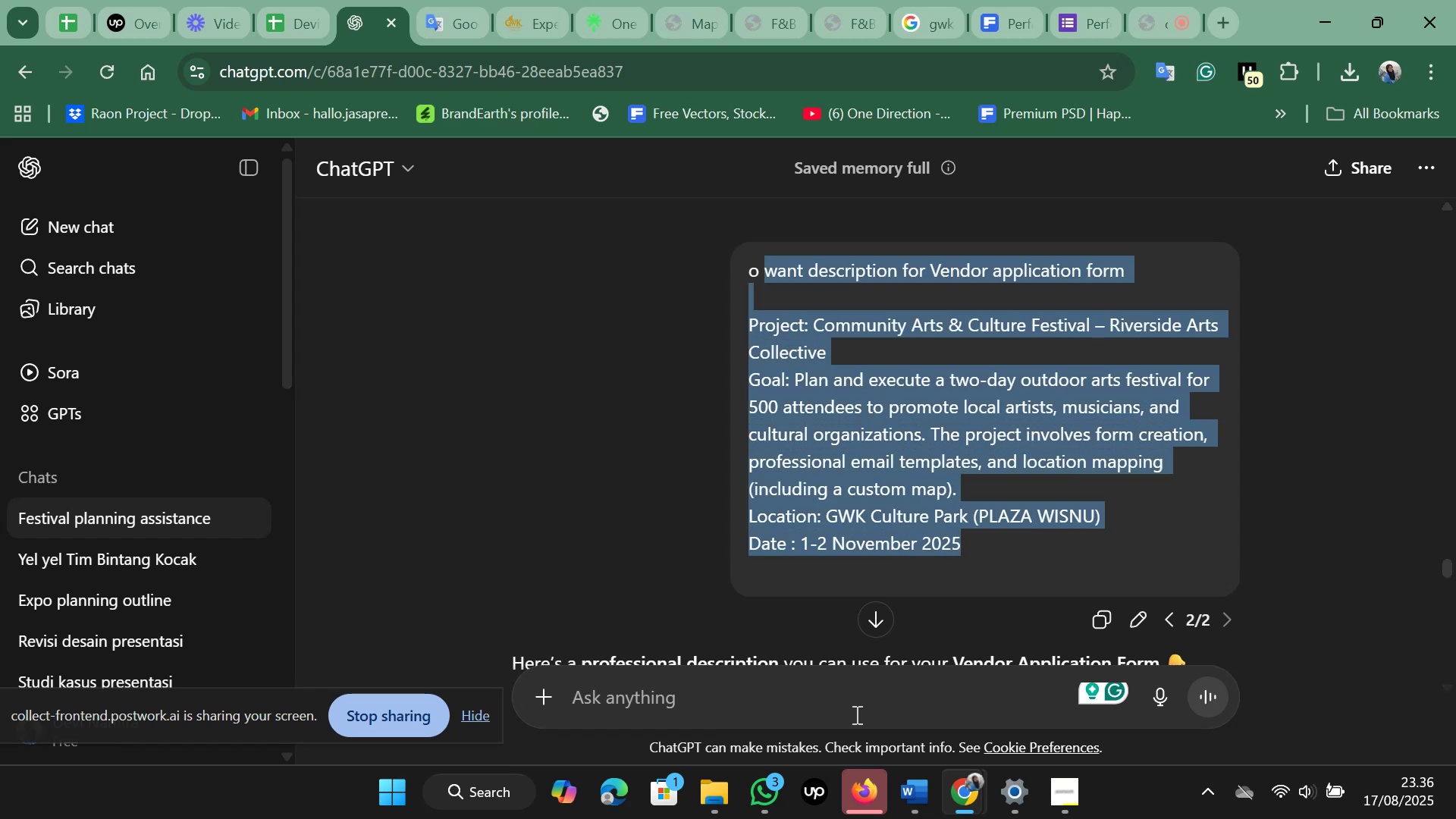 
left_click([855, 707])
 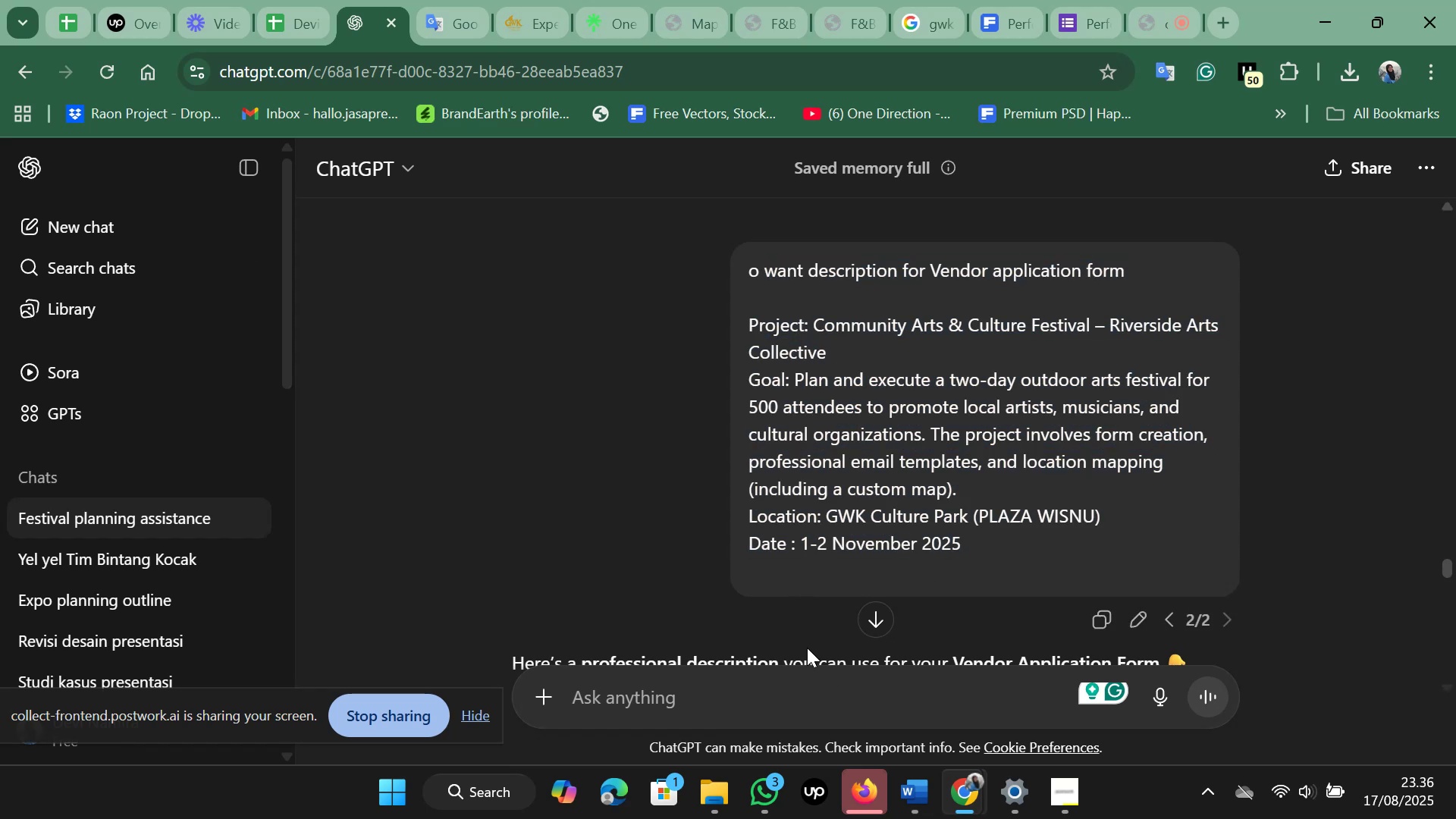 
key(Control+V)
 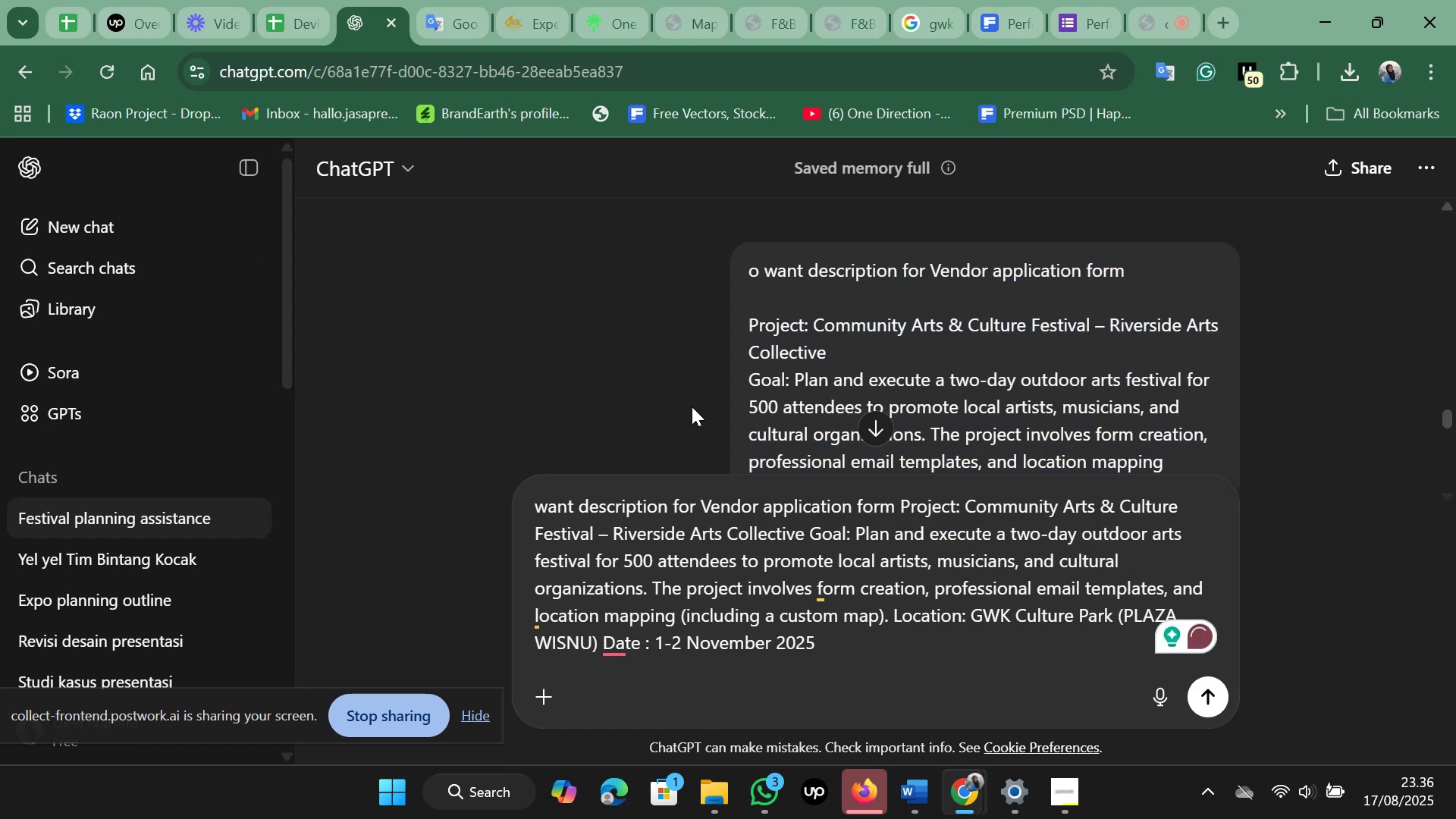 
scroll: coordinate [692, 406], scroll_direction: down, amount: 2.0
 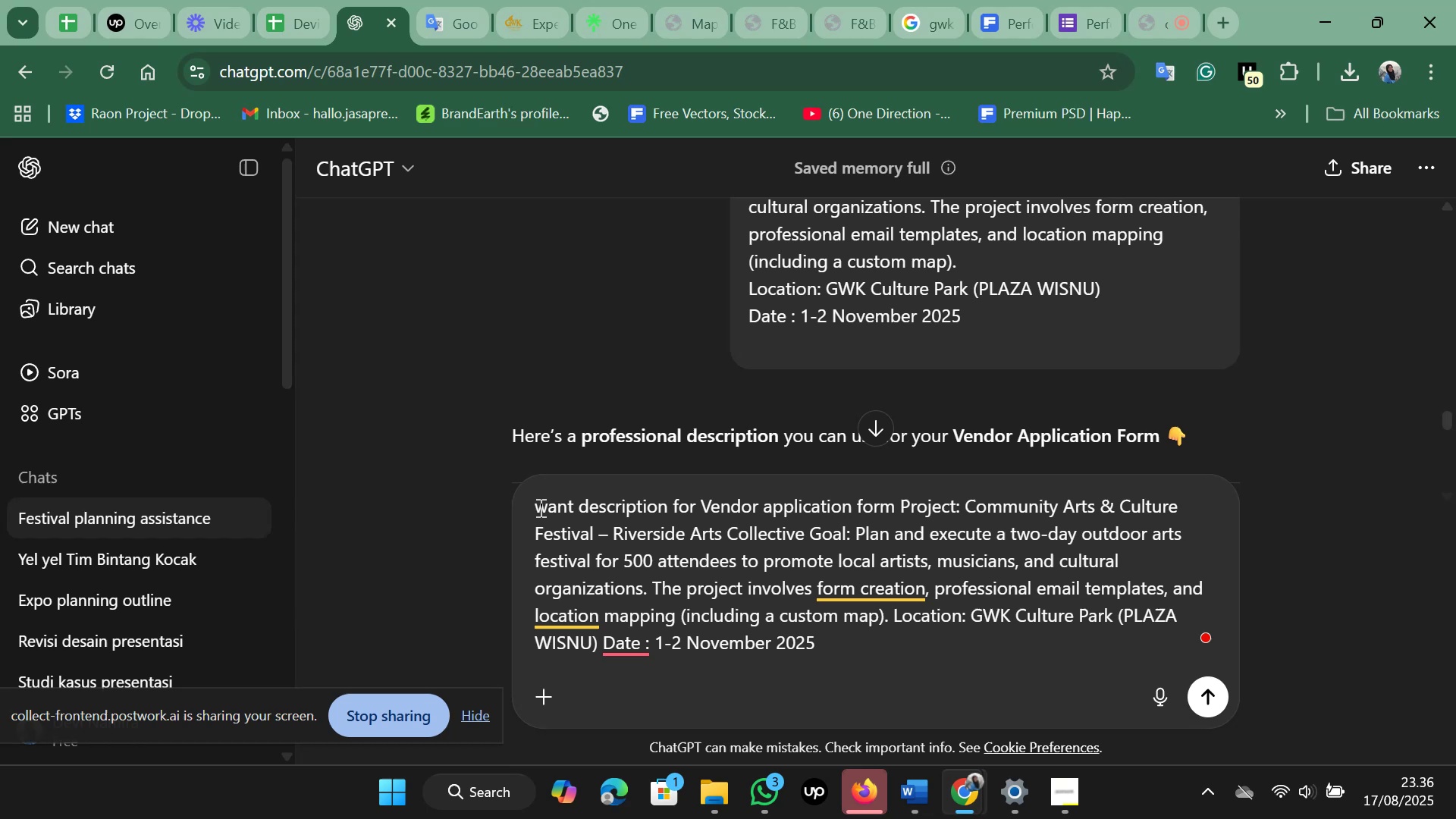 
left_click([537, 507])
 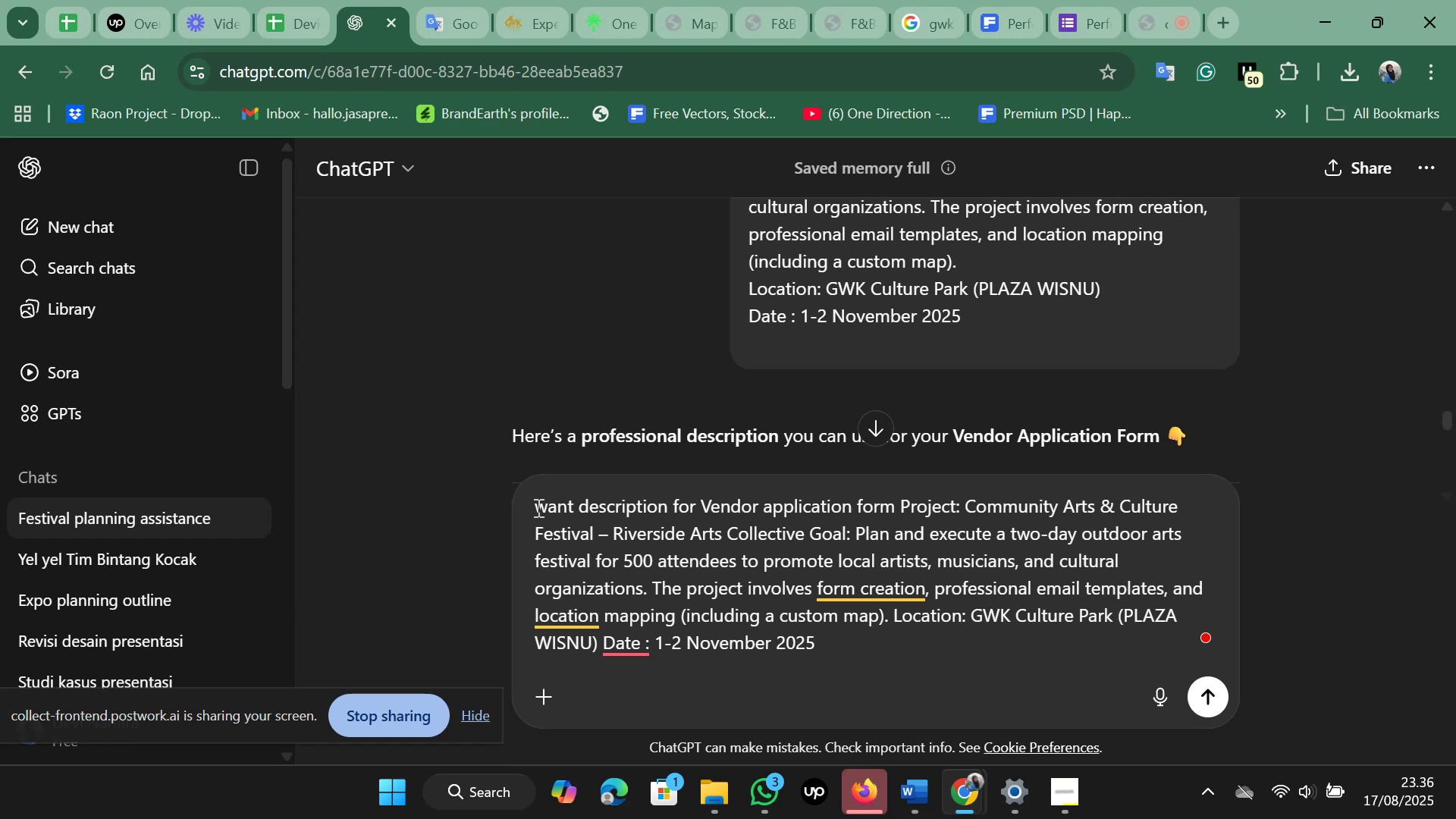 
key(Shift+I)
 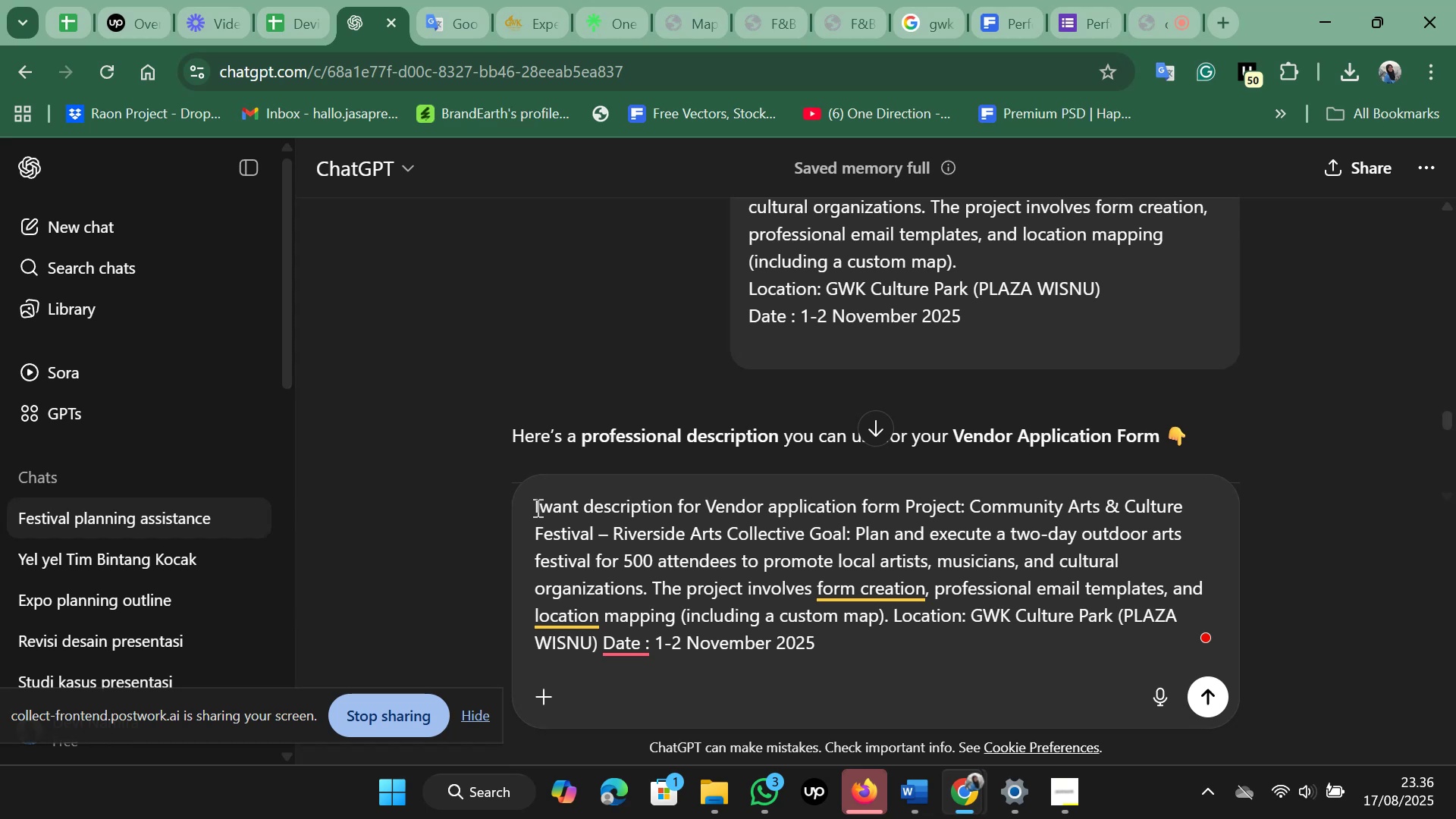 
key(Space)
 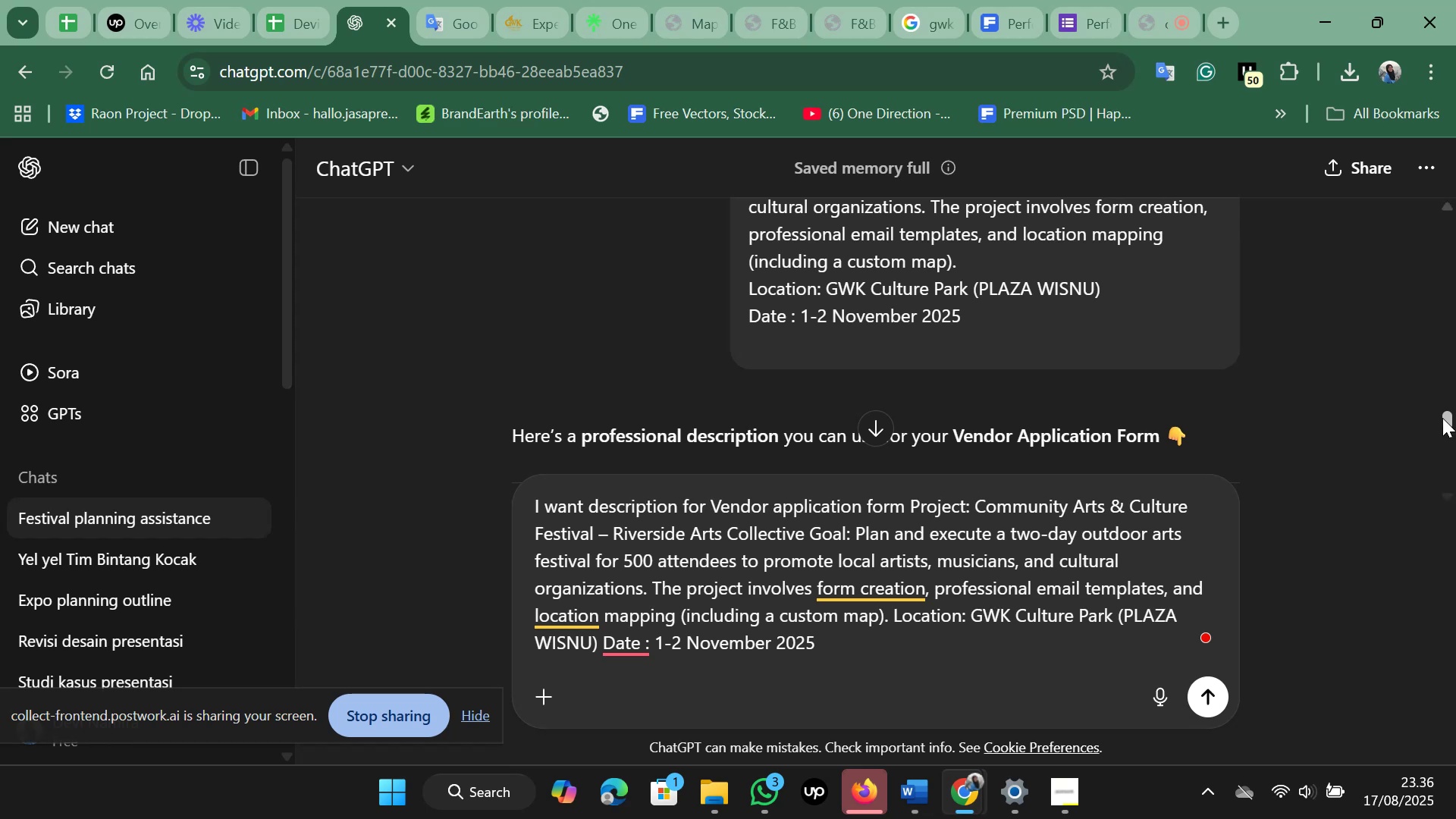 
left_click_drag(start_coordinate=[1442, 416], to_coordinate=[1449, 592])
 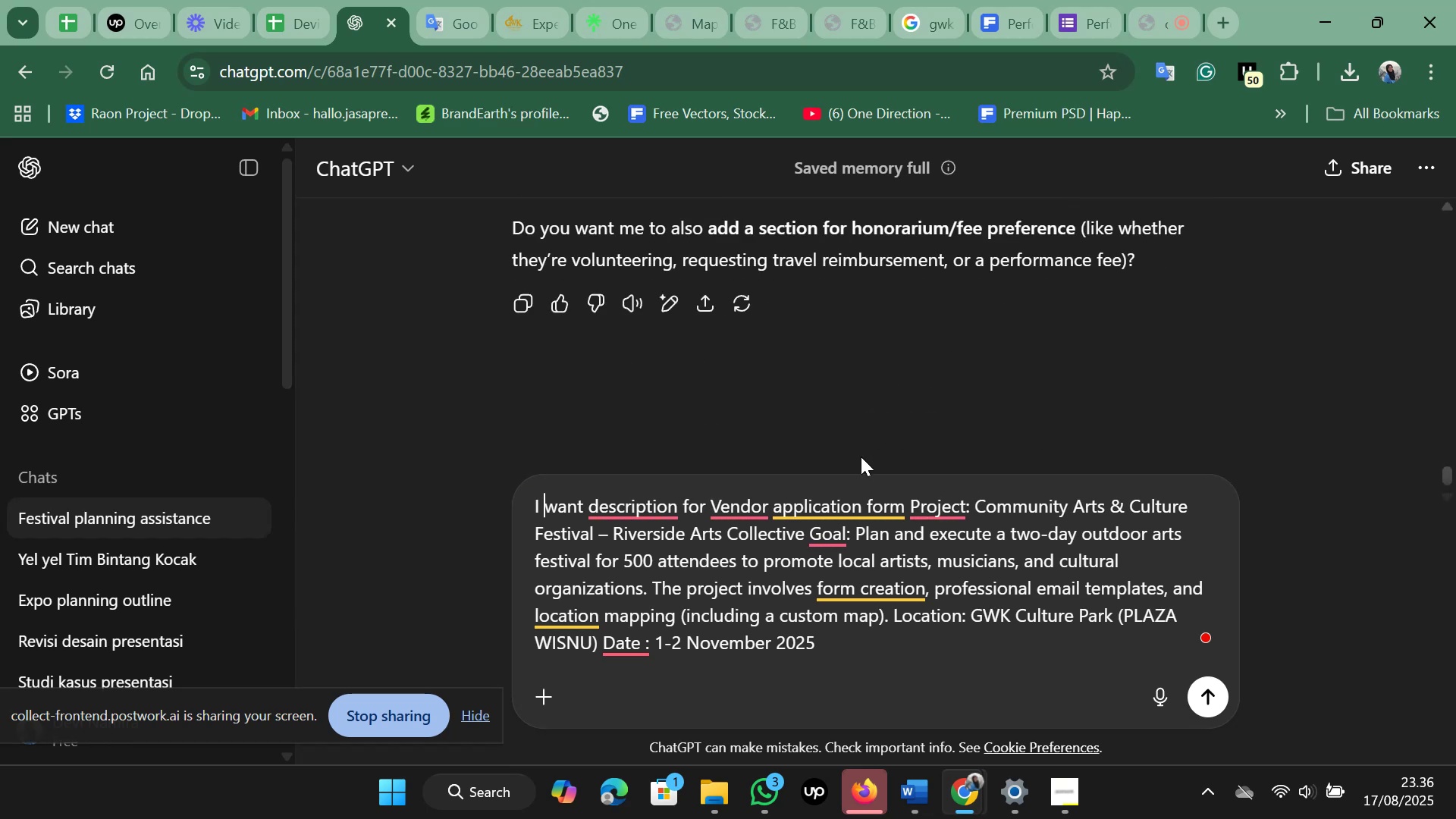 
scroll: coordinate [839, 345], scroll_direction: up, amount: 8.0
 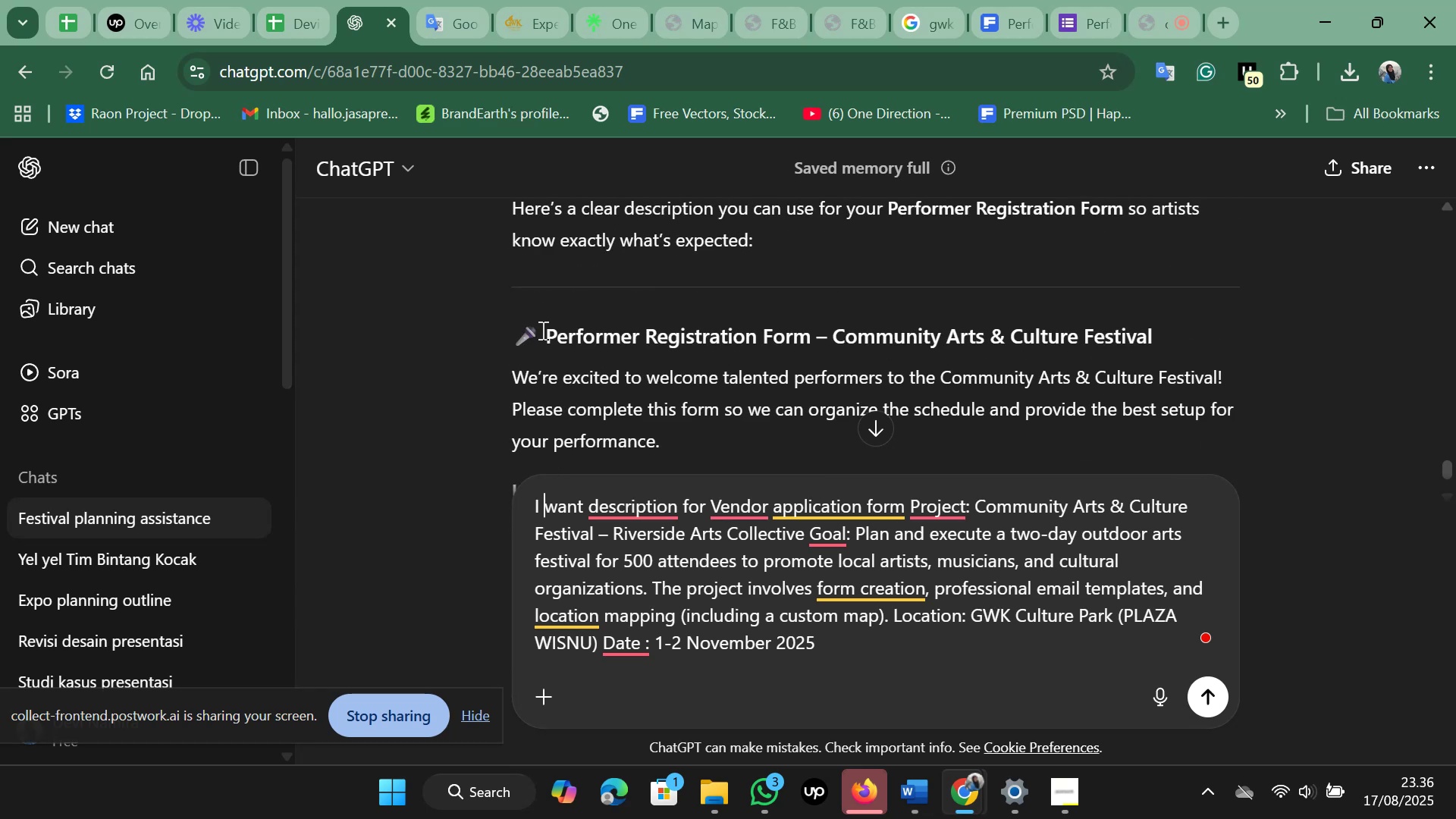 
left_click_drag(start_coordinate=[547, 331], to_coordinate=[1165, 341])
 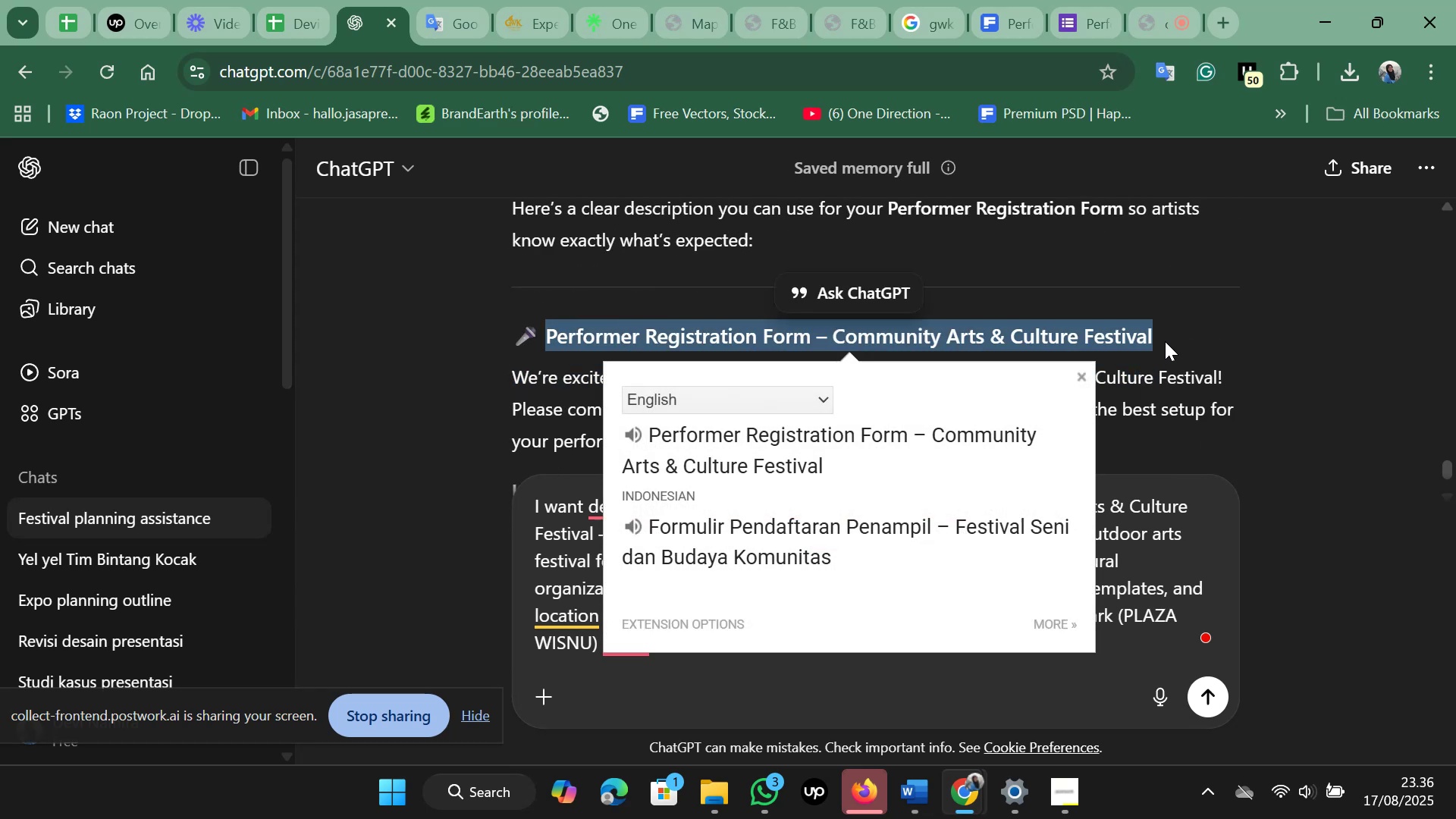 
hold_key(key=ControlLeft, duration=1.08)
 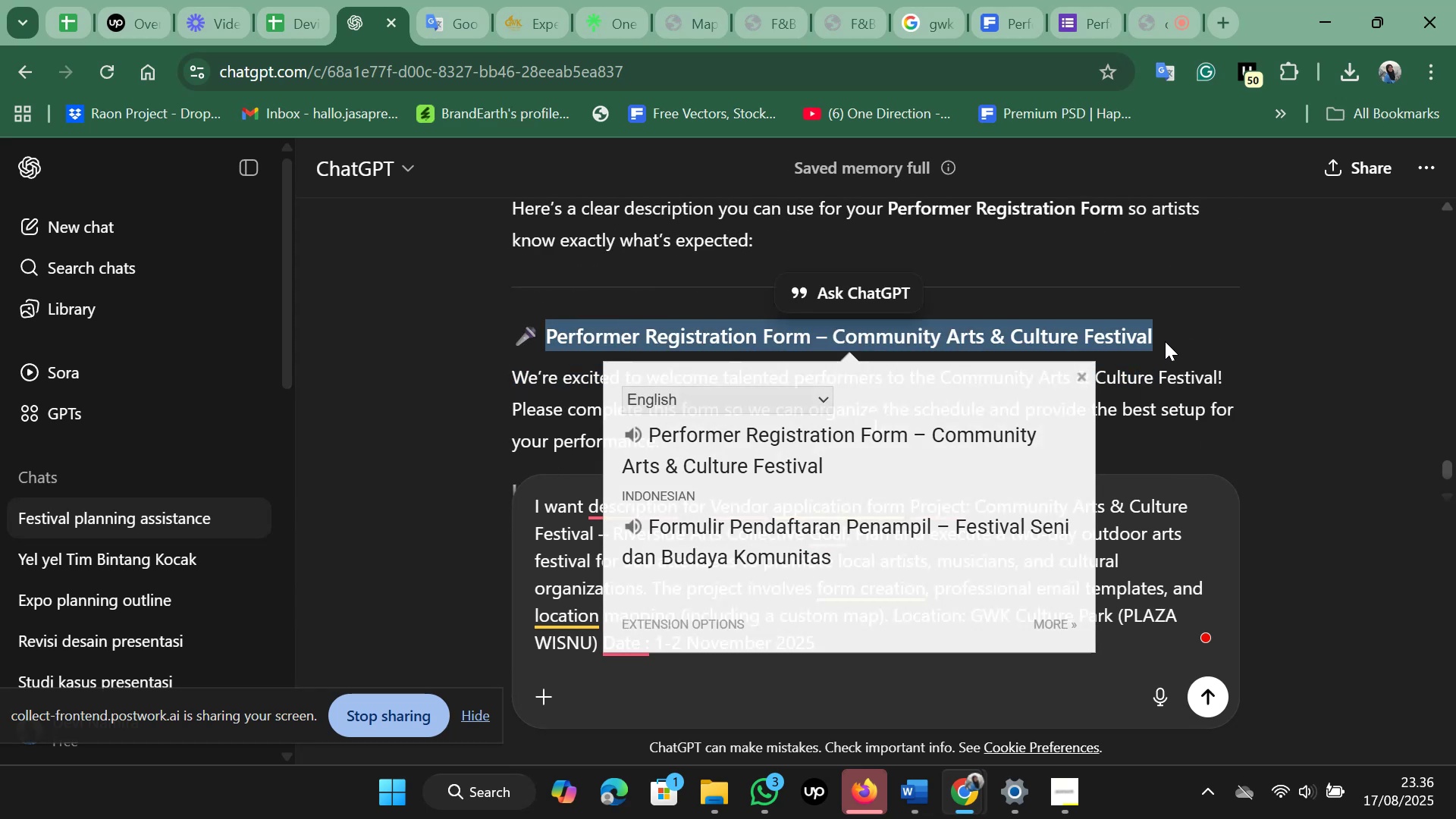 
hold_key(key=C, duration=0.39)
 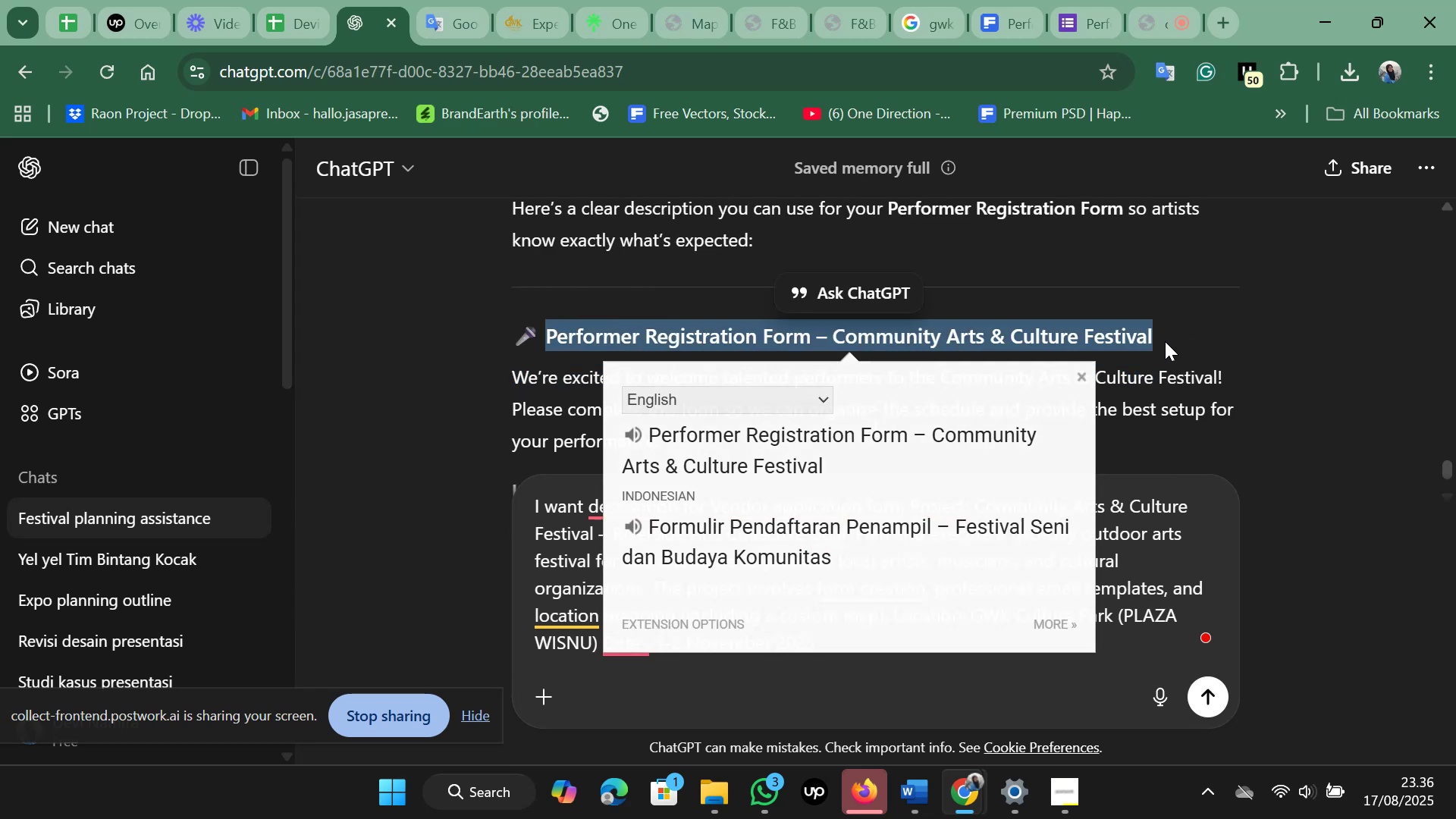 
left_click([1165, 341])
 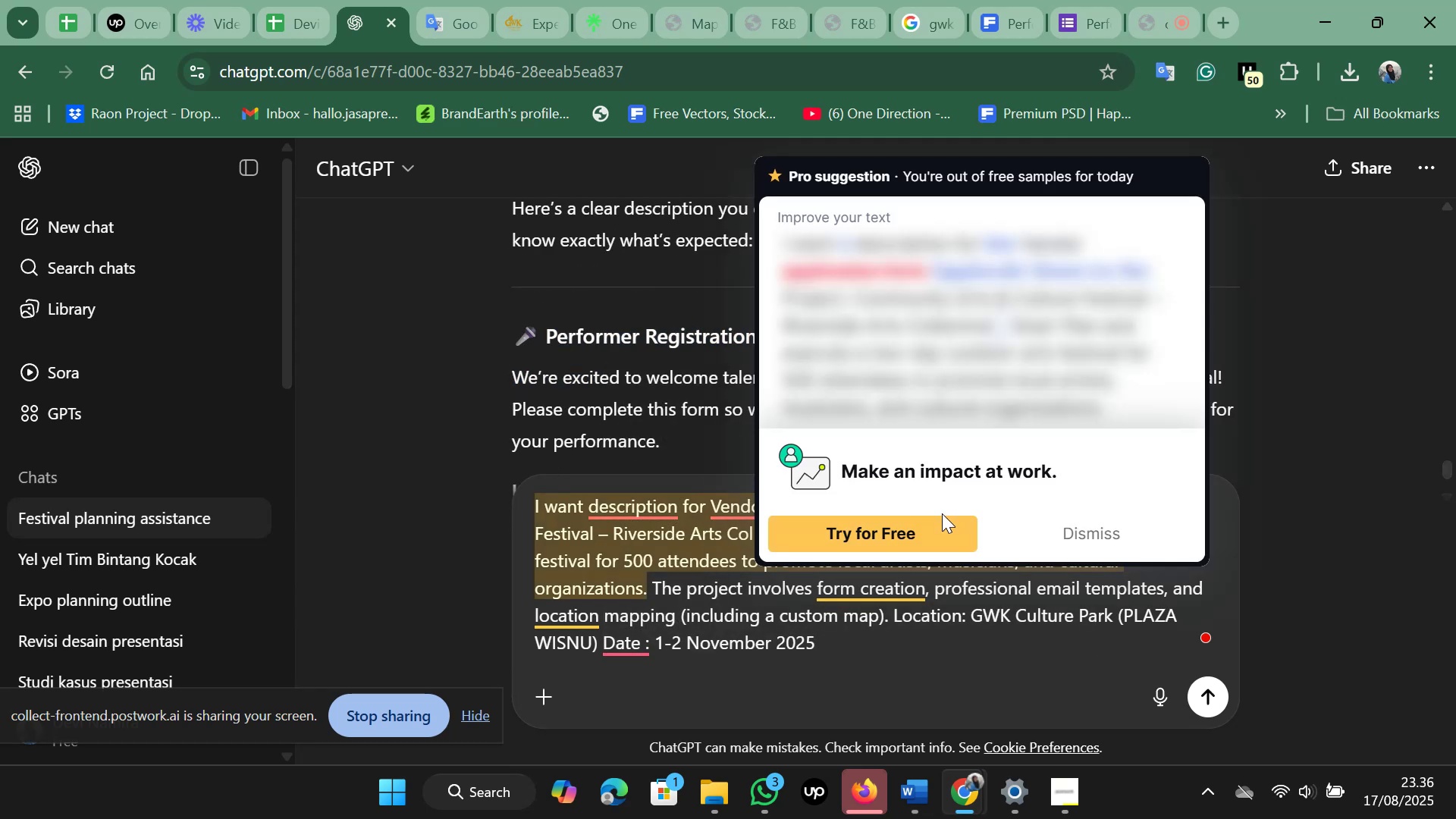 
left_click([692, 526])
 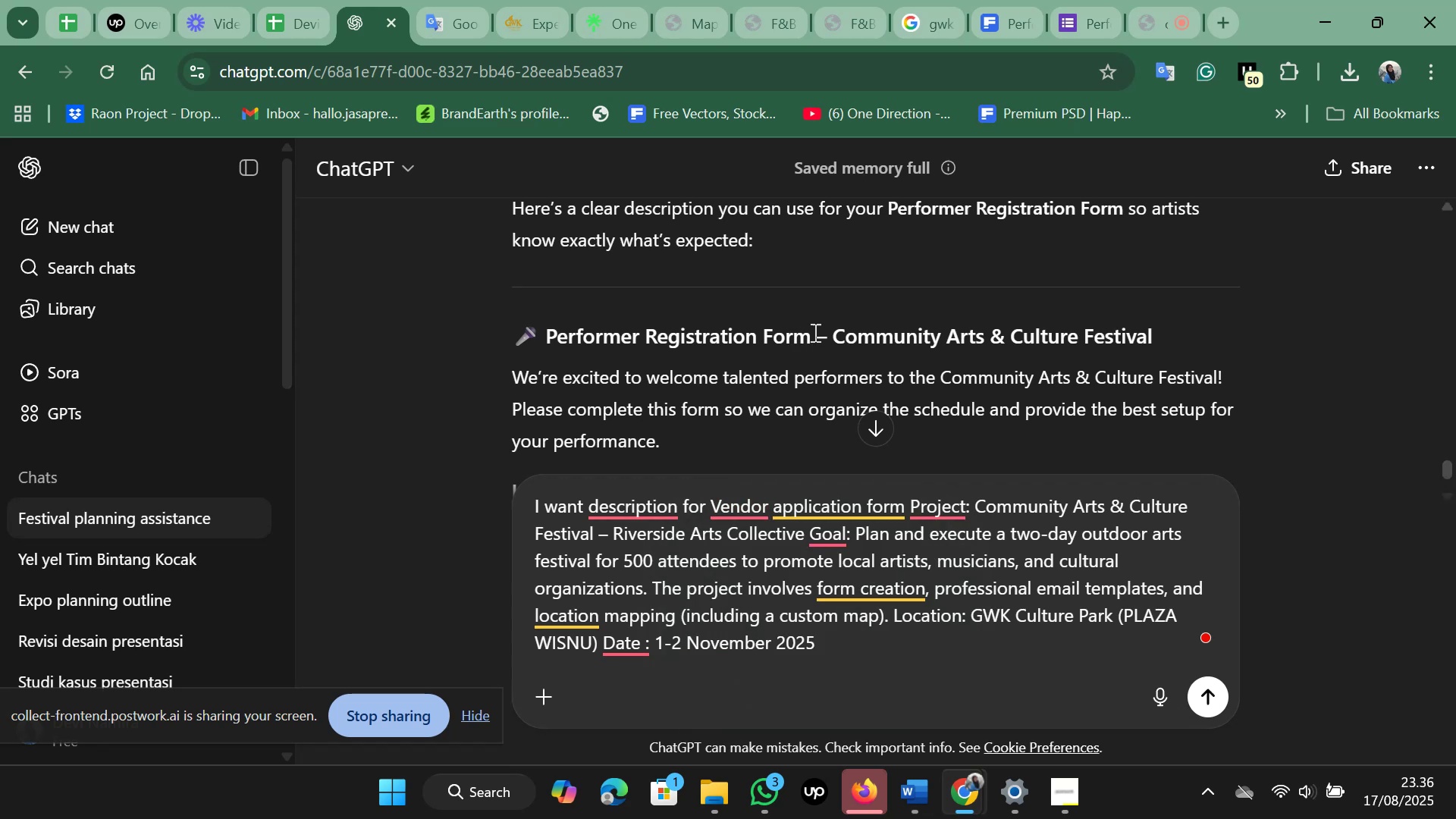 
left_click_drag(start_coordinate=[809, 337], to_coordinate=[545, 331])
 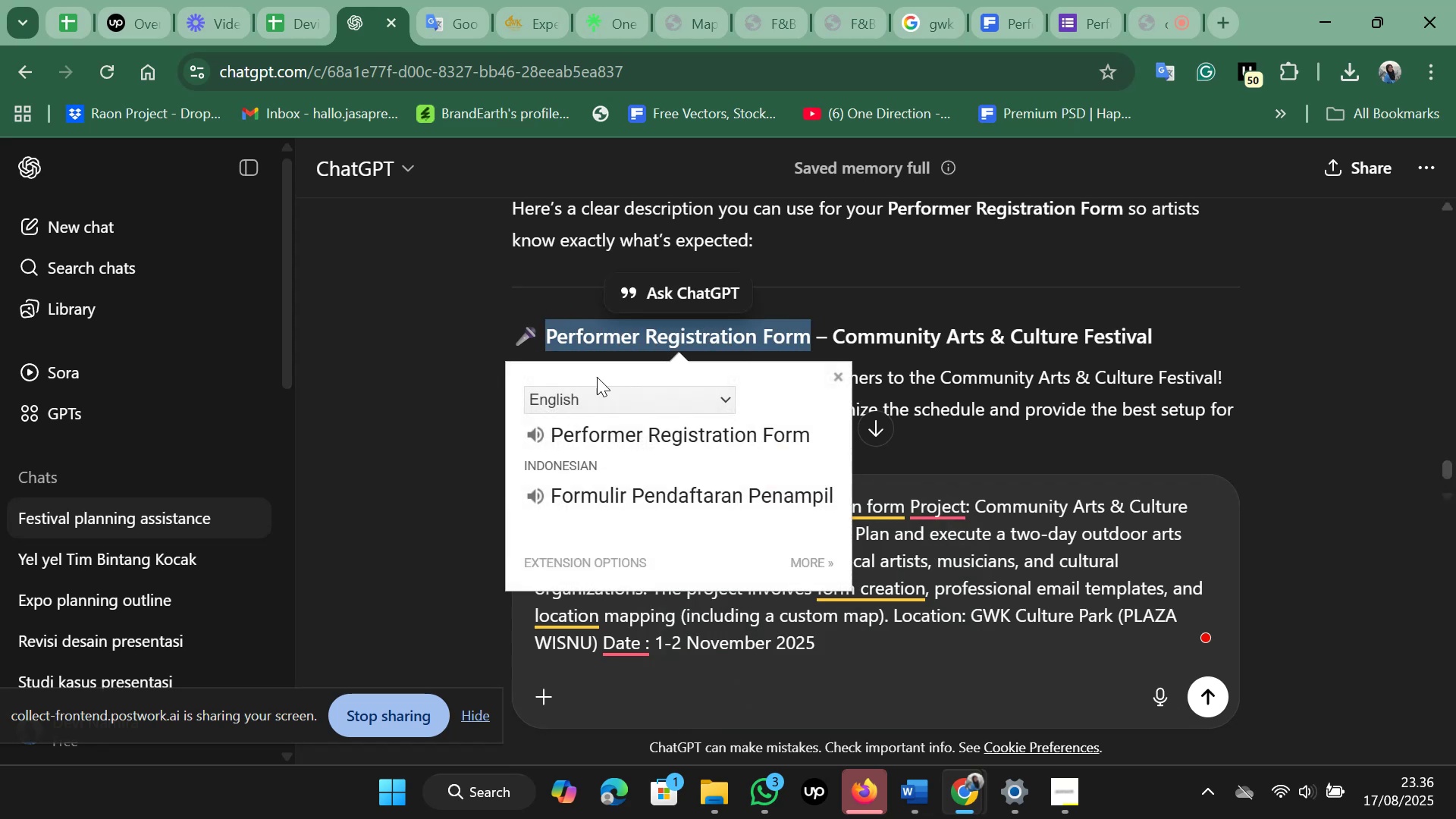 
key(Control+C)
 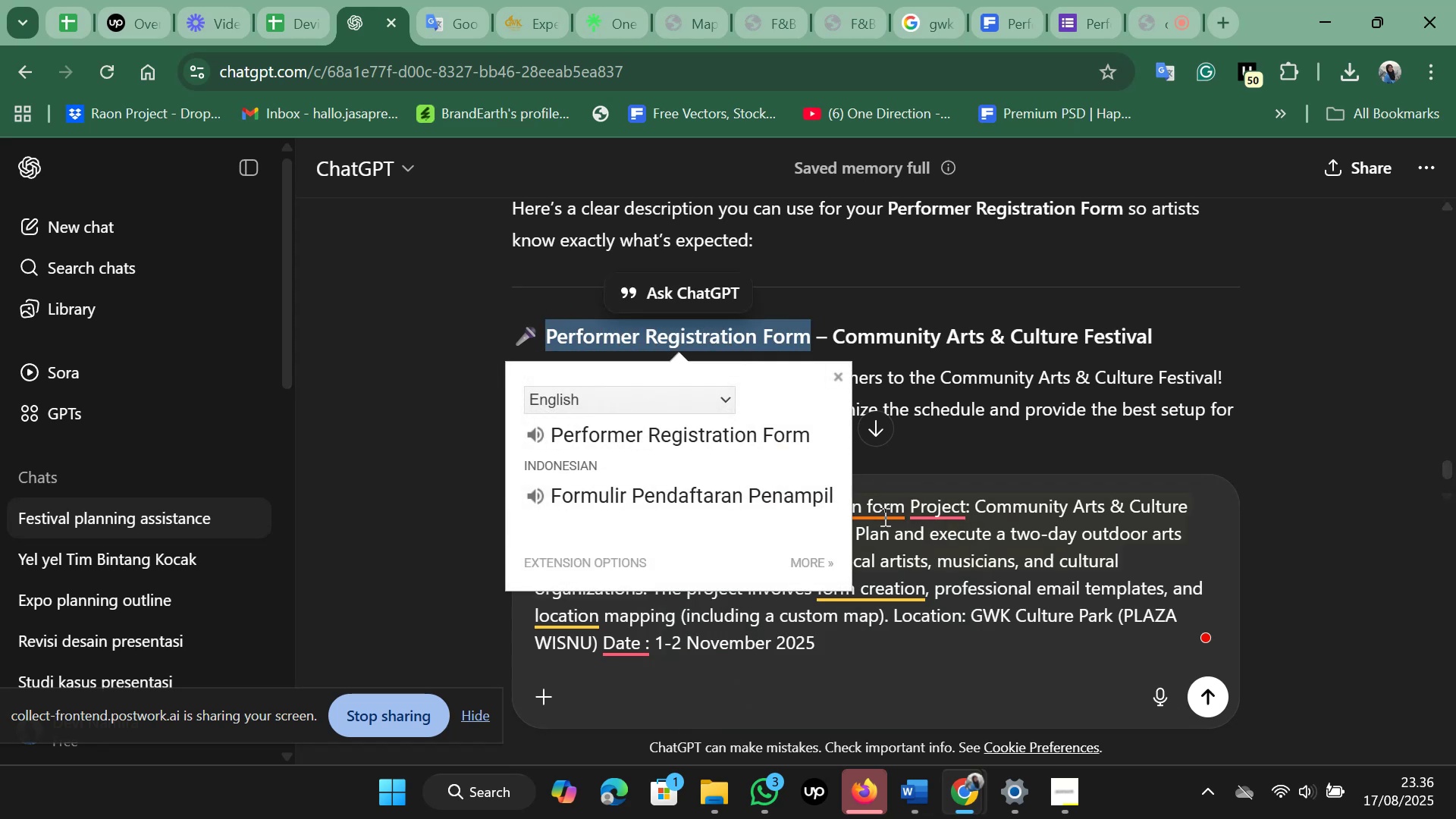 
left_click([884, 516])
 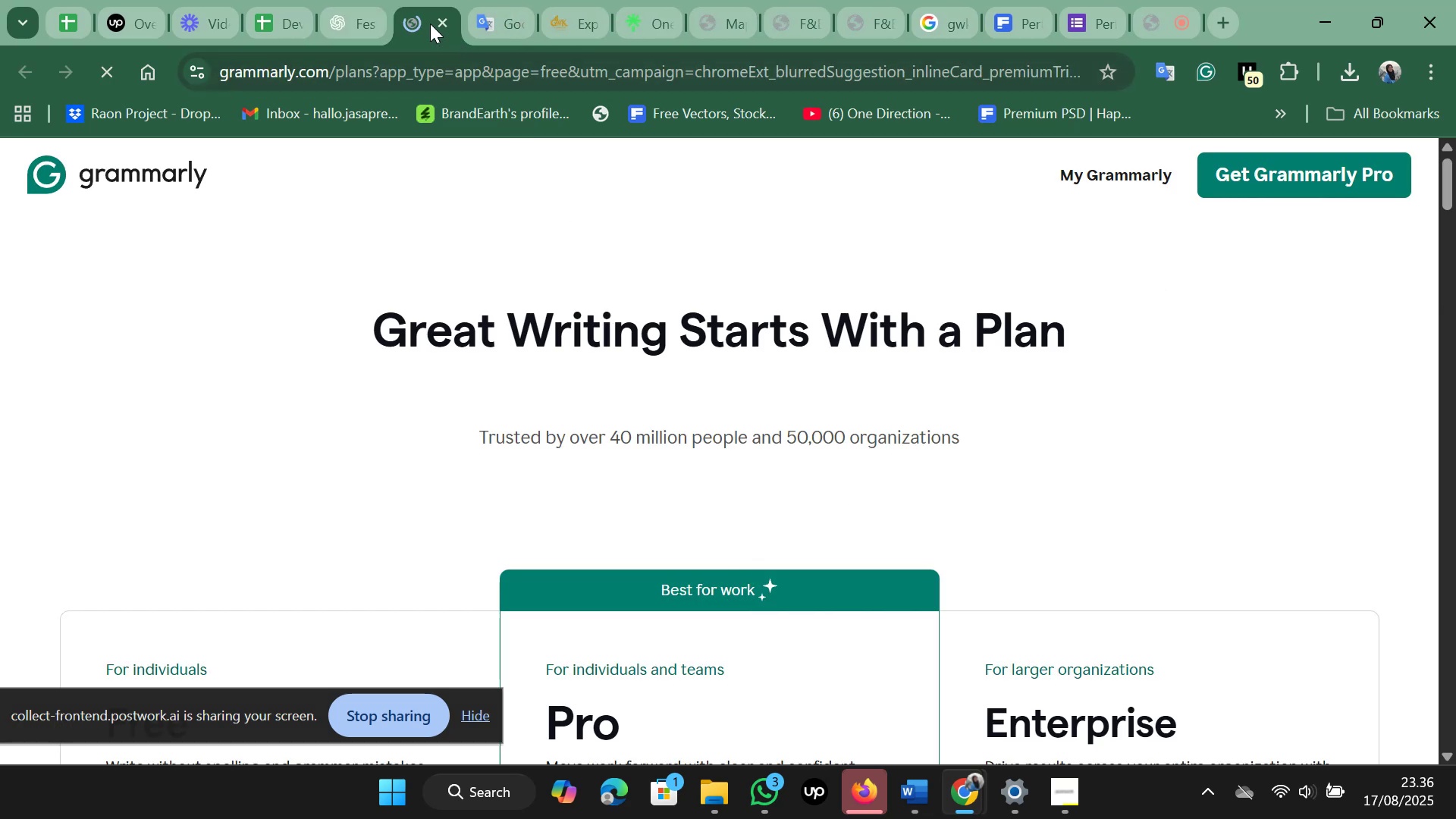 
left_click([443, 17])
 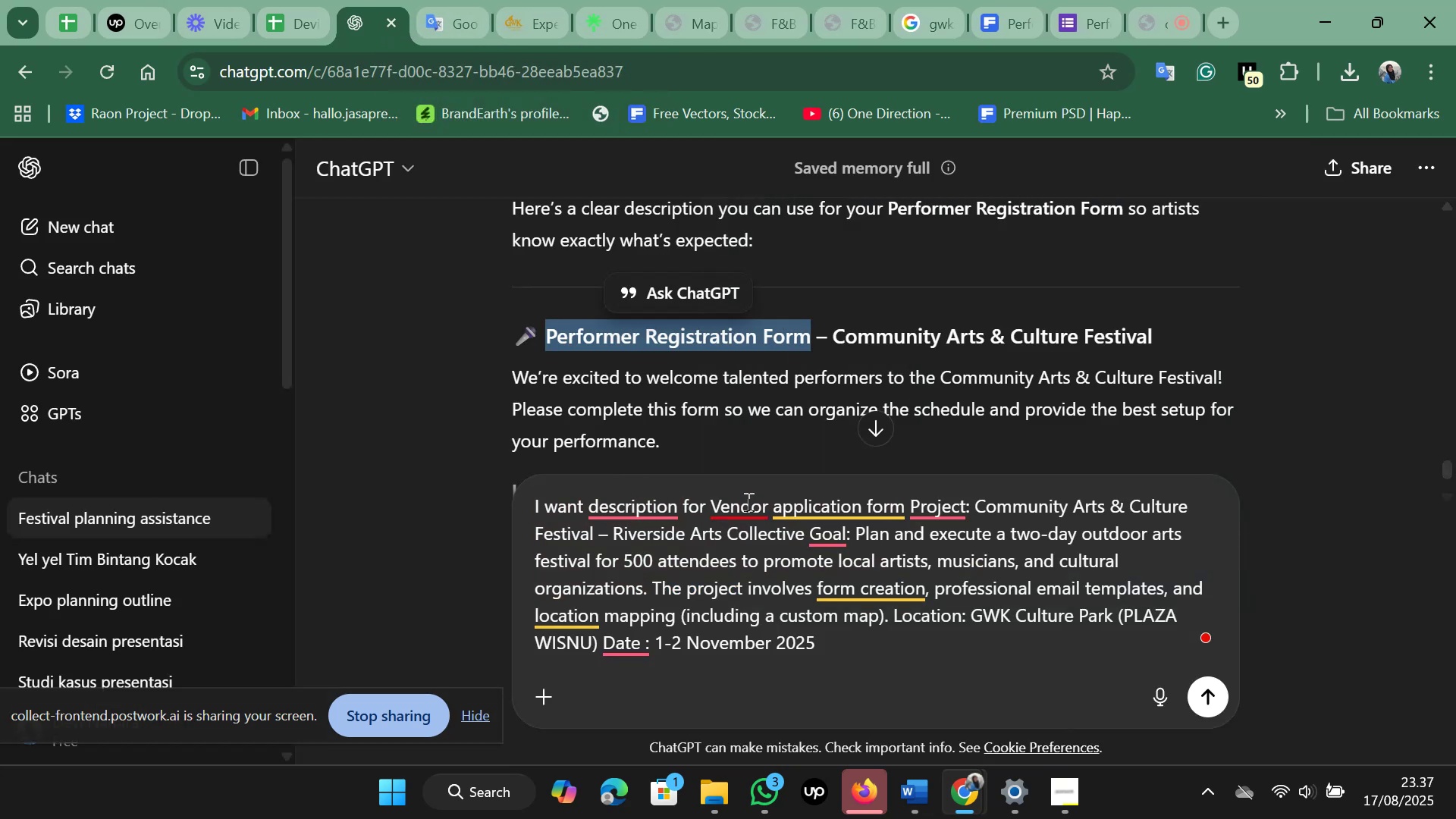 
left_click_drag(start_coordinate=[711, 504], to_coordinate=[906, 492])
 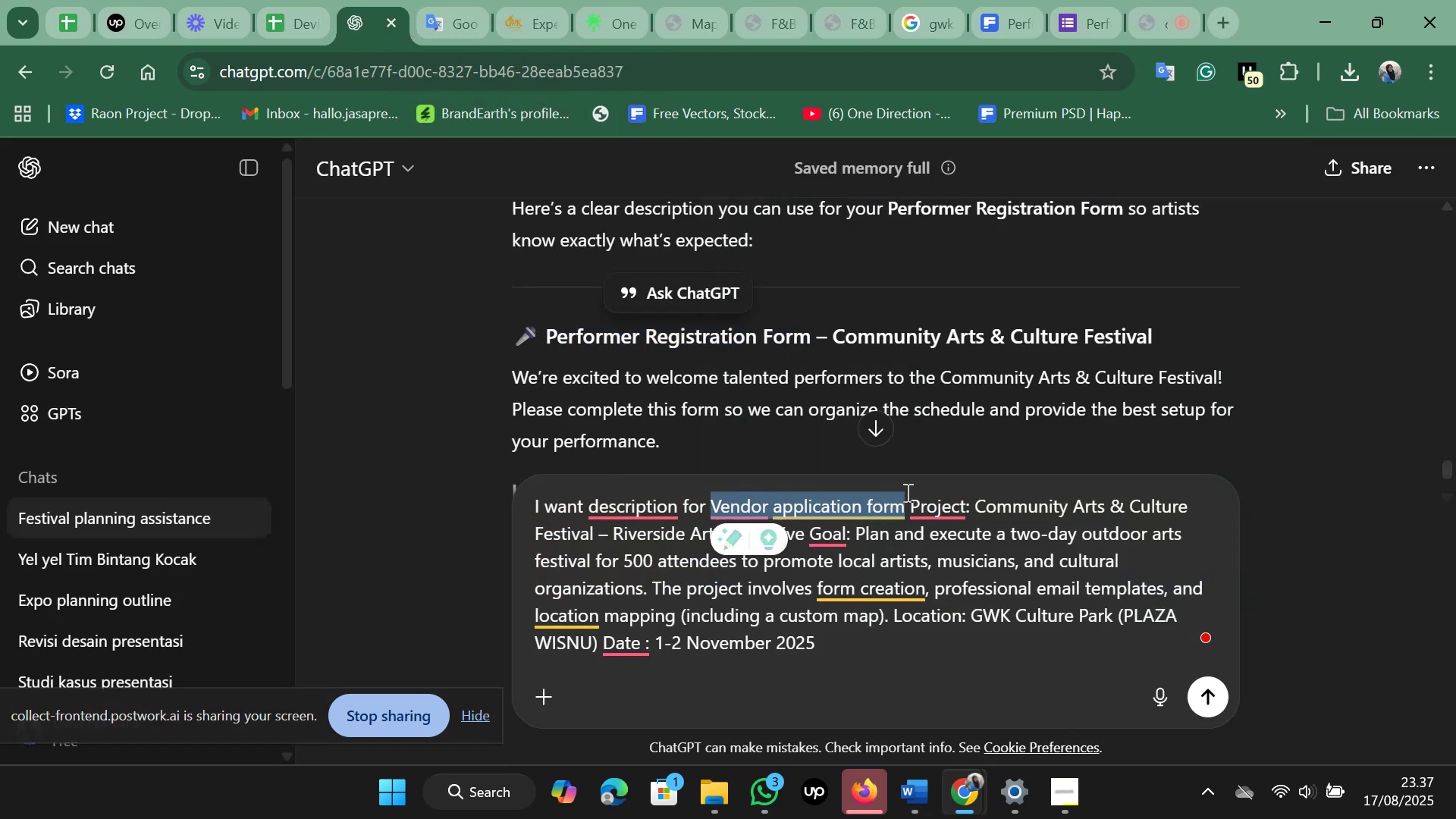 
key(Control+V)
 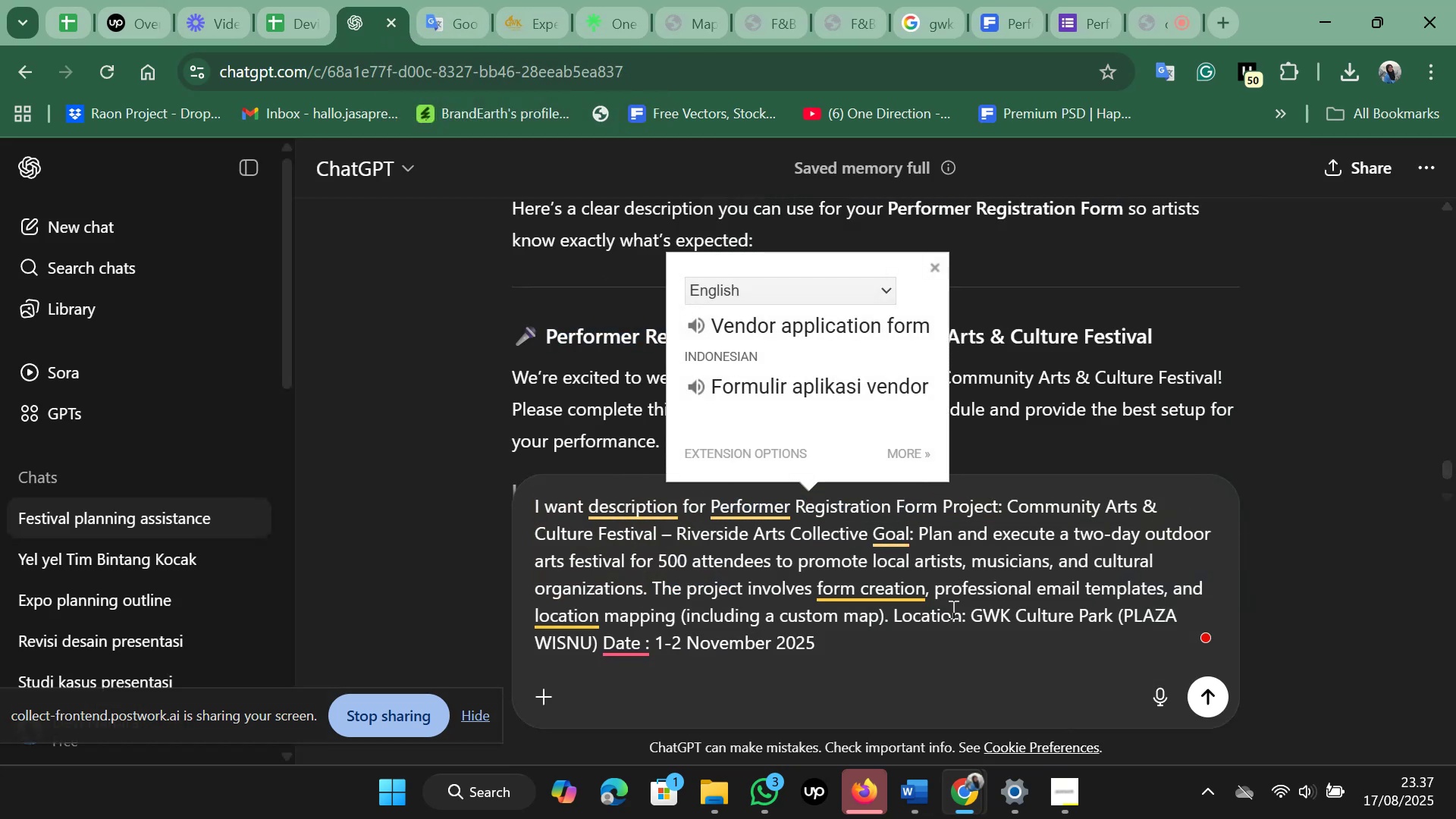 
scroll: coordinate [968, 640], scroll_direction: down, amount: 1.0
 